 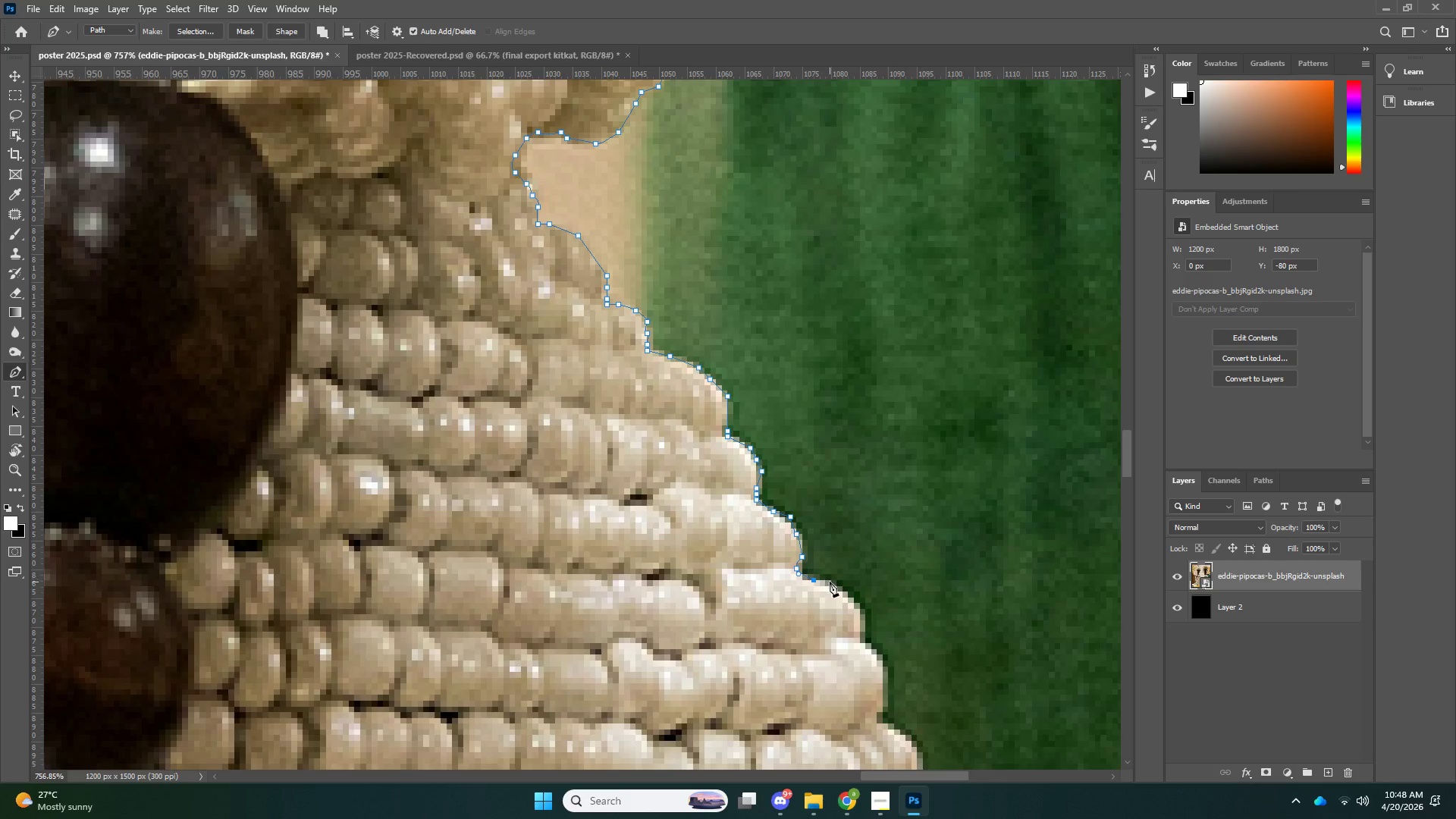 
left_click([830, 582])
 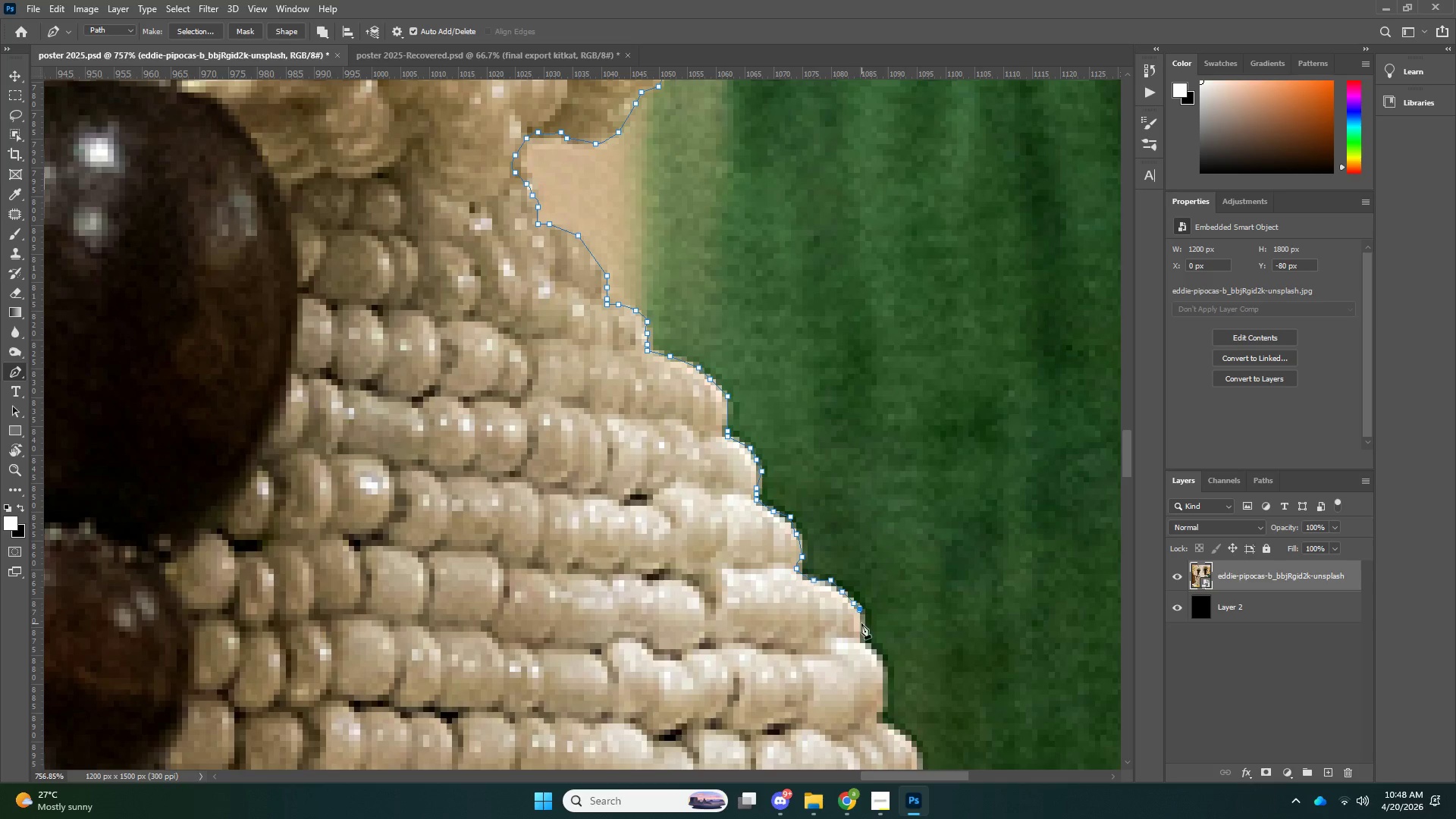 
triple_click([861, 641])
 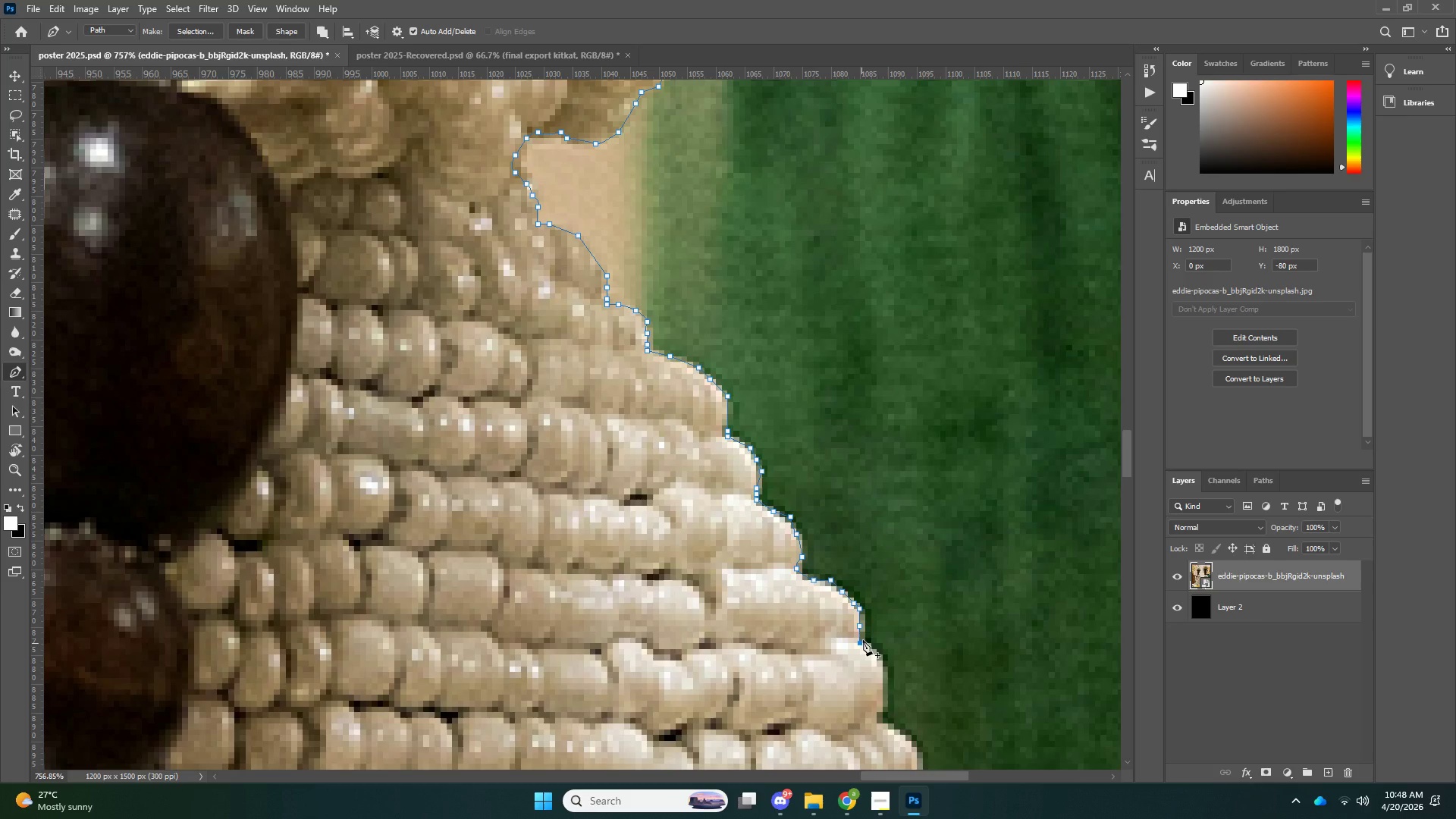 
triple_click([861, 643])
 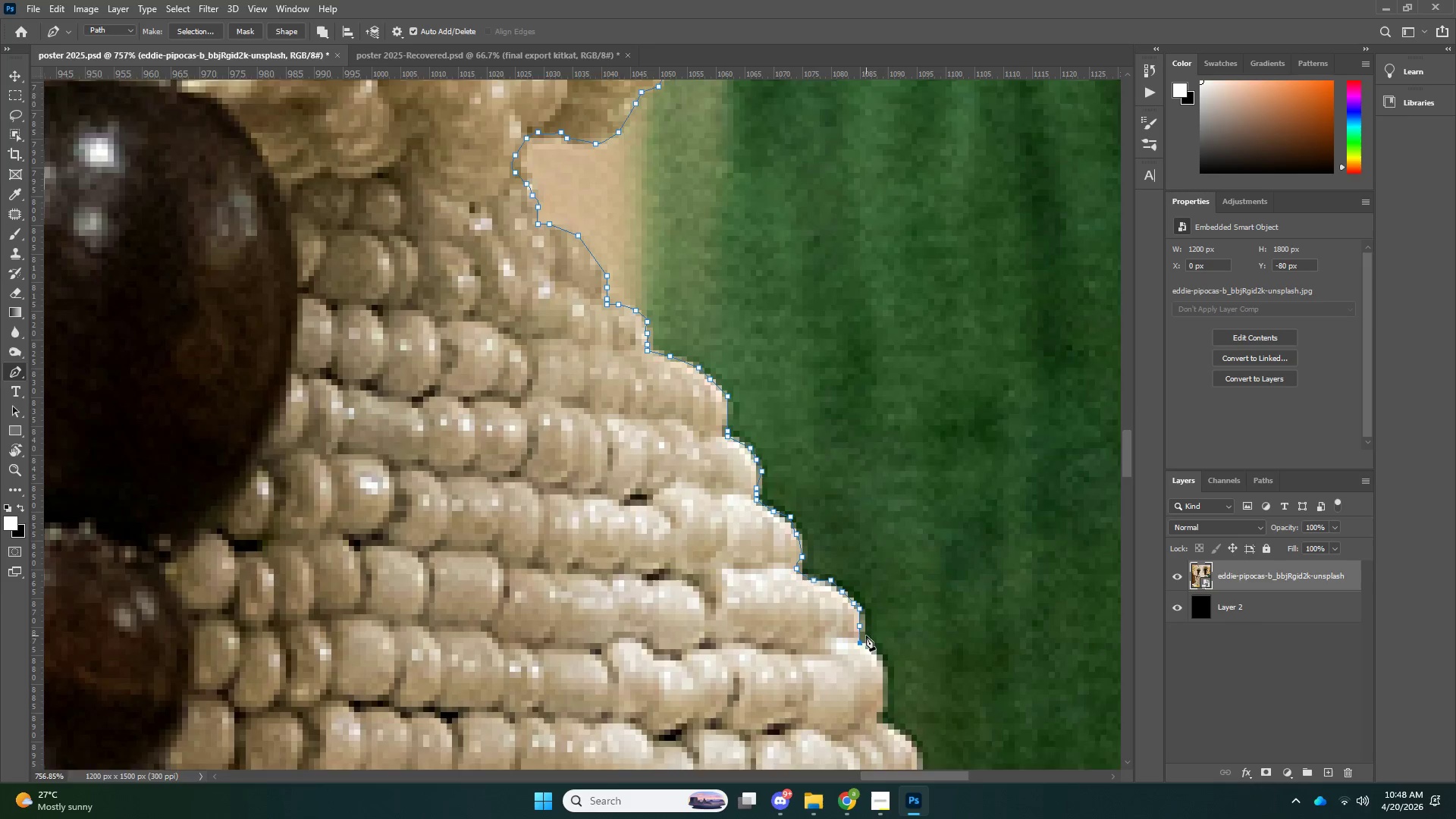 
scroll: coordinate [869, 619], scroll_direction: down, amount: 16.0
 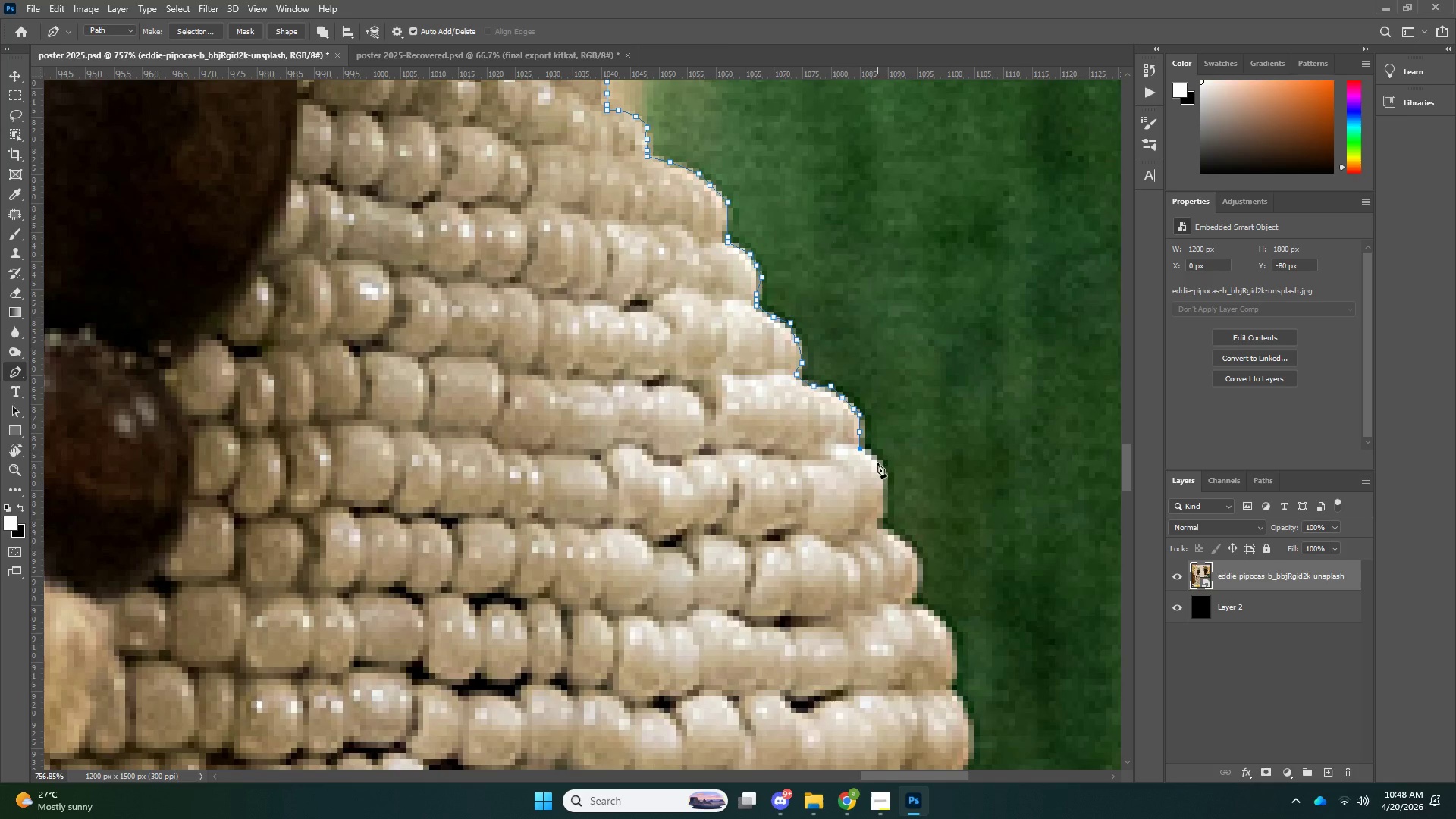 
left_click([875, 457])
 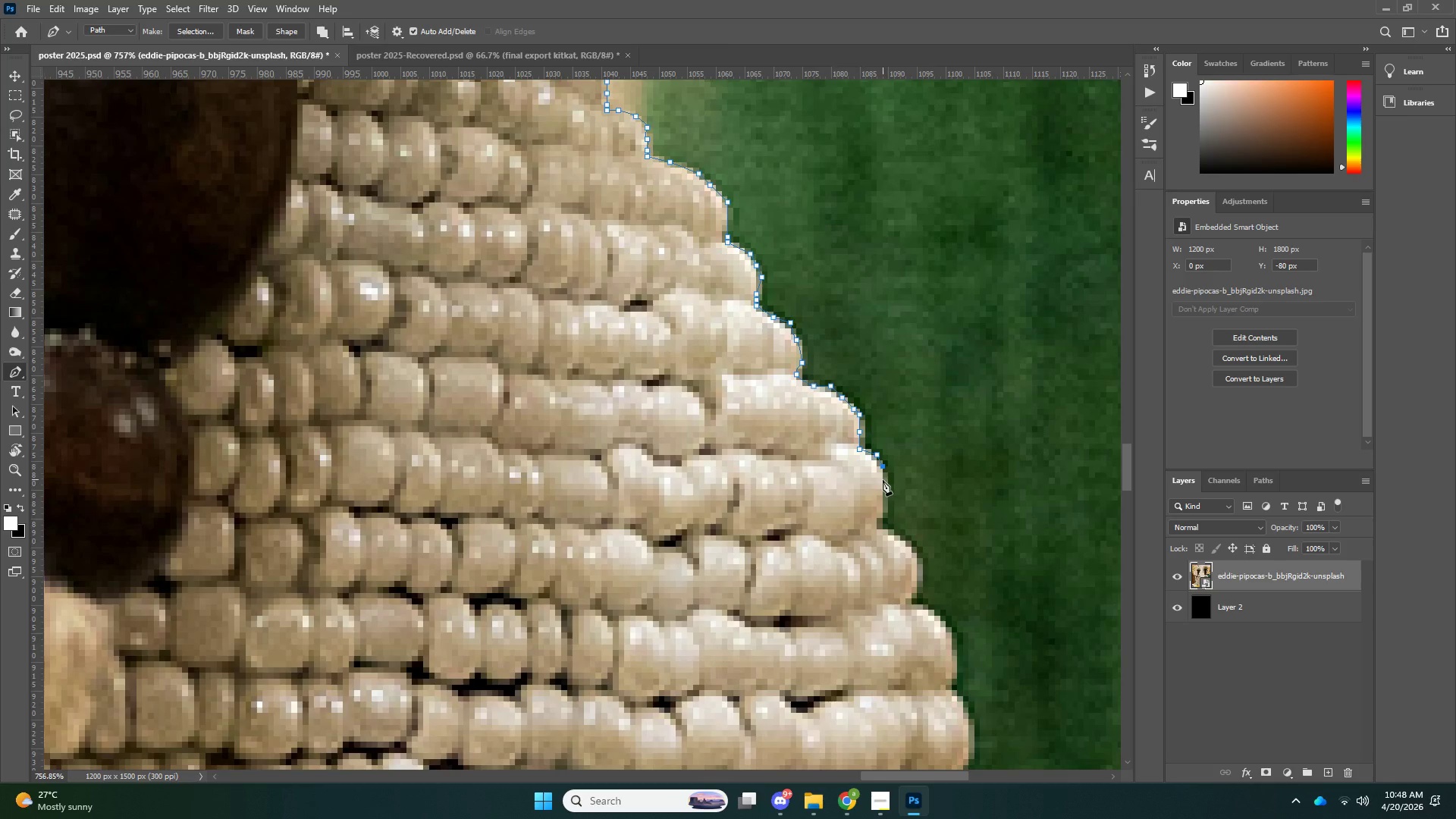 
left_click_drag(start_coordinate=[883, 483], to_coordinate=[883, 488])
 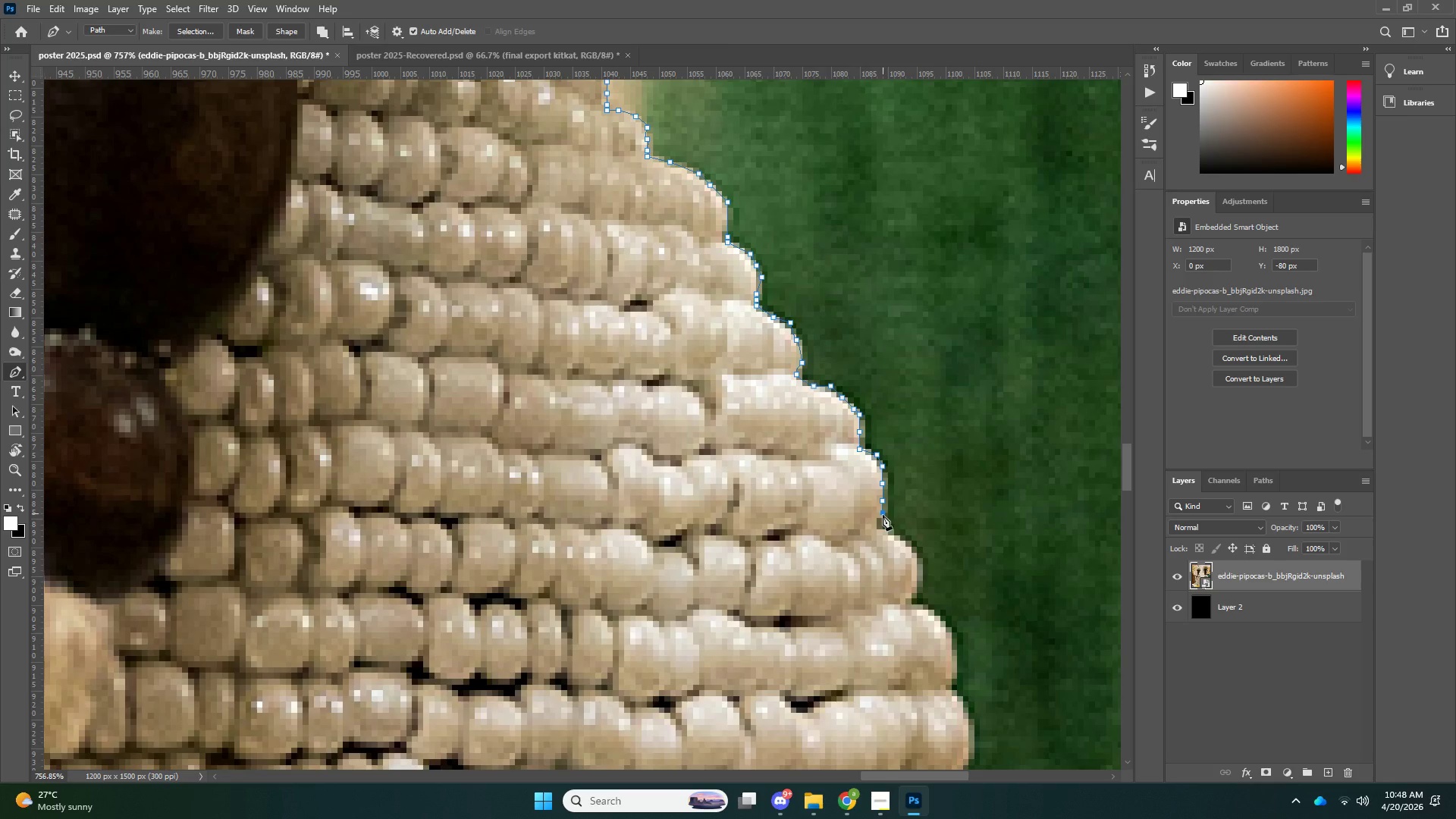 
triple_click([880, 522])
 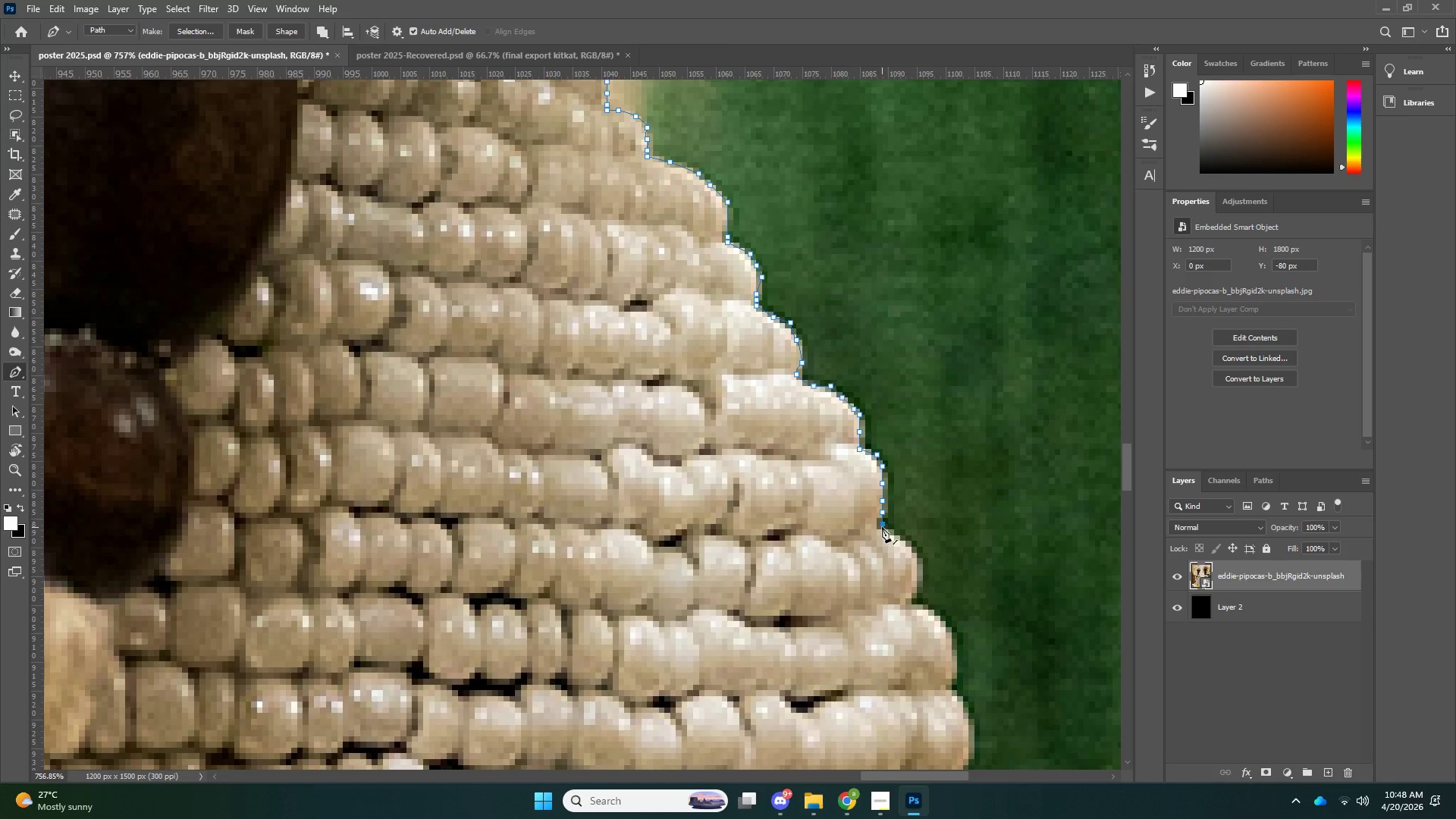 
left_click_drag(start_coordinate=[882, 527], to_coordinate=[888, 531])
 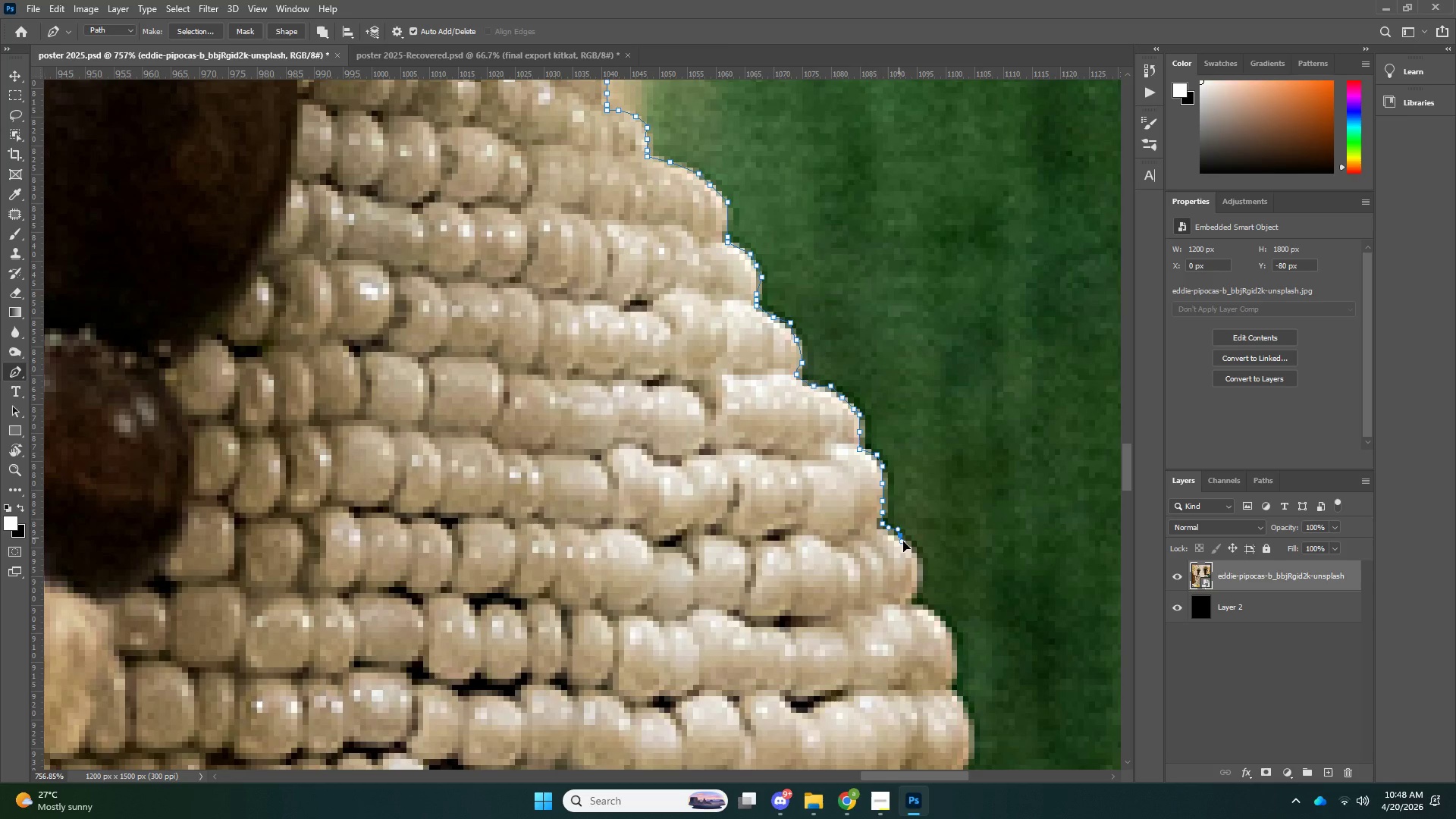 
left_click_drag(start_coordinate=[897, 536], to_coordinate=[904, 542])
 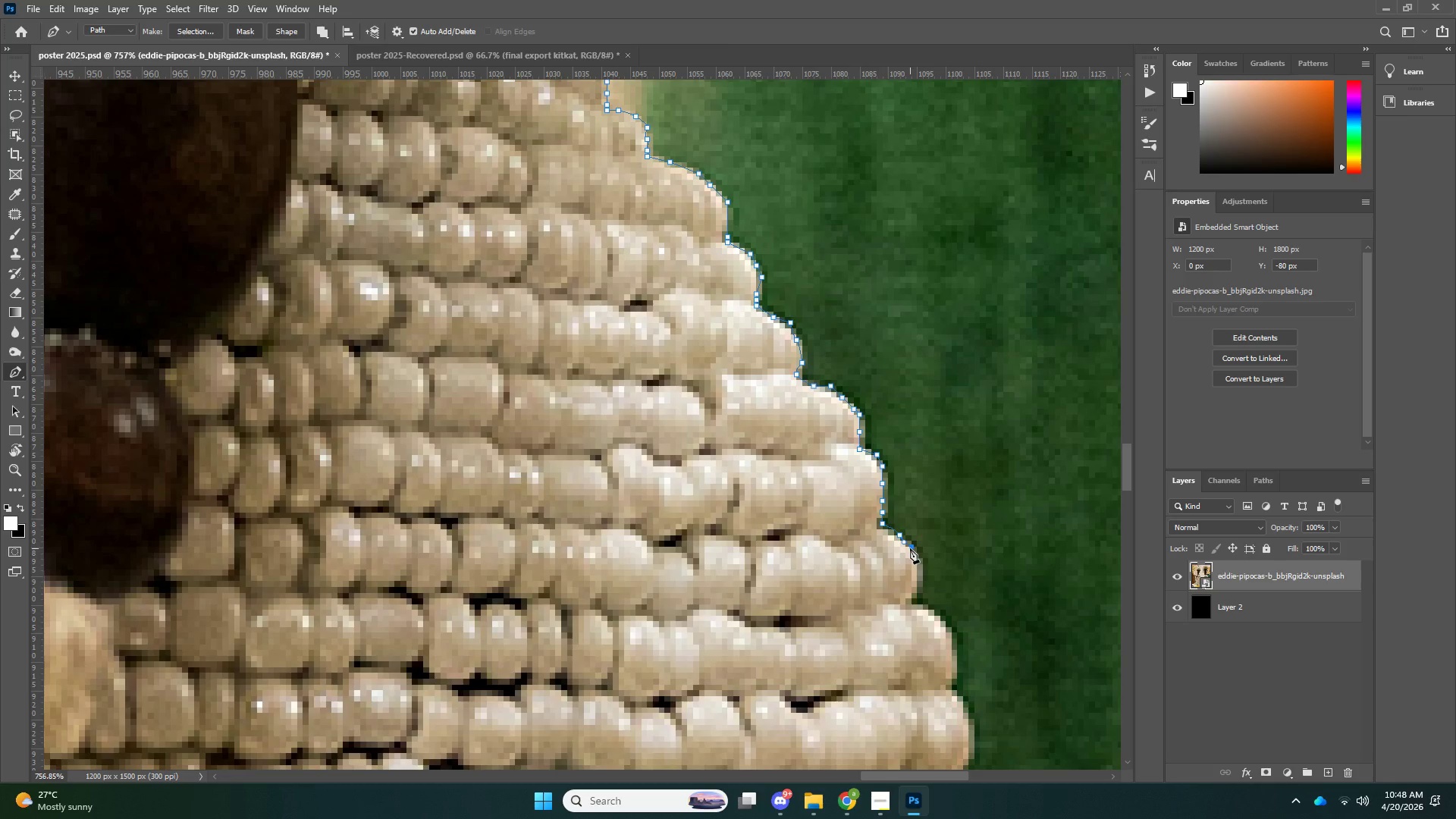 
triple_click([910, 548])
 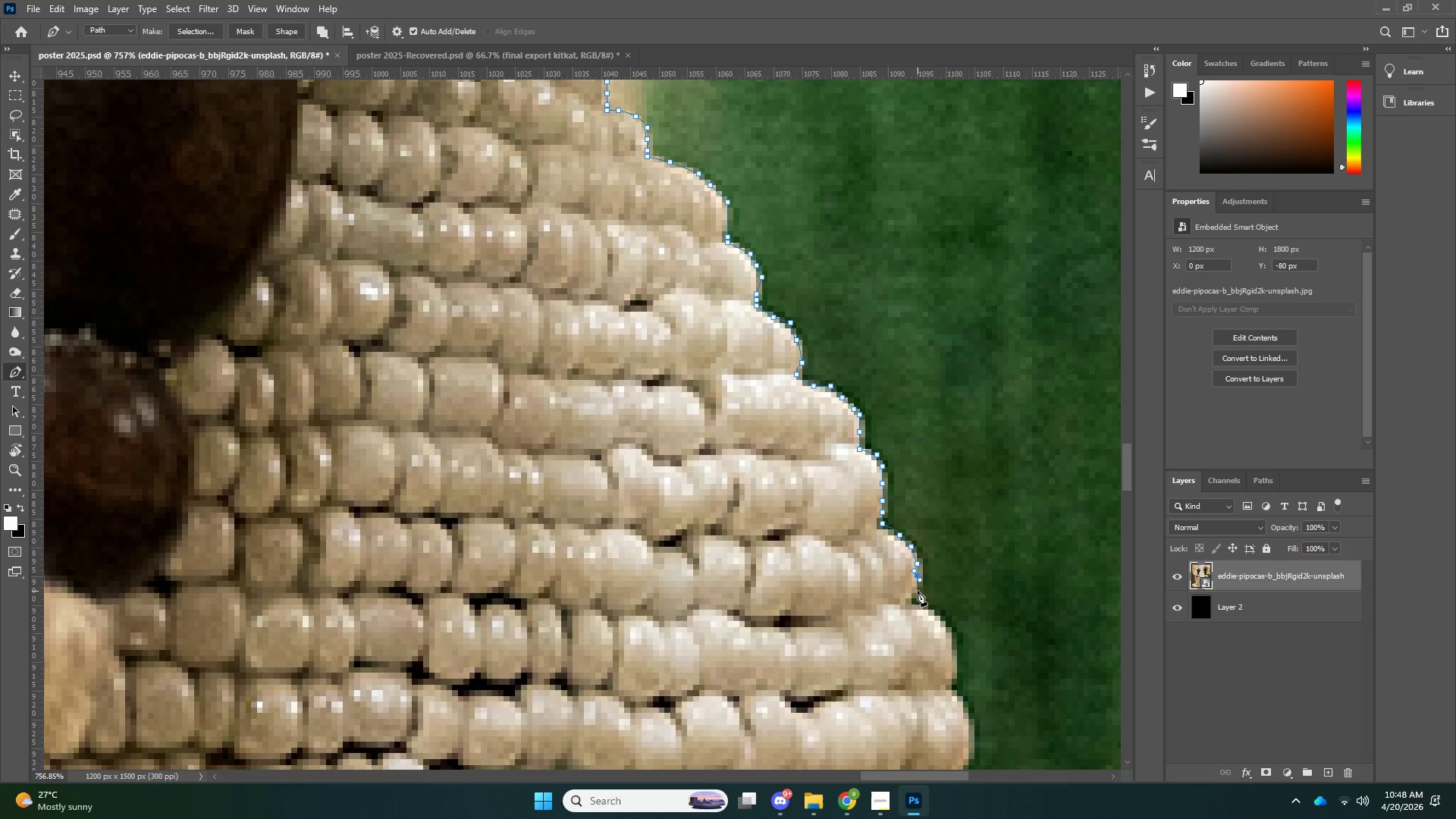 
left_click_drag(start_coordinate=[918, 592], to_coordinate=[911, 601])
 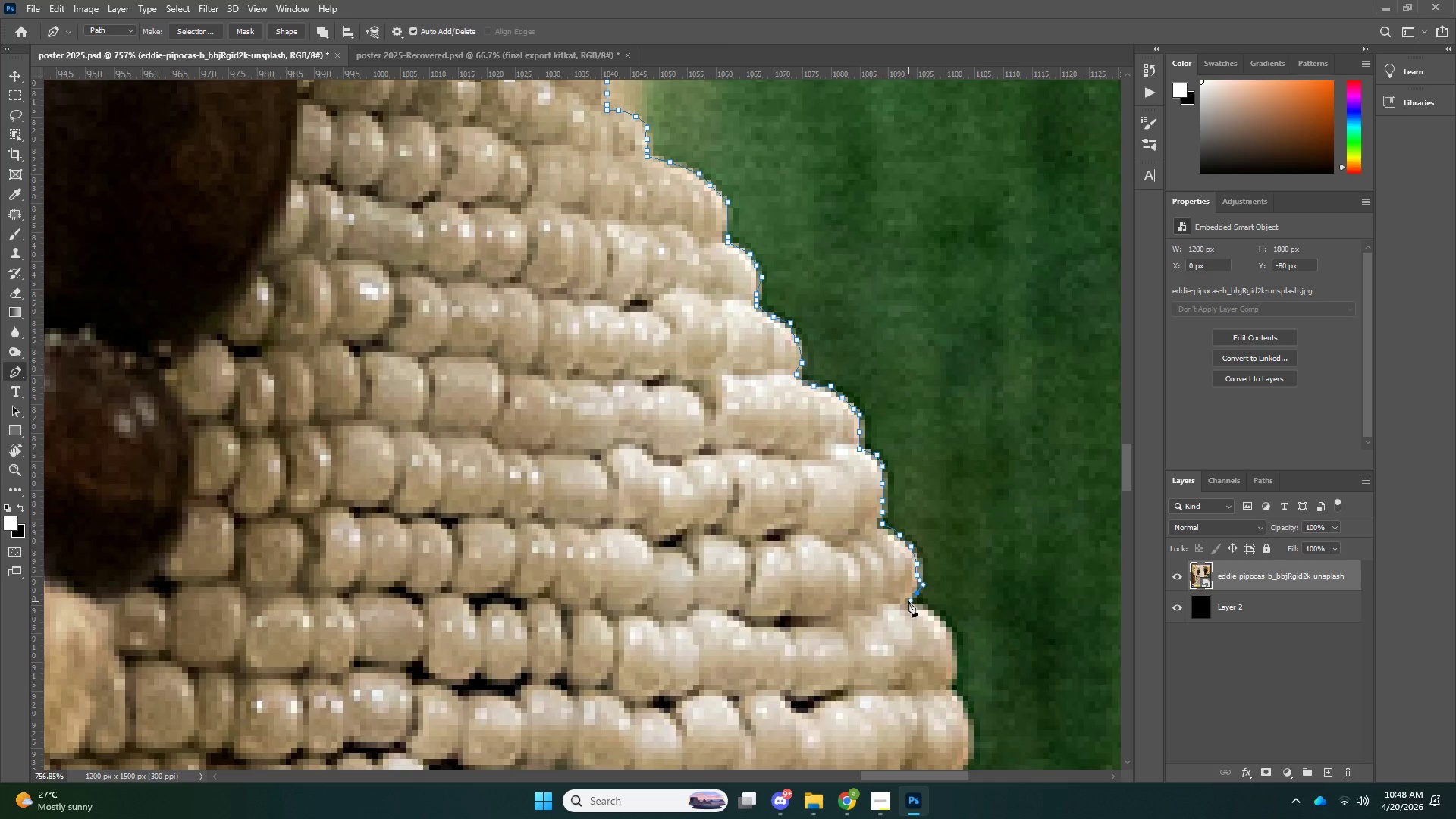 
triple_click([908, 601])
 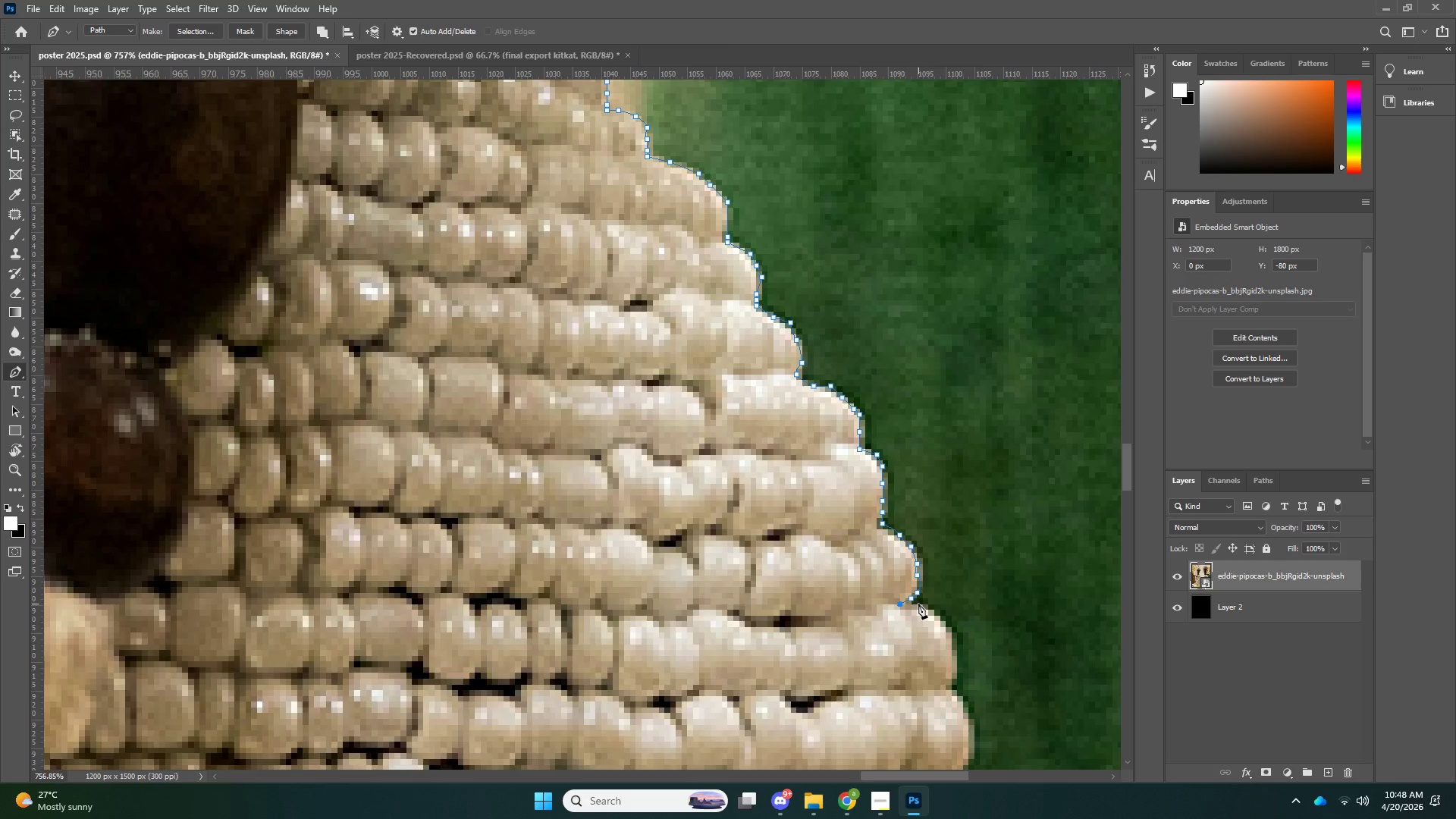 
scroll: coordinate [924, 602], scroll_direction: down, amount: 7.0
 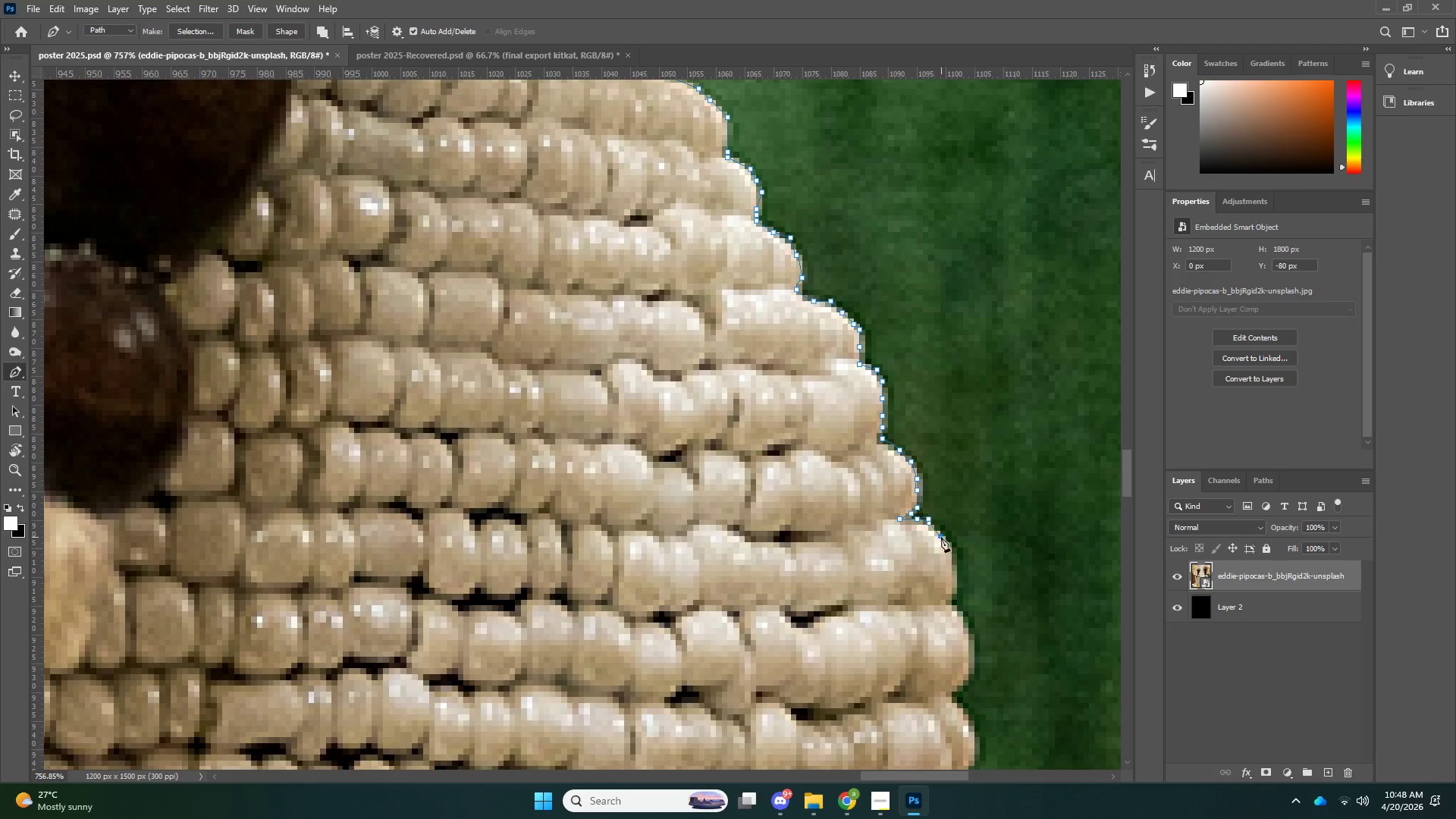 
key(Control+ControlLeft)
 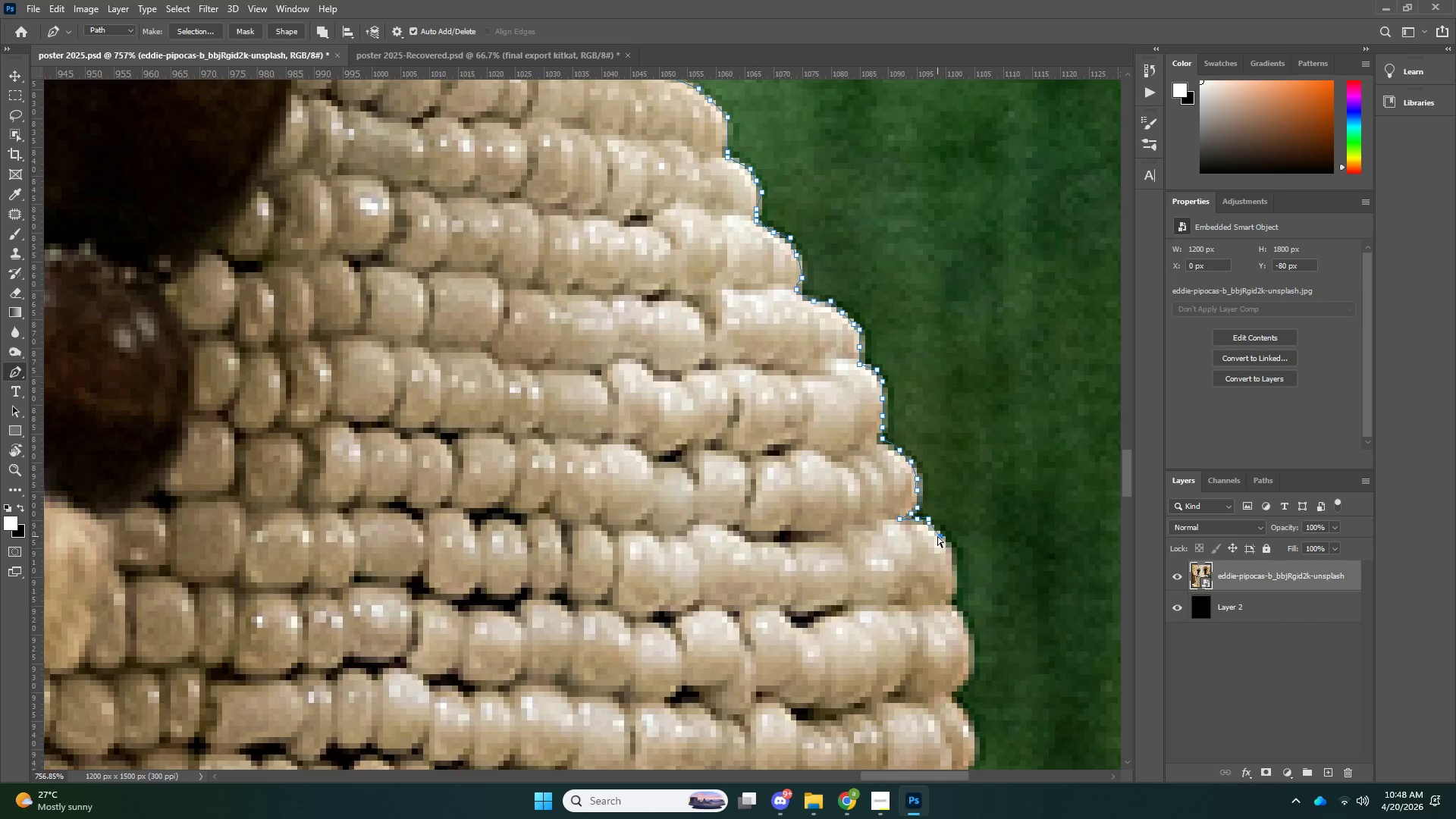 
key(Control+Z)
 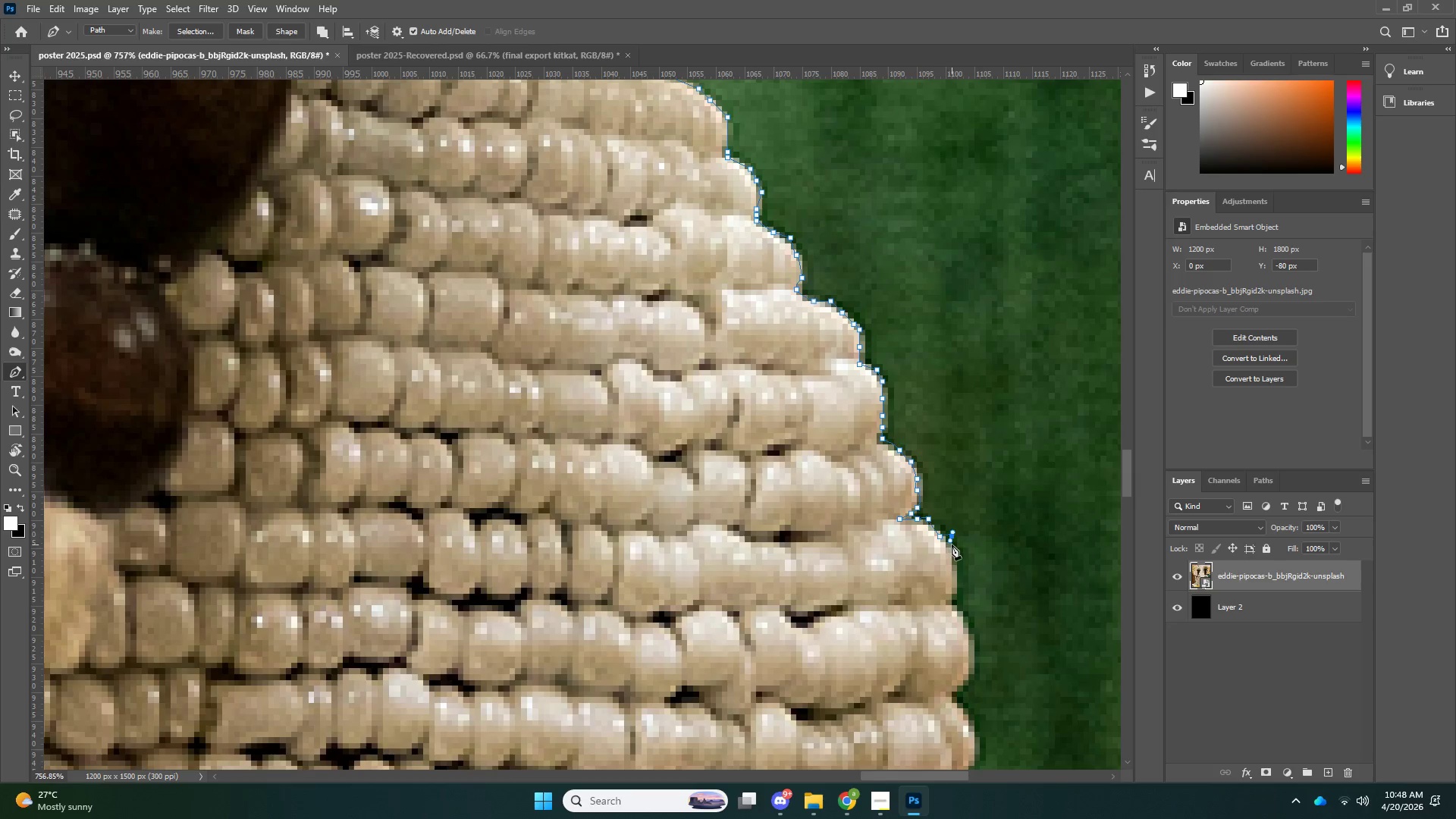 
key(Control+Z)
 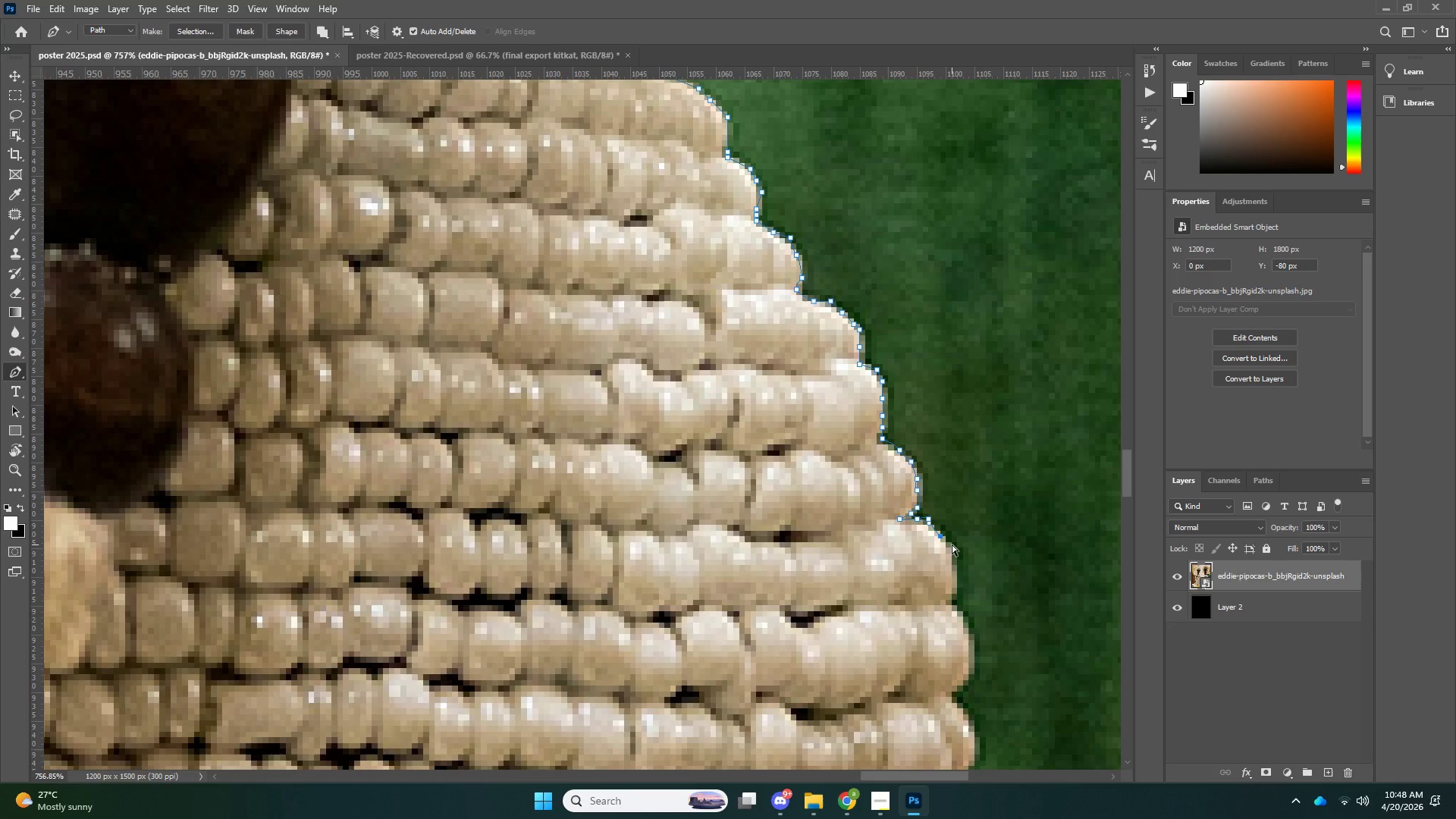 
key(Control+Z)
 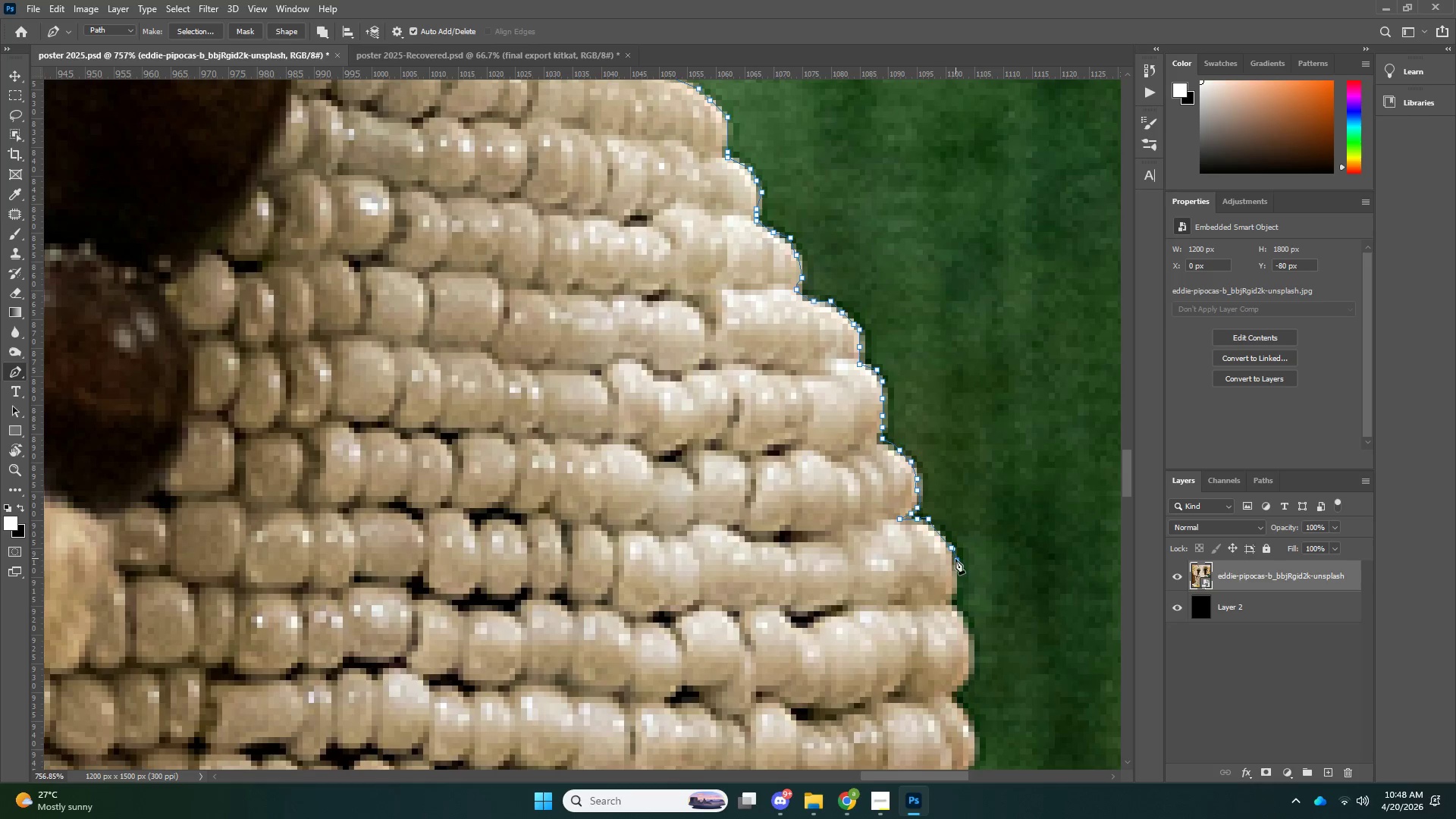 
left_click_drag(start_coordinate=[956, 558], to_coordinate=[956, 562])
 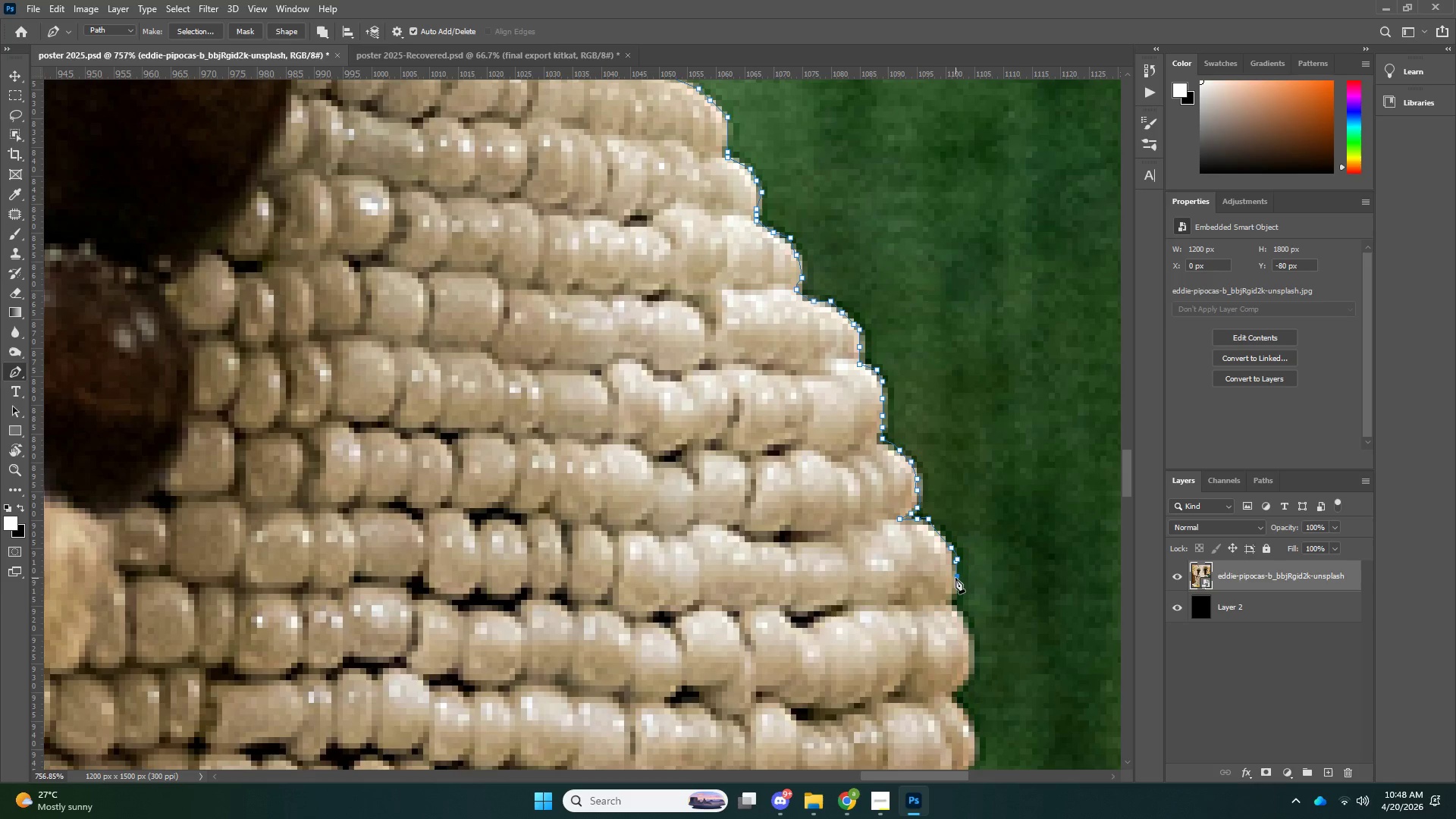 
triple_click([956, 578])
 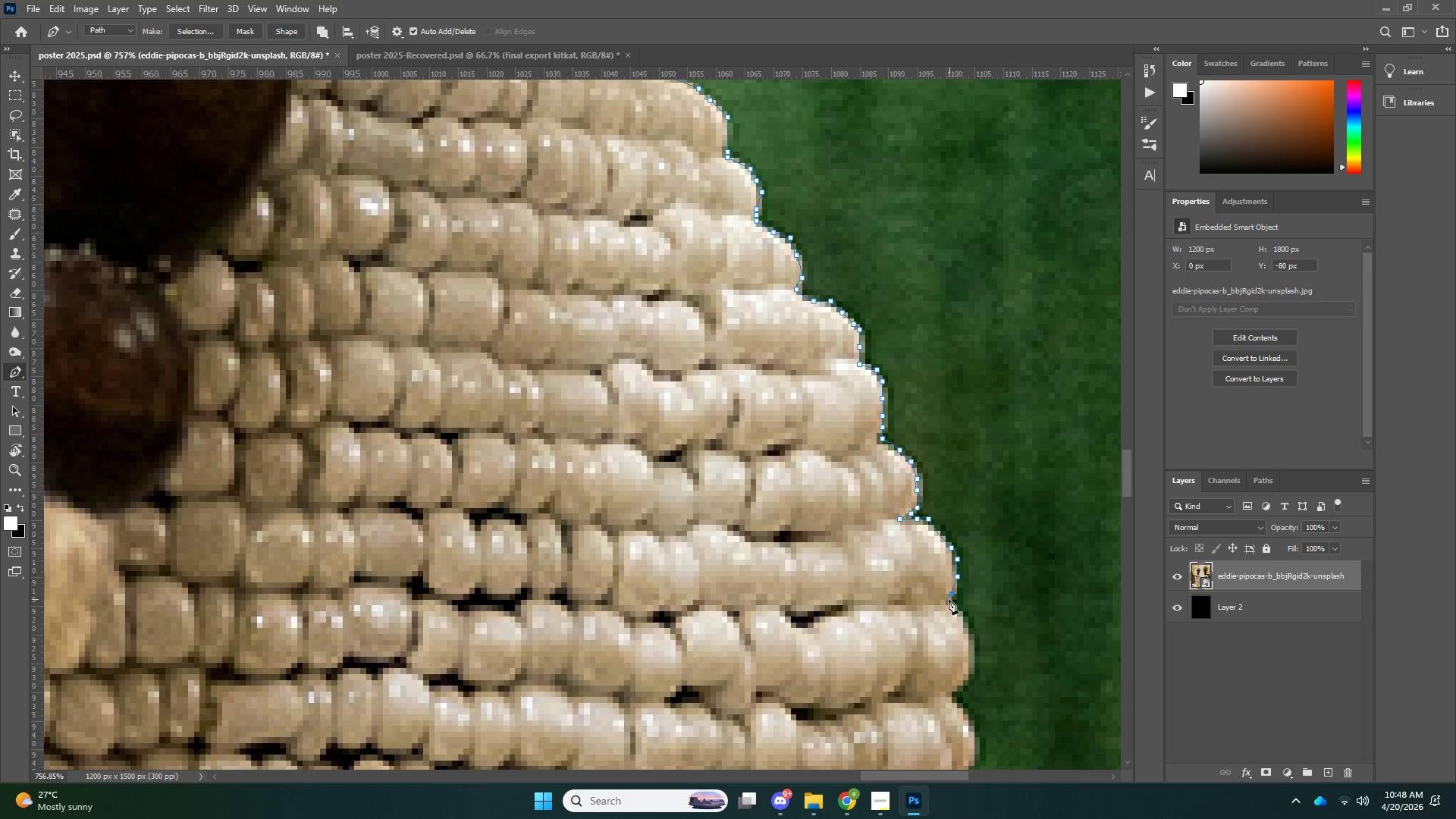 
triple_click([946, 602])
 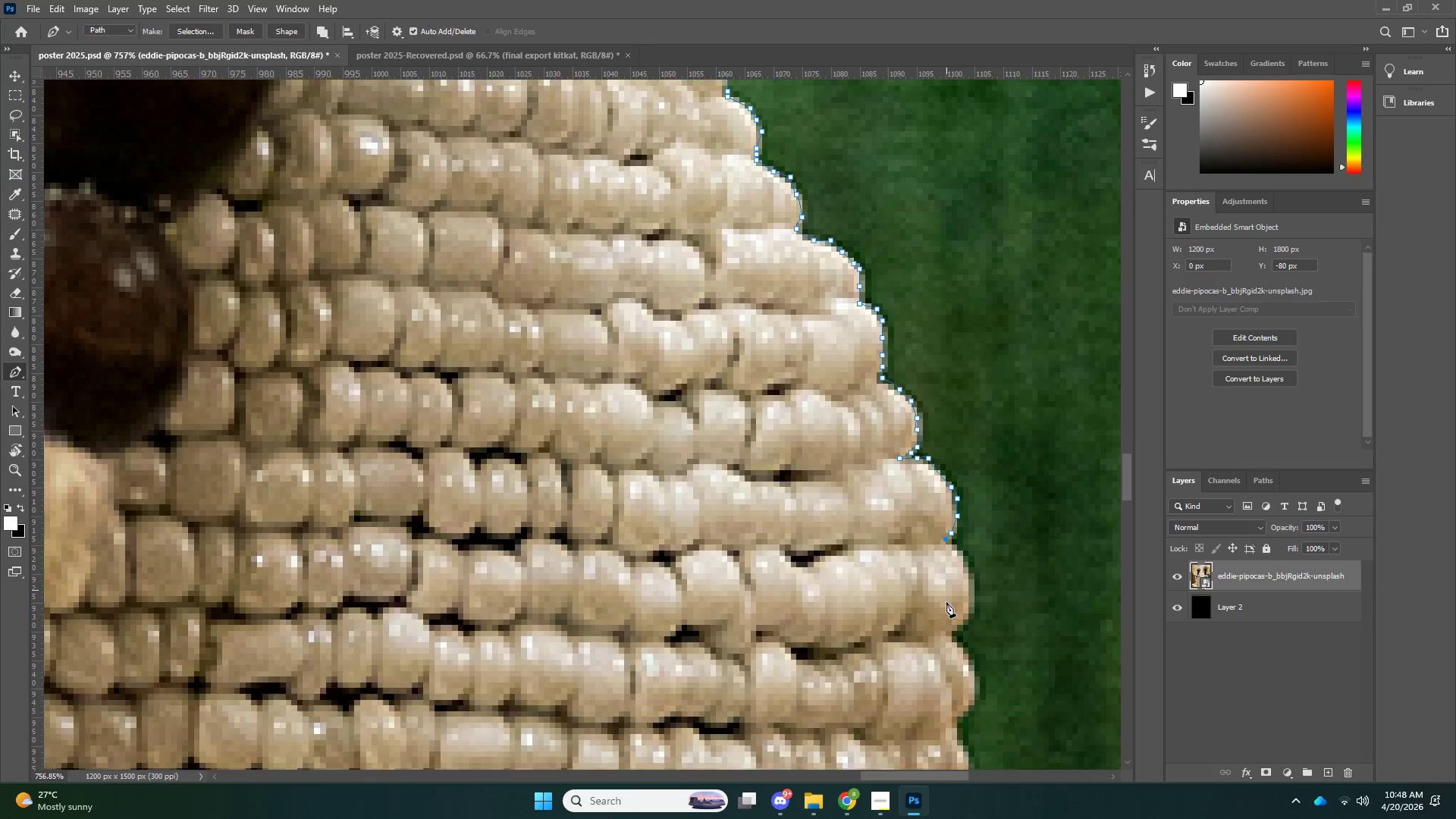 
scroll: coordinate [950, 557], scroll_direction: down, amount: 14.0
 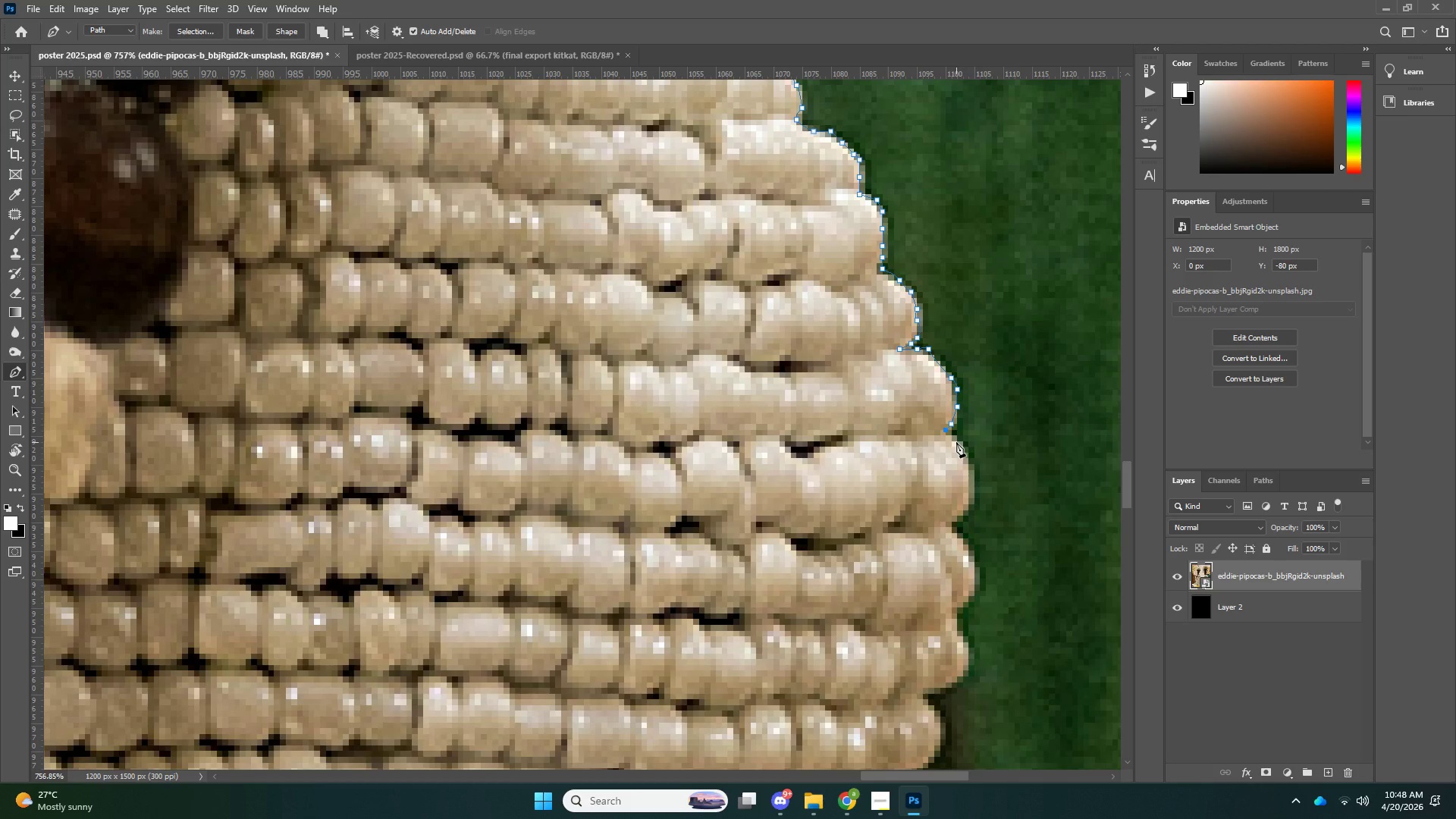 
left_click([956, 438])
 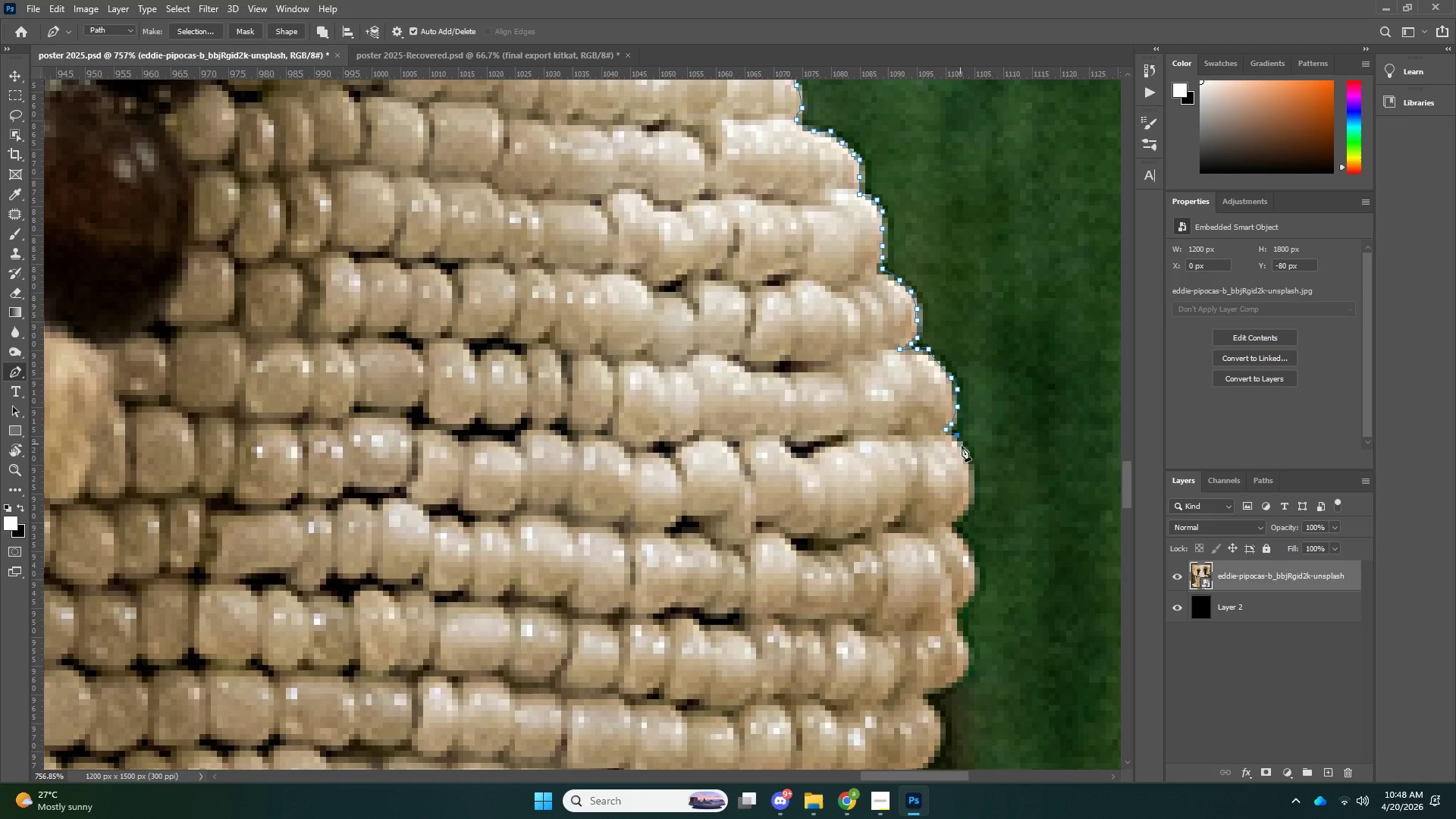 
left_click_drag(start_coordinate=[962, 447], to_coordinate=[964, 450])
 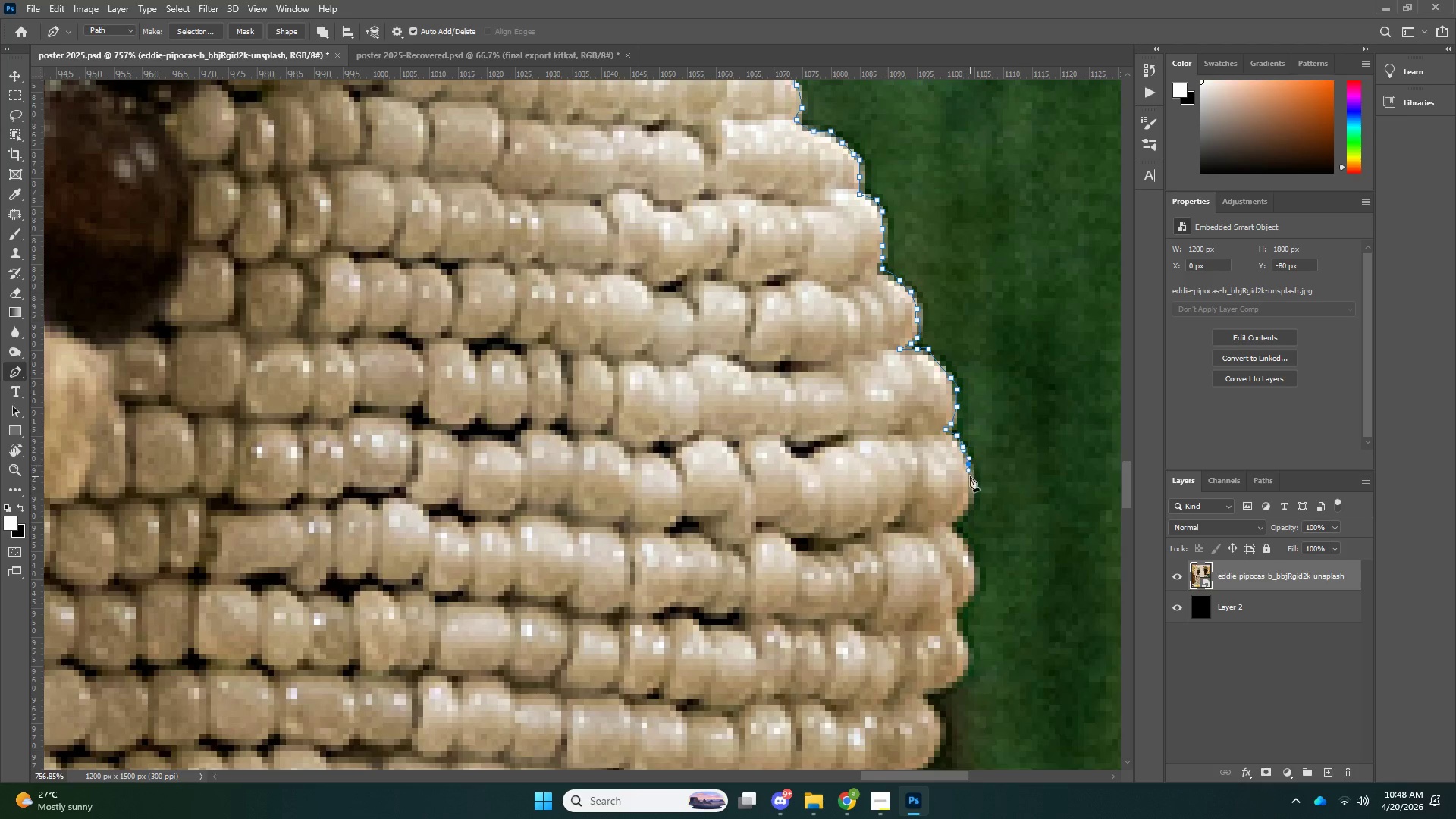 
left_click_drag(start_coordinate=[968, 466], to_coordinate=[968, 470])
 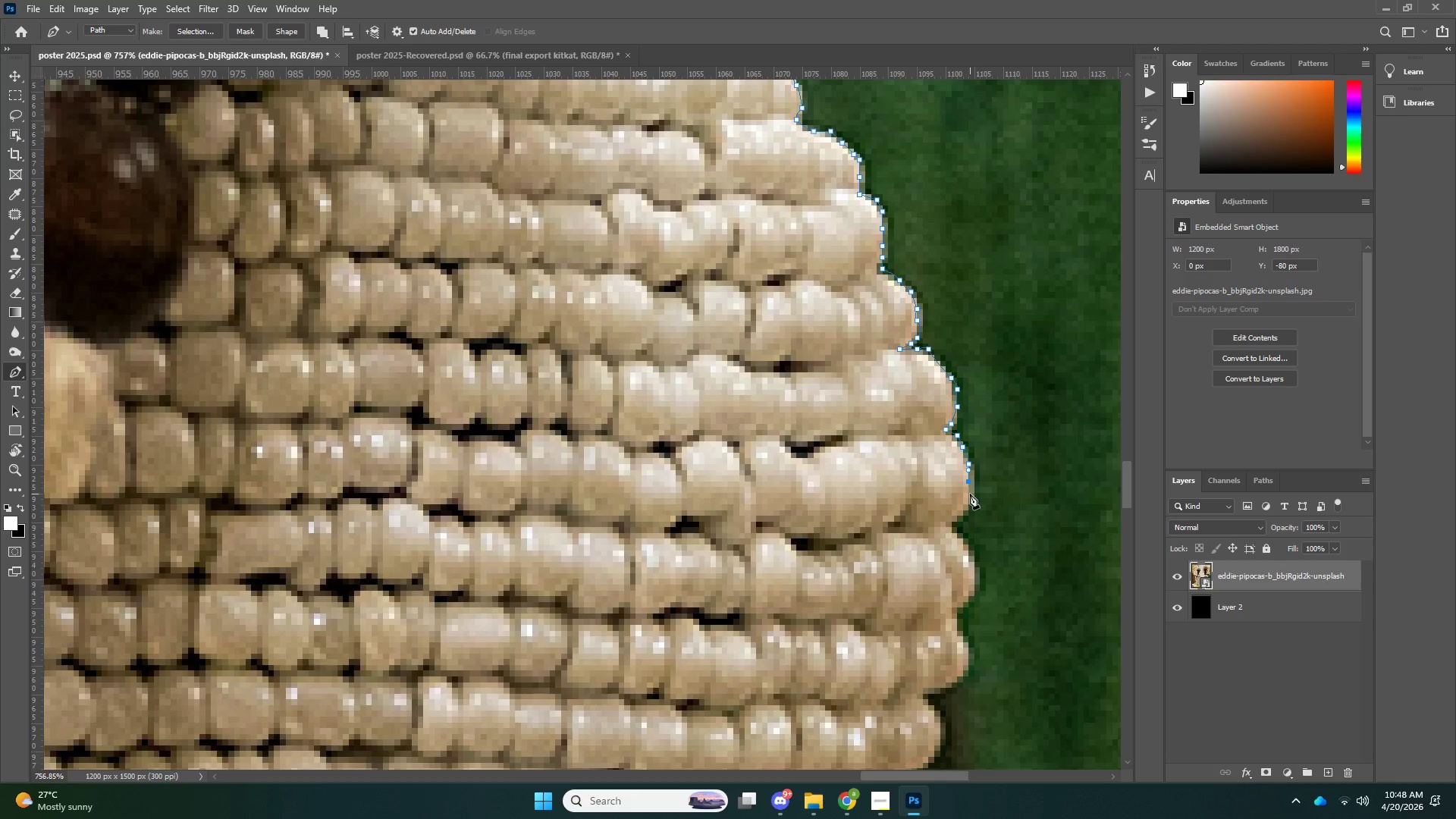 
left_click_drag(start_coordinate=[969, 497], to_coordinate=[968, 503])
 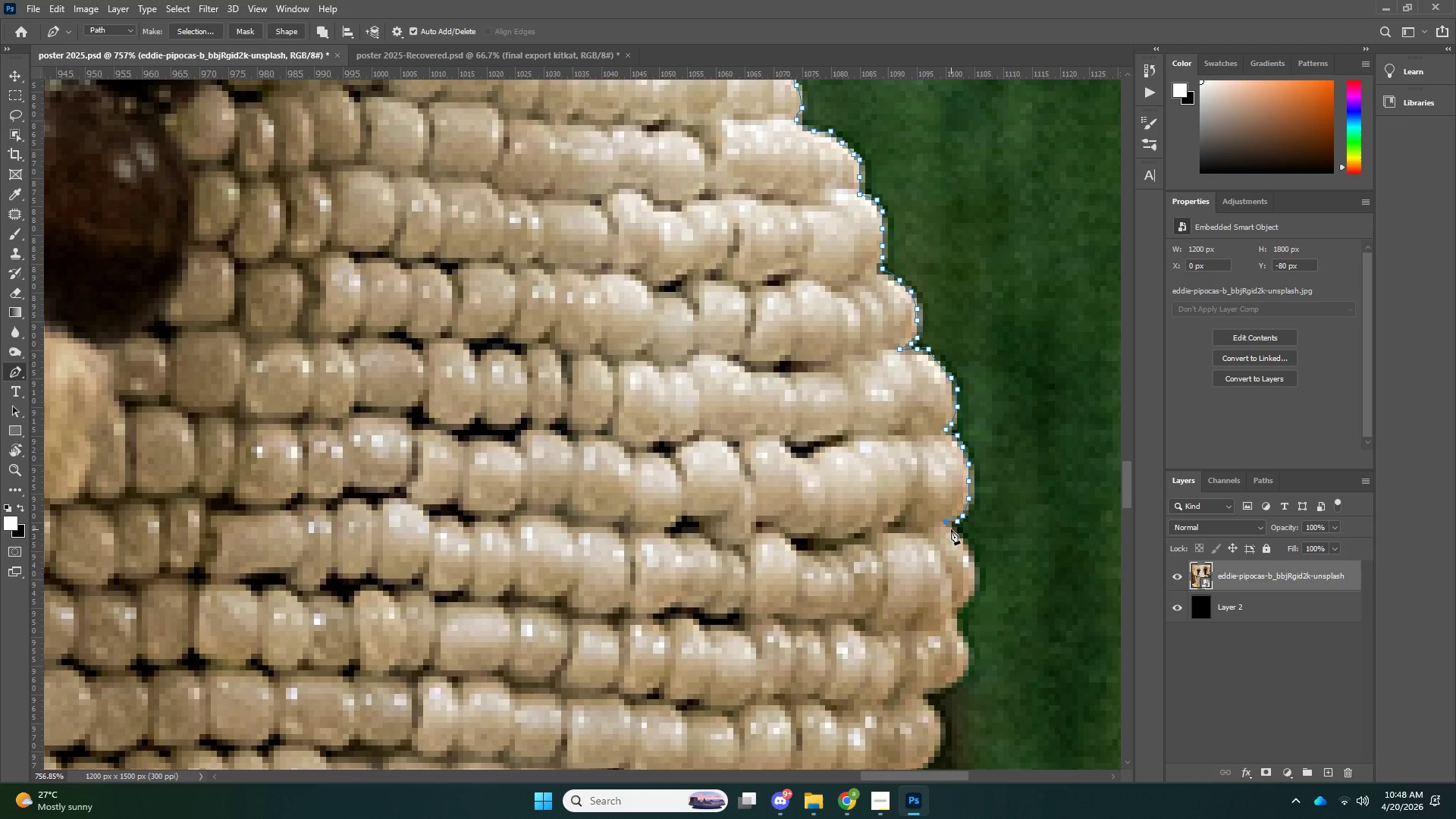 
left_click_drag(start_coordinate=[964, 536], to_coordinate=[964, 541])
 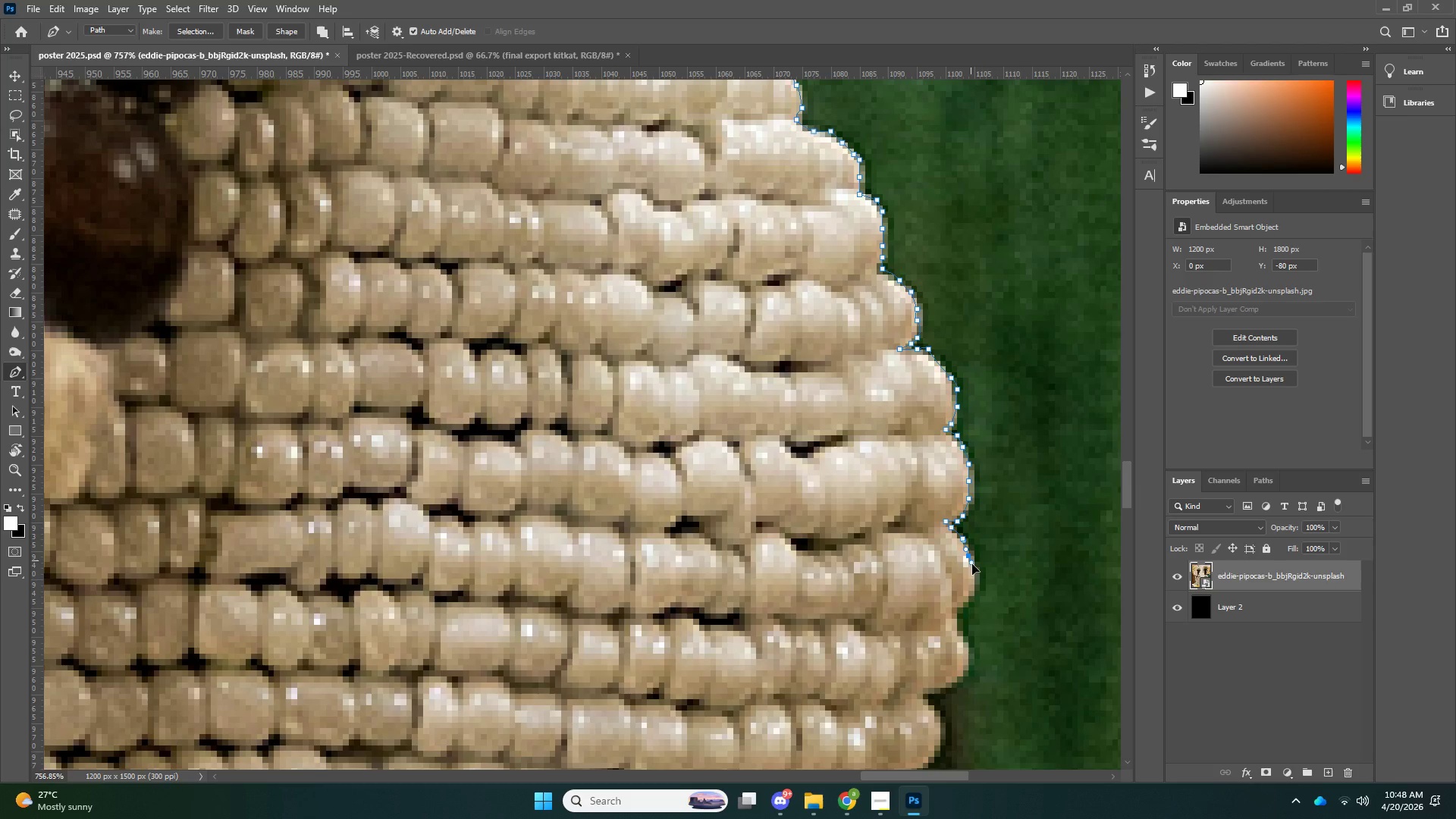 
left_click_drag(start_coordinate=[970, 558], to_coordinate=[973, 566])
 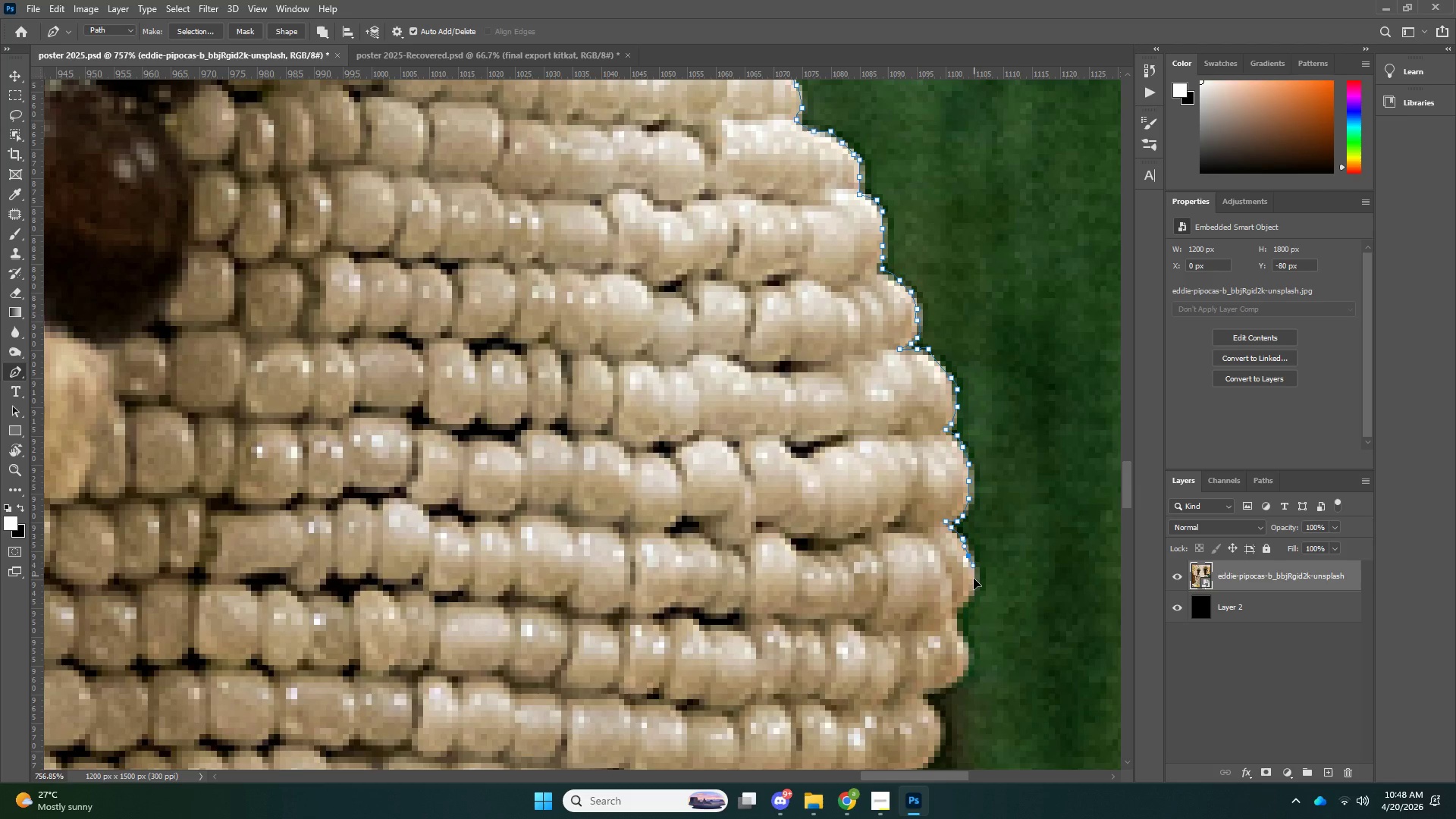 
left_click_drag(start_coordinate=[974, 576], to_coordinate=[973, 586])
 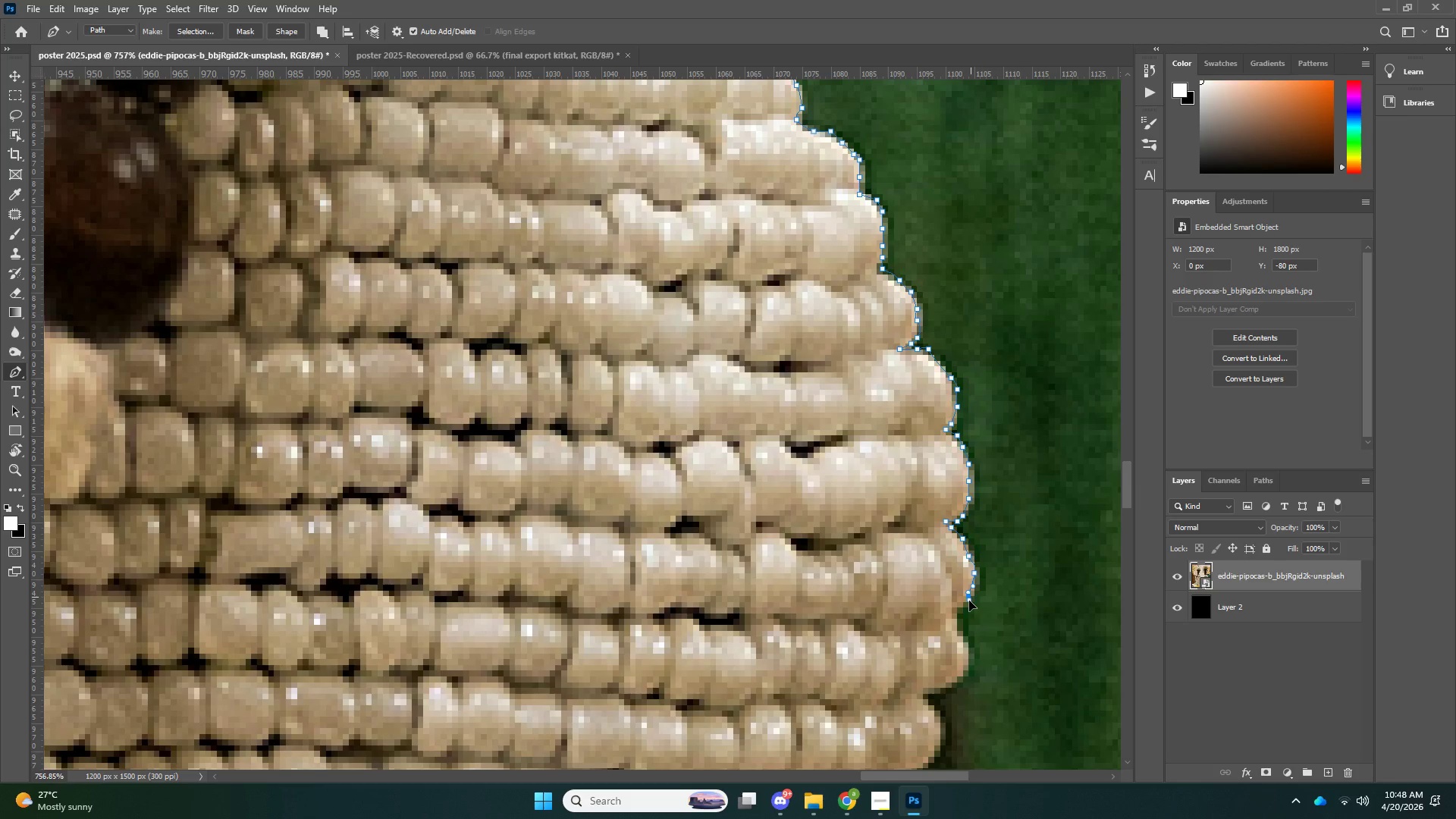 
left_click_drag(start_coordinate=[971, 597], to_coordinate=[968, 602])
 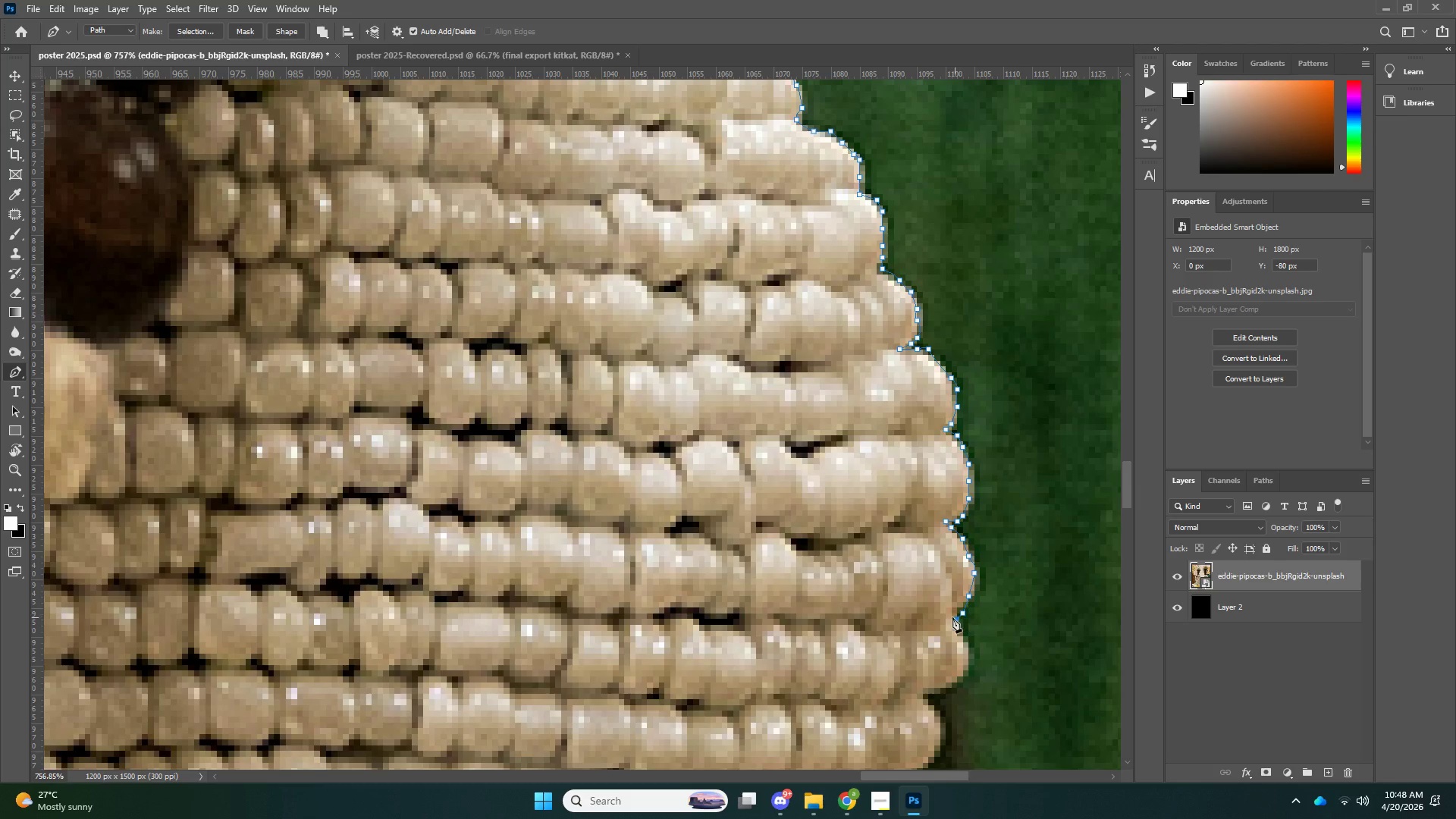 
left_click_drag(start_coordinate=[955, 617], to_coordinate=[951, 617])
 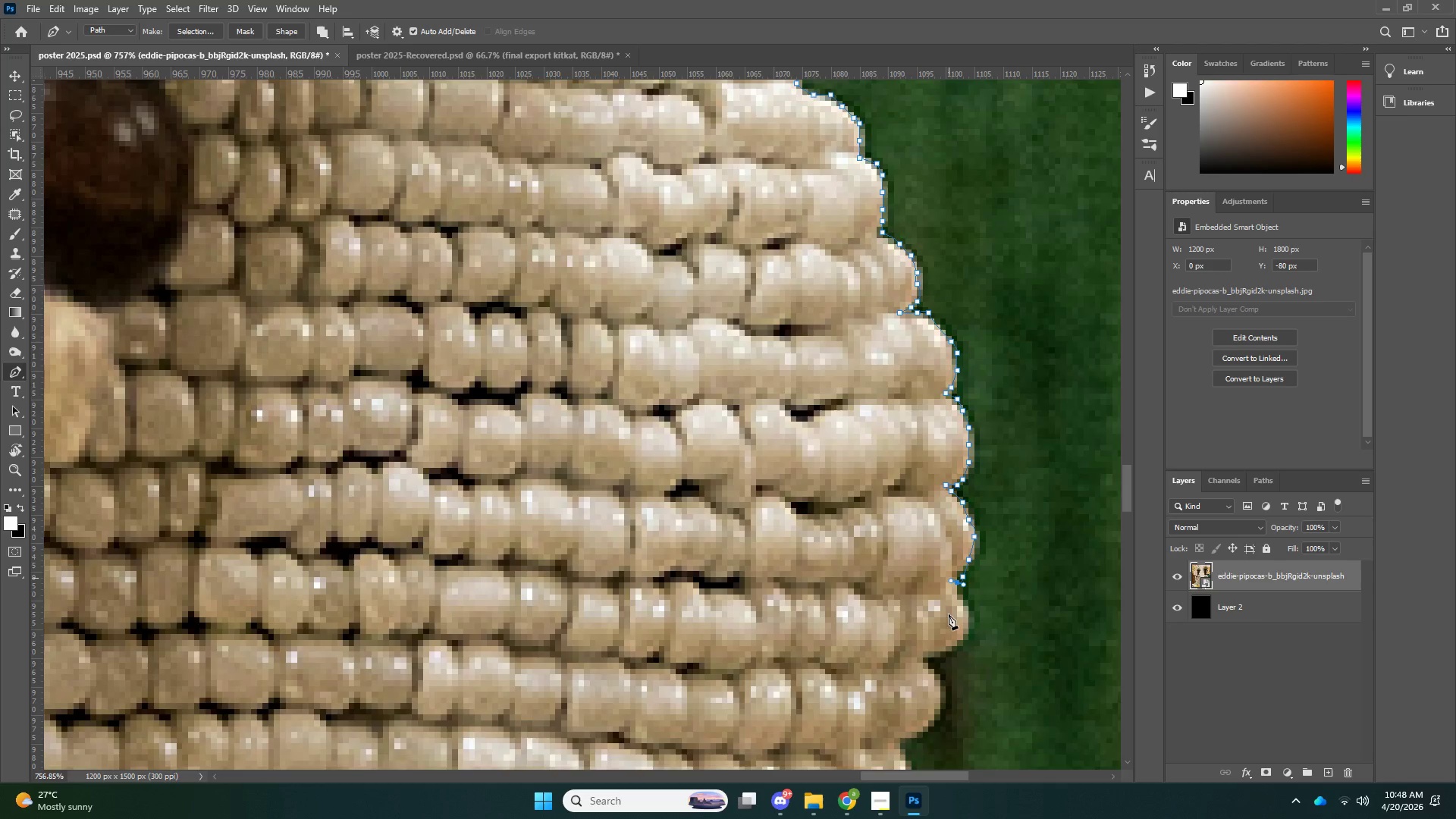 
scroll: coordinate [949, 555], scroll_direction: down, amount: 15.0
 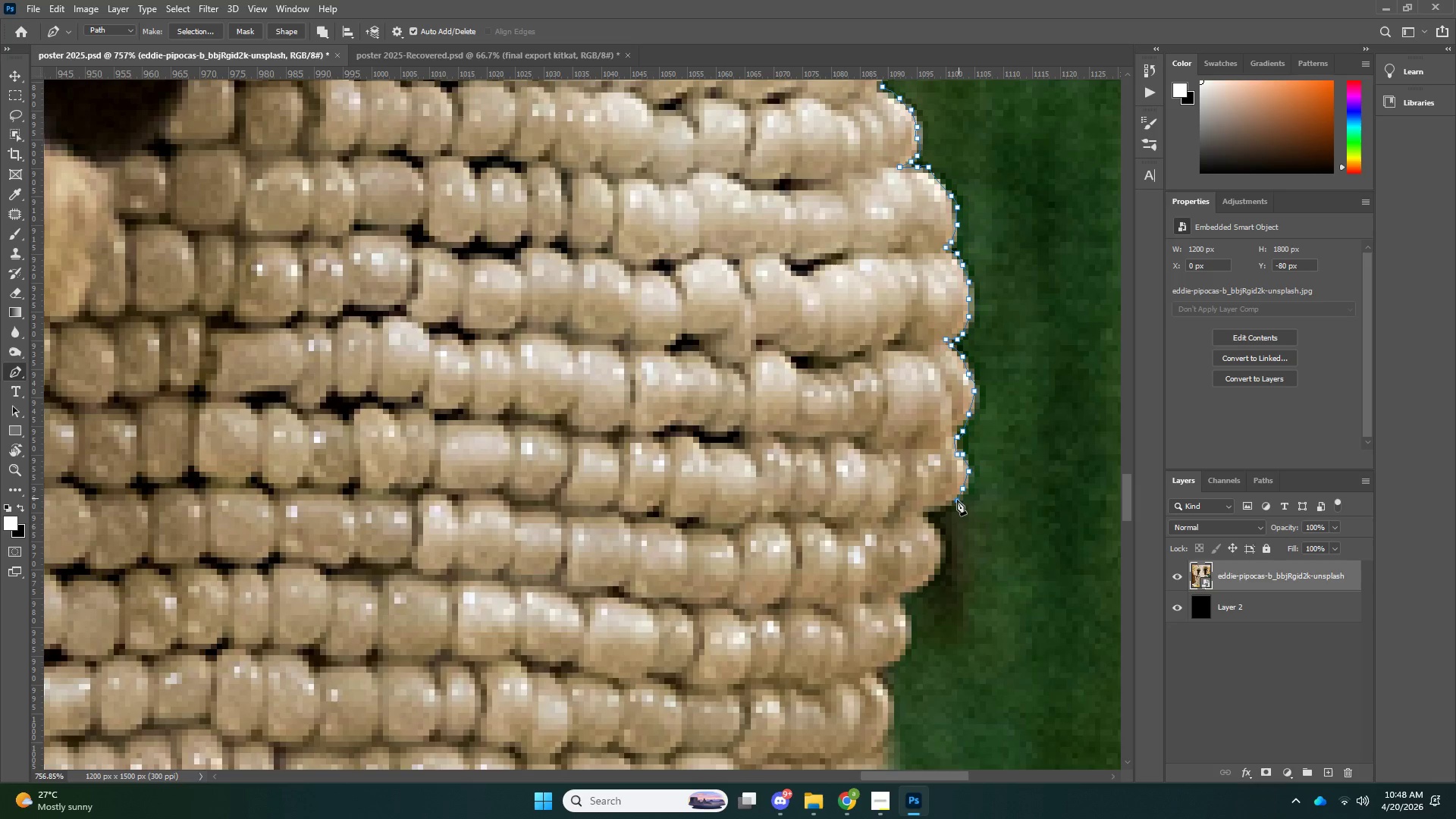 
triple_click([931, 512])
 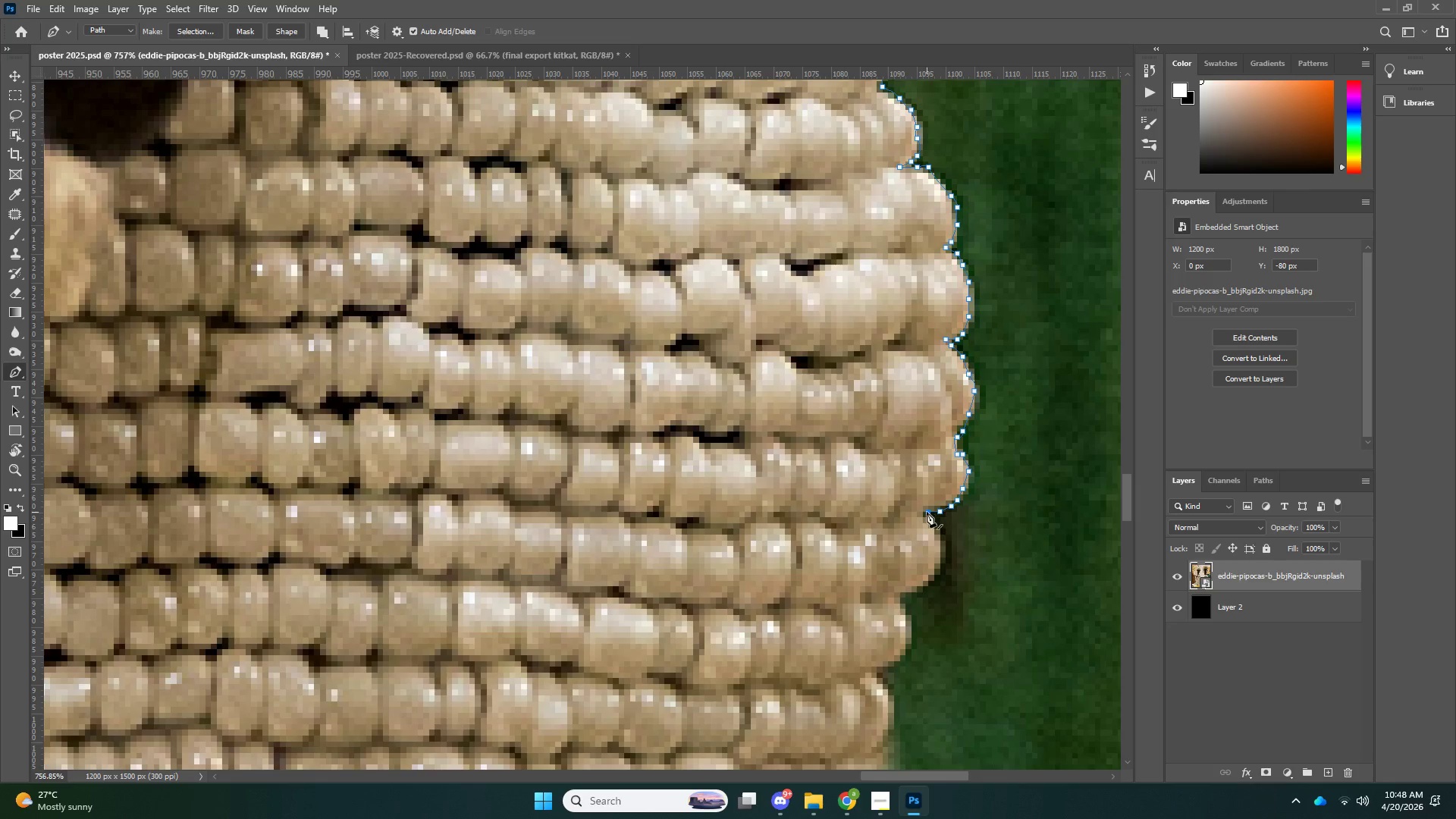 
triple_click([927, 512])
 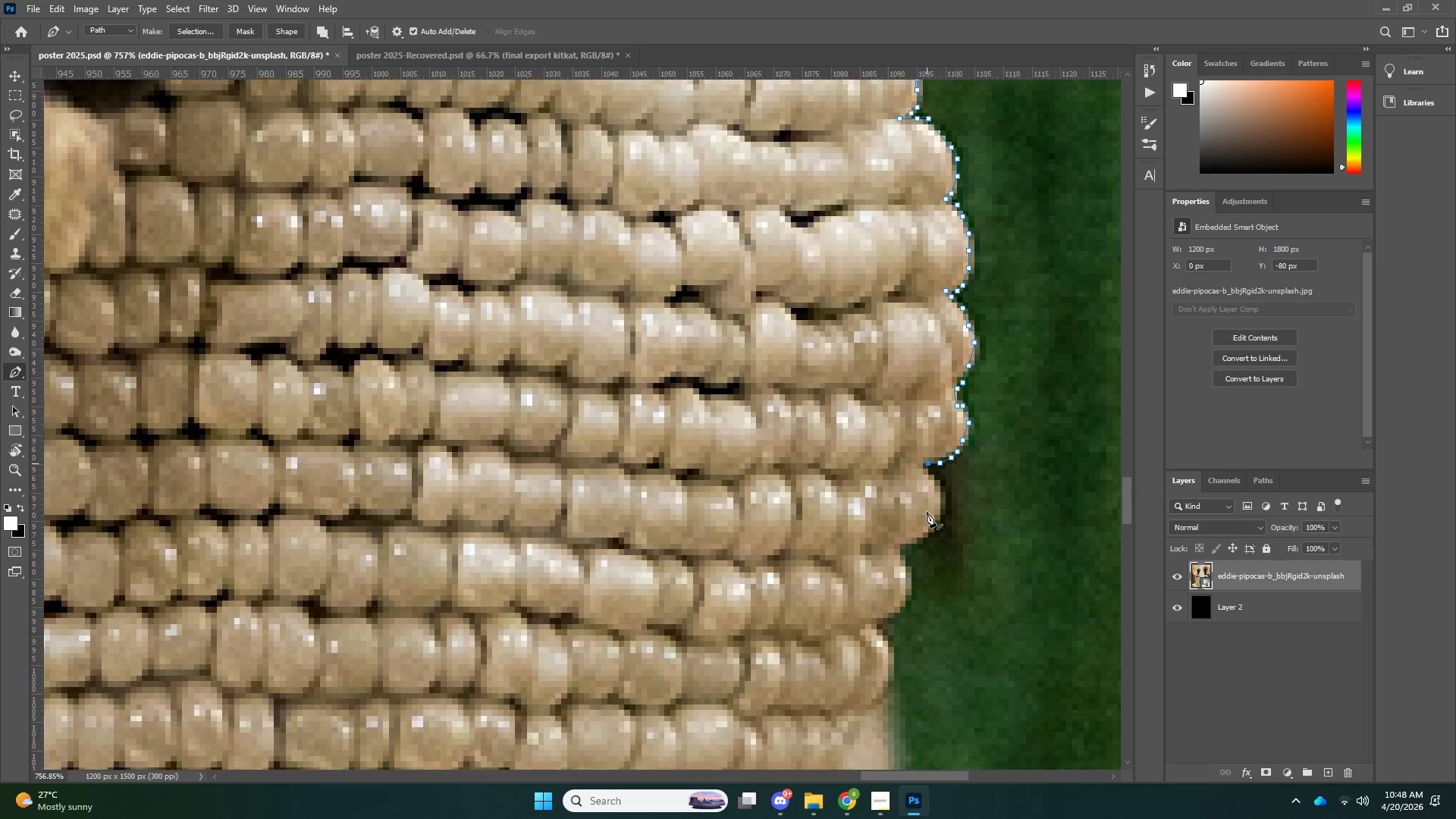 
scroll: coordinate [928, 493], scroll_direction: down, amount: 12.0
 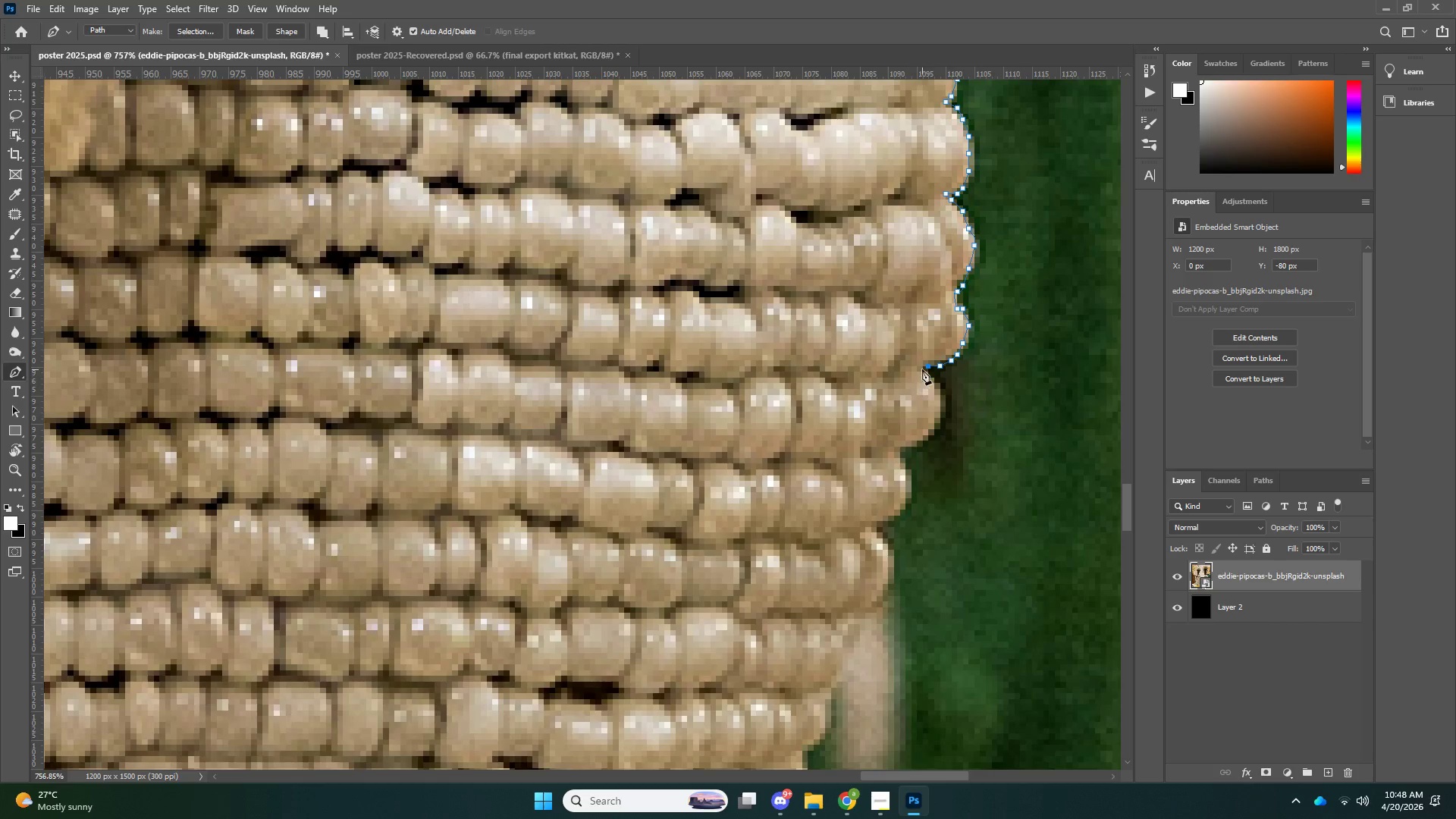 
left_click([922, 368])
 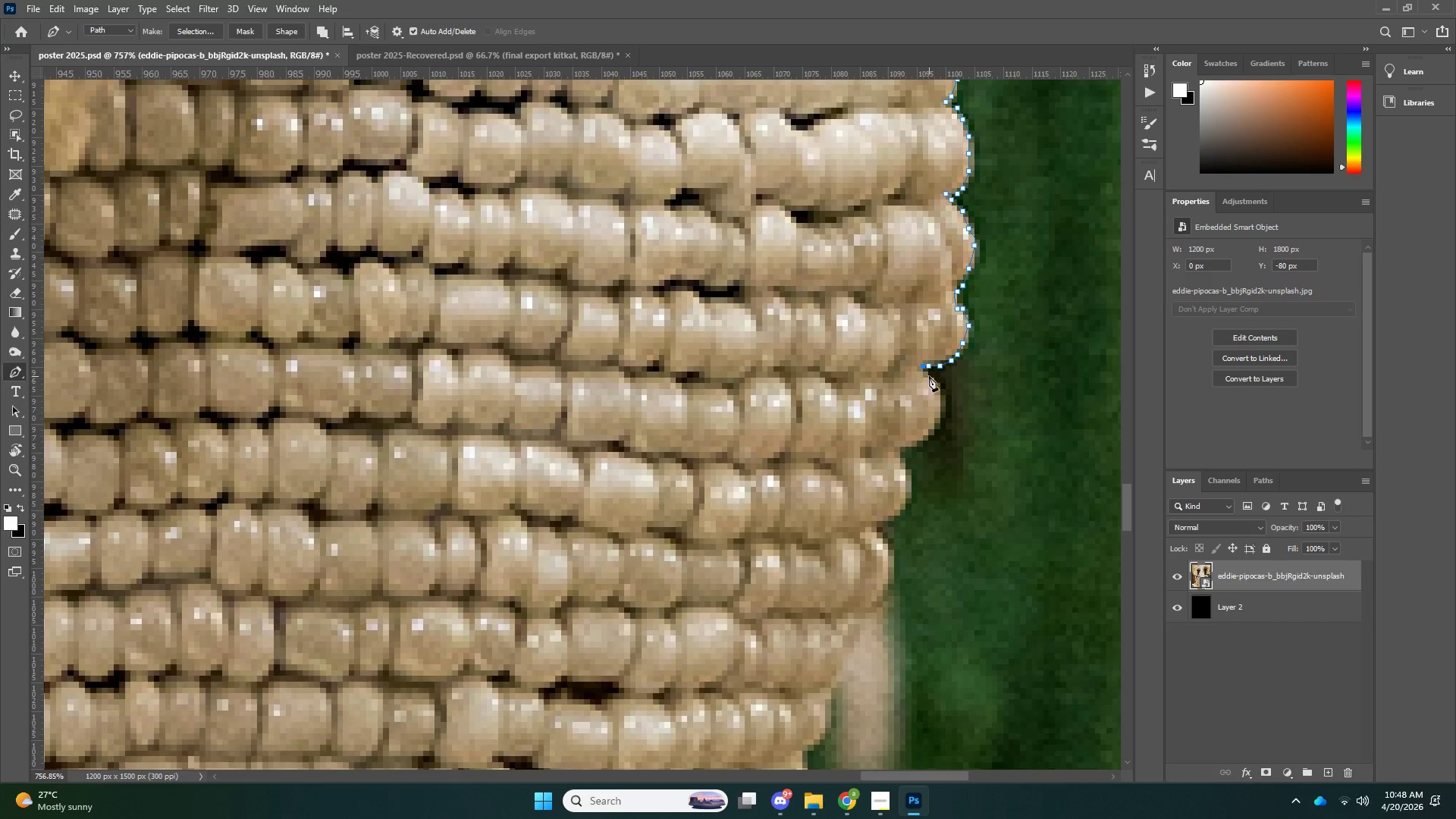 
left_click([929, 376])
 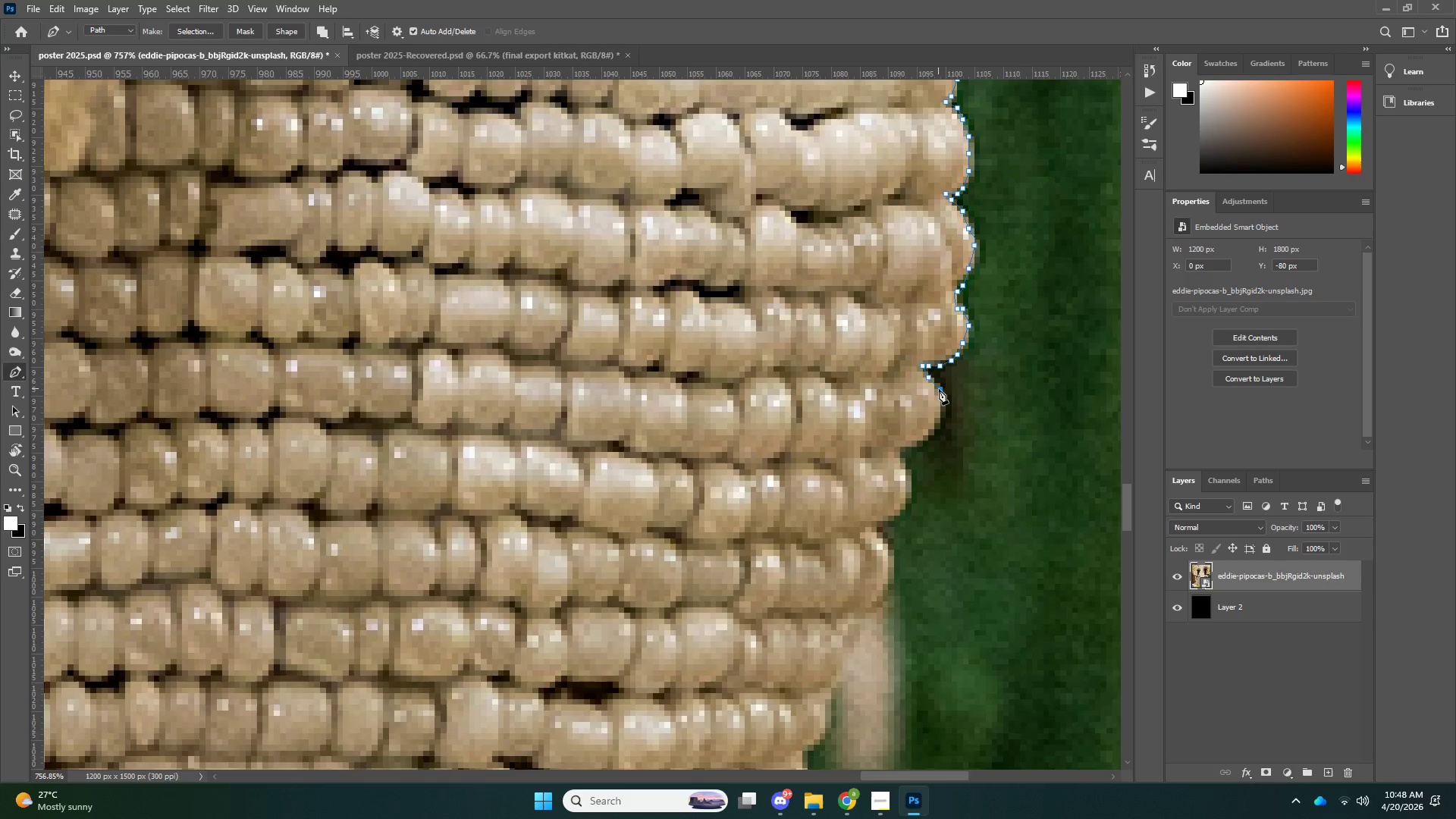 
left_click_drag(start_coordinate=[938, 388], to_coordinate=[939, 392])
 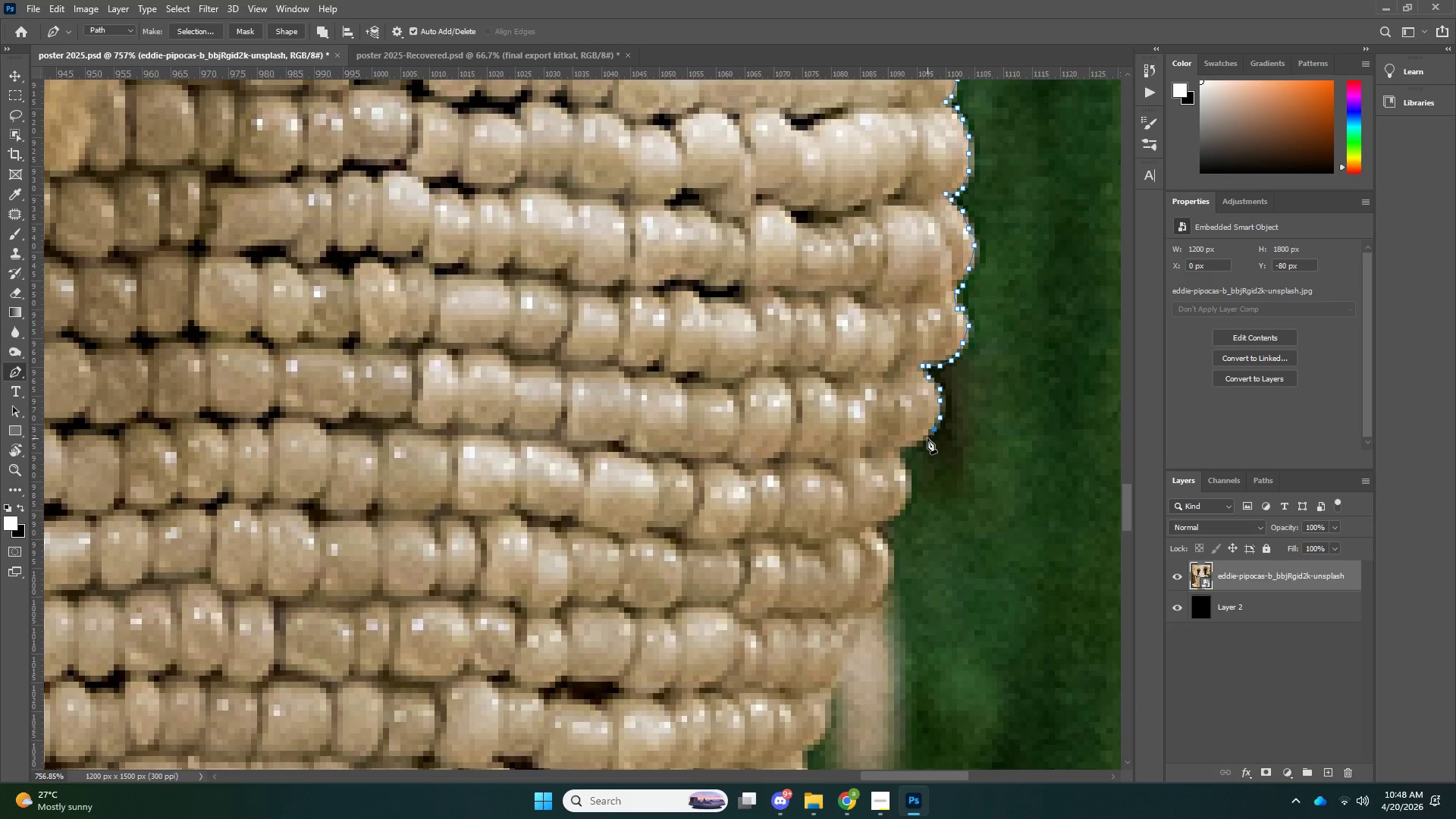 
triple_click([926, 440])
 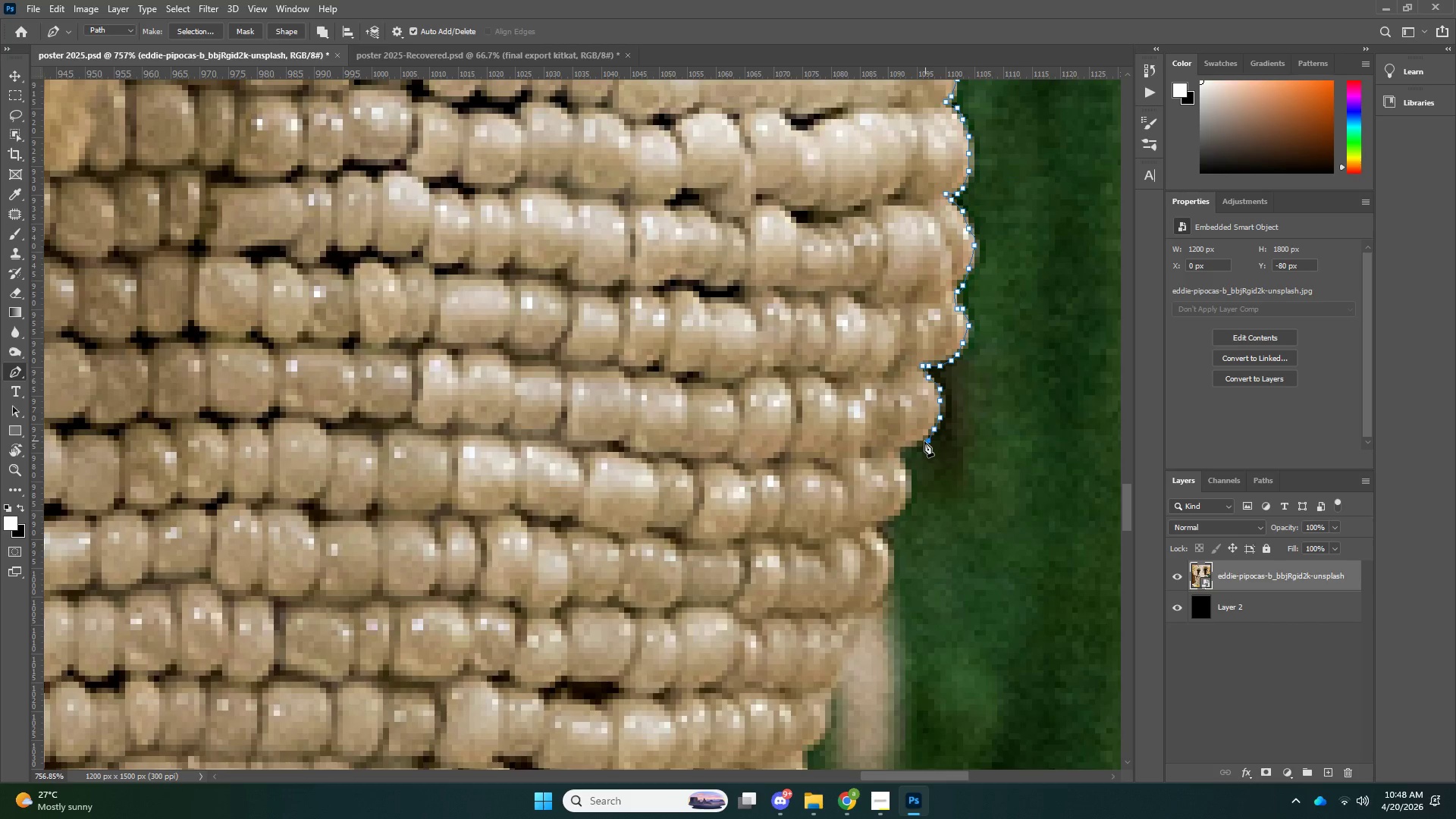 
triple_click([922, 443])
 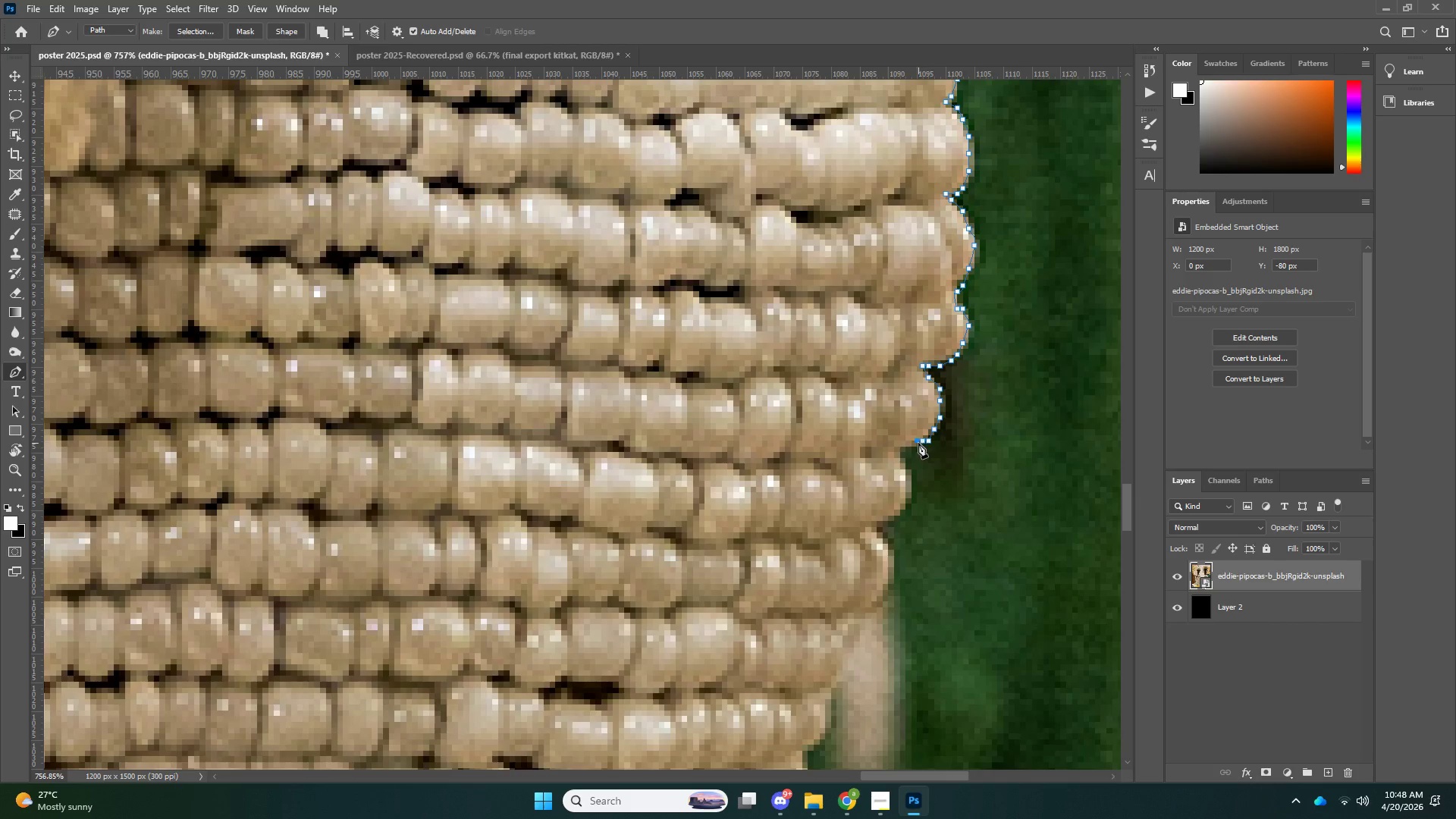 
triple_click([918, 443])
 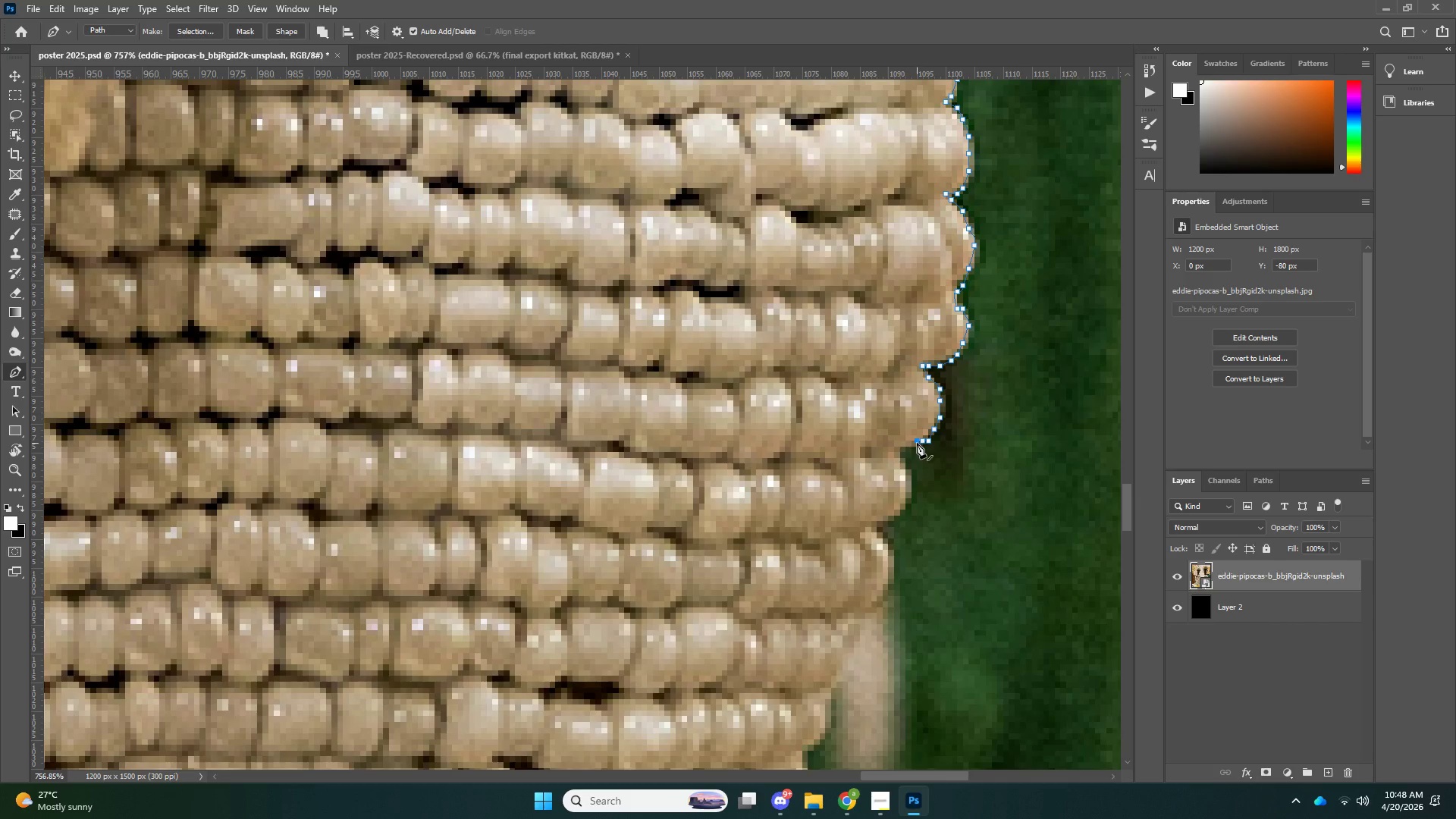 
triple_click([917, 443])
 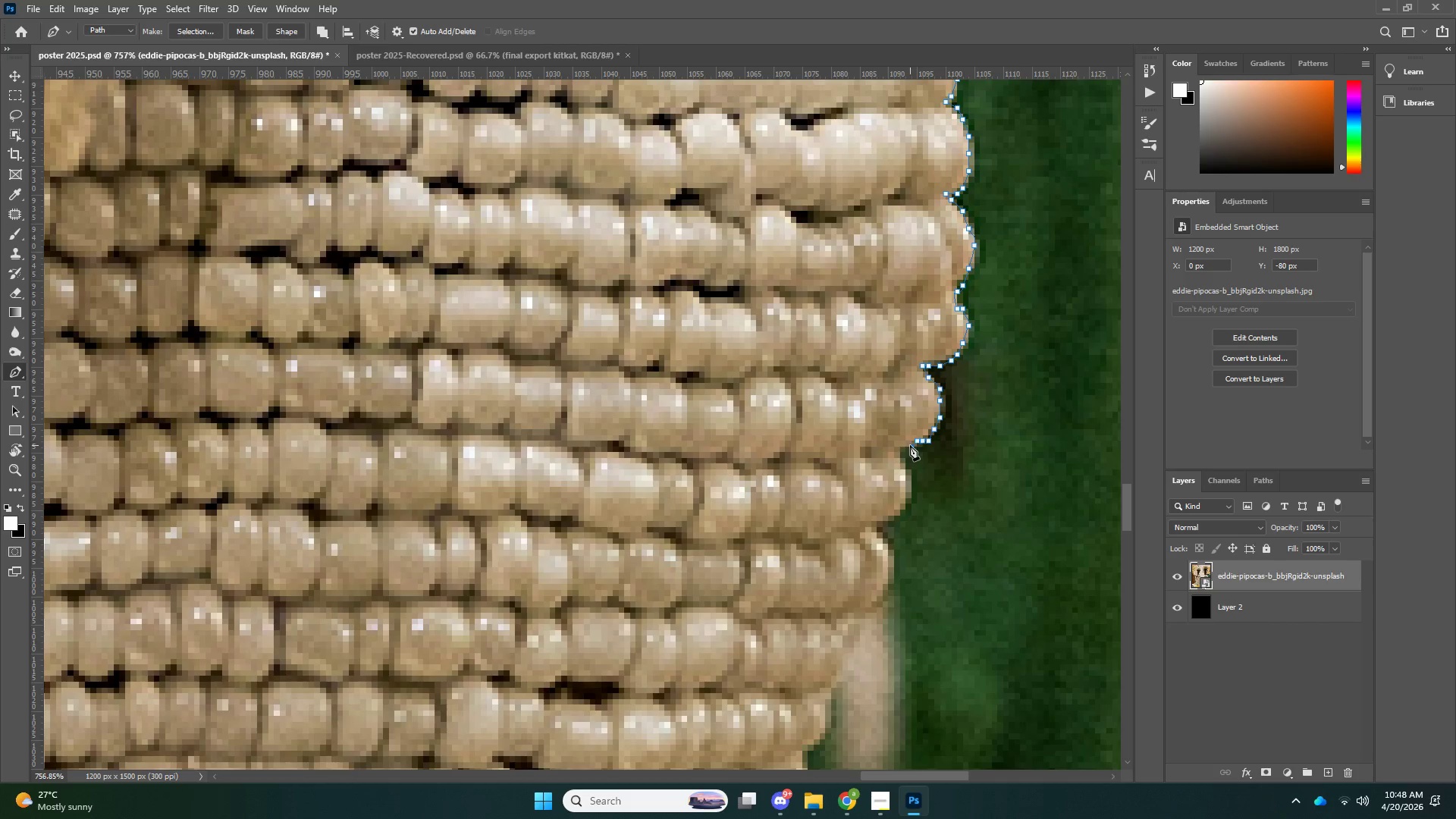 
double_click([899, 447])
 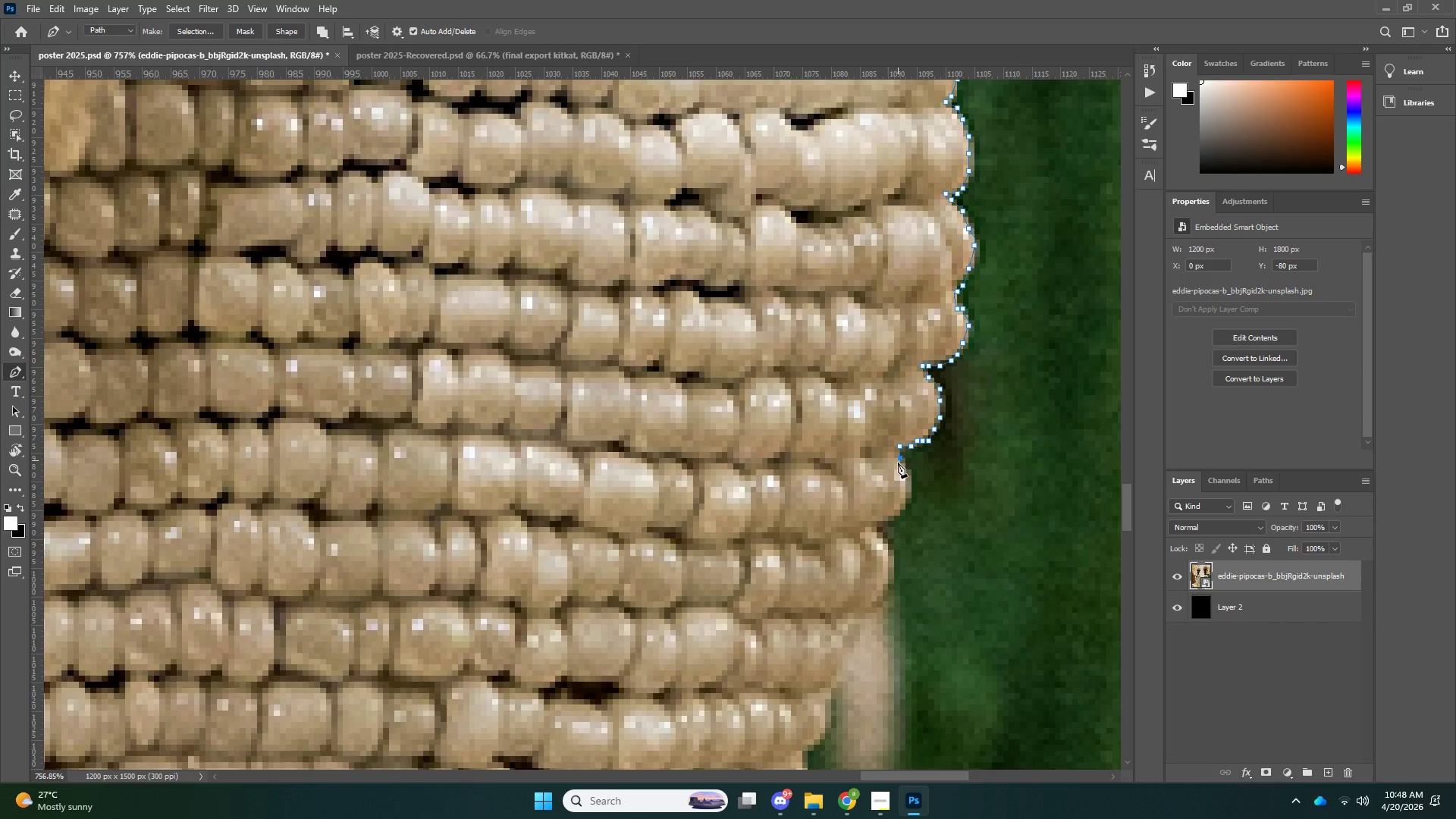 
left_click_drag(start_coordinate=[902, 472], to_coordinate=[905, 482])
 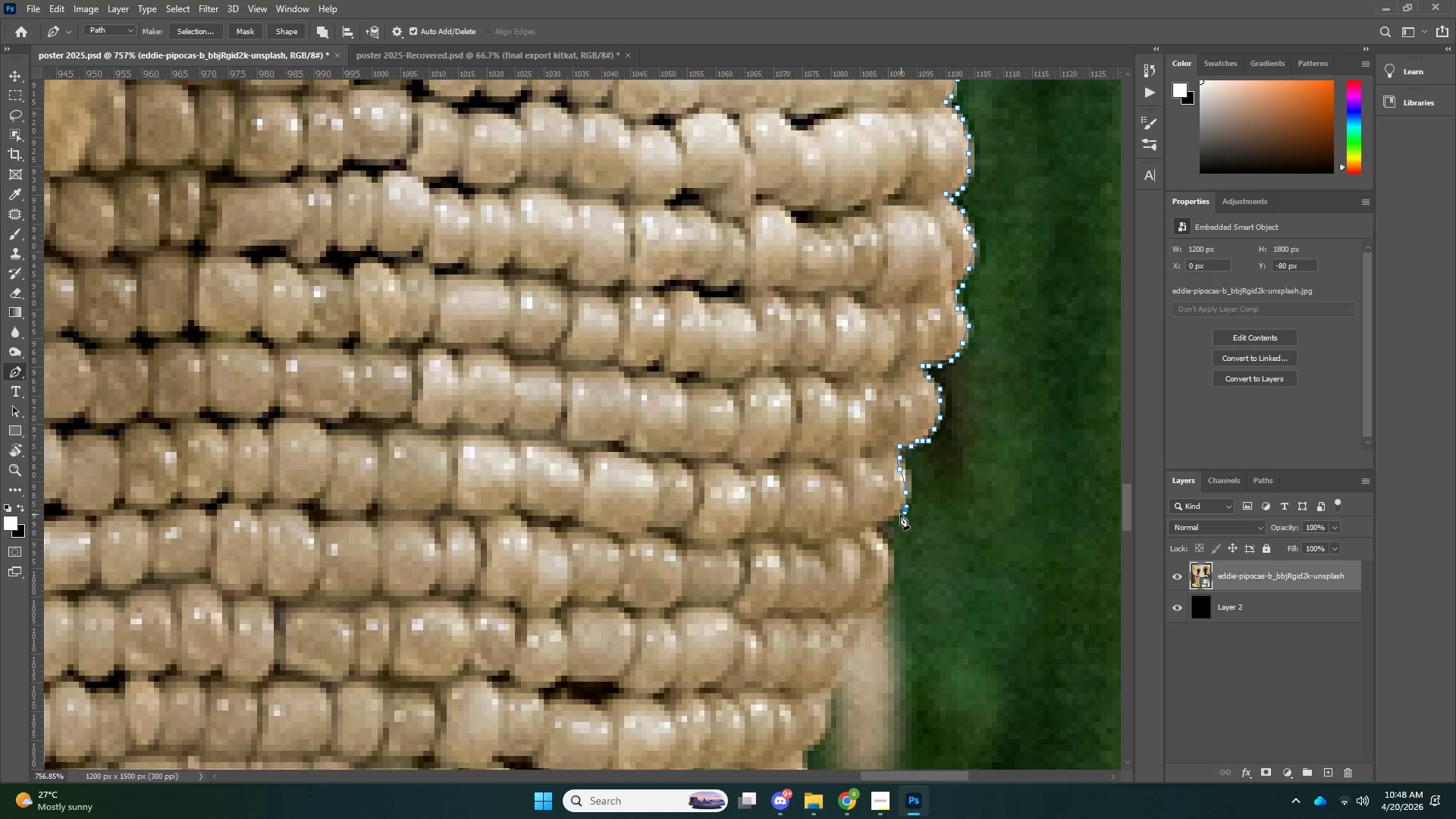 
left_click_drag(start_coordinate=[893, 518], to_coordinate=[886, 519])
 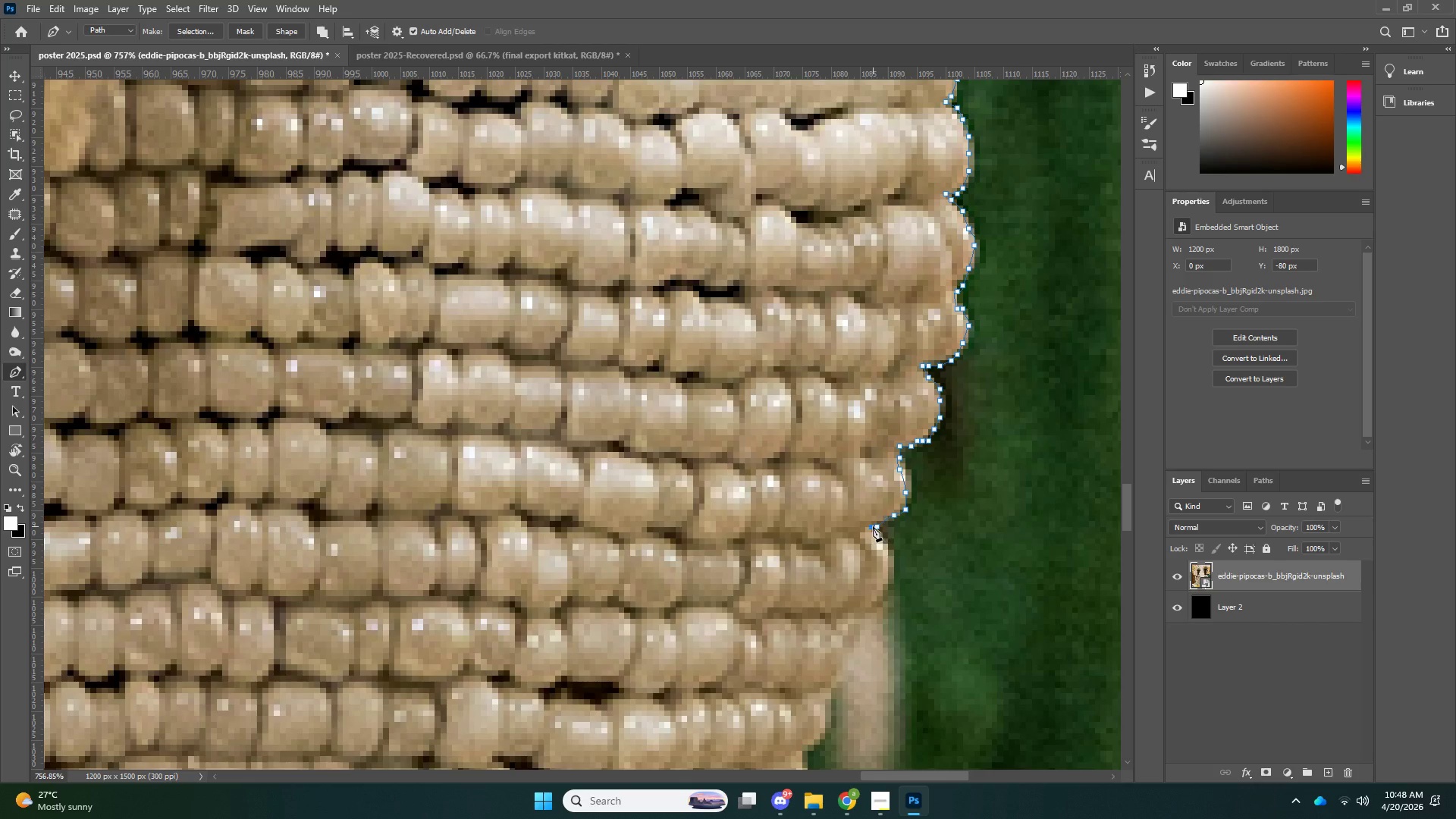 
triple_click([873, 526])
 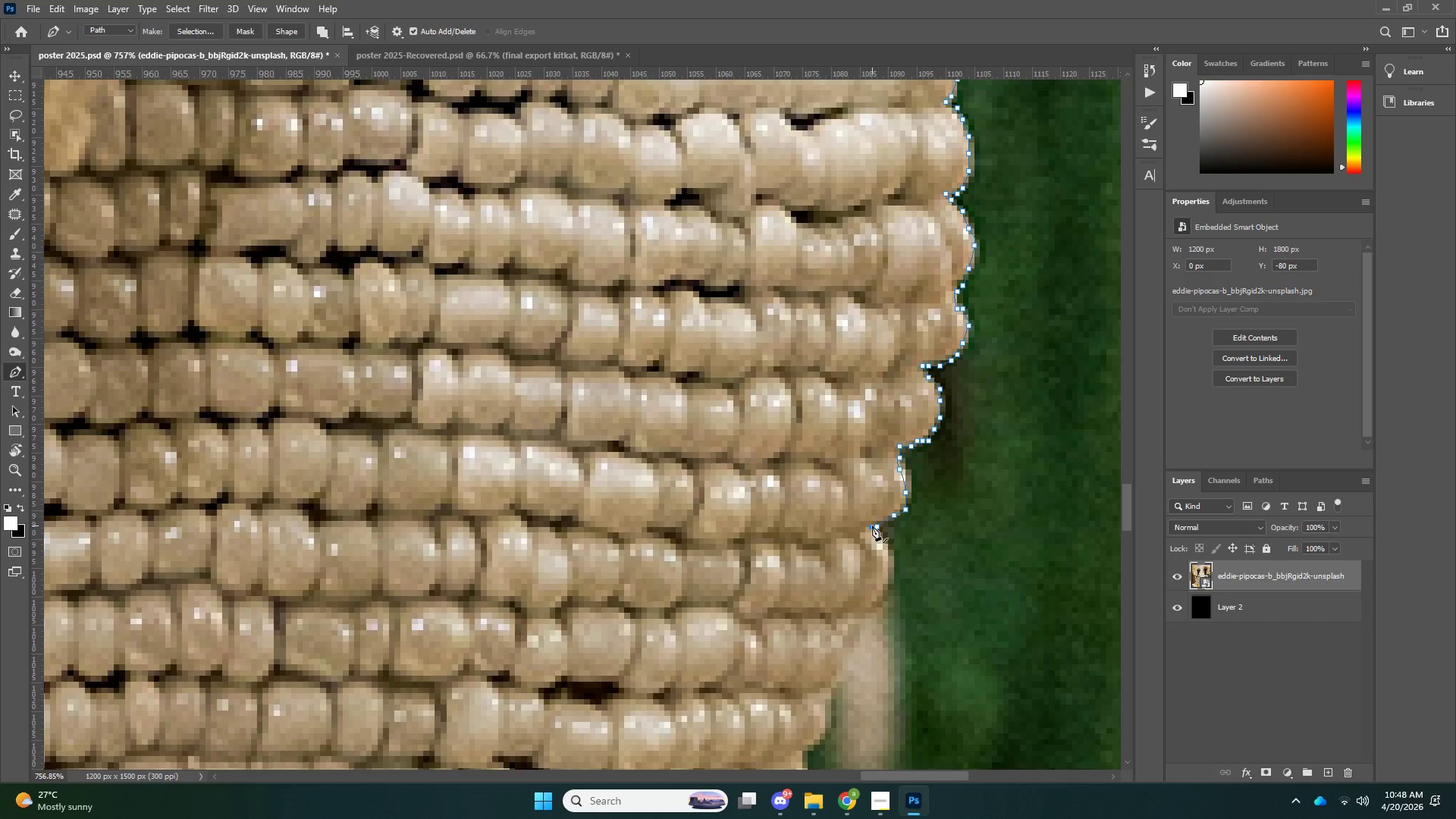 
scroll: coordinate [872, 526], scroll_direction: down, amount: 5.0
 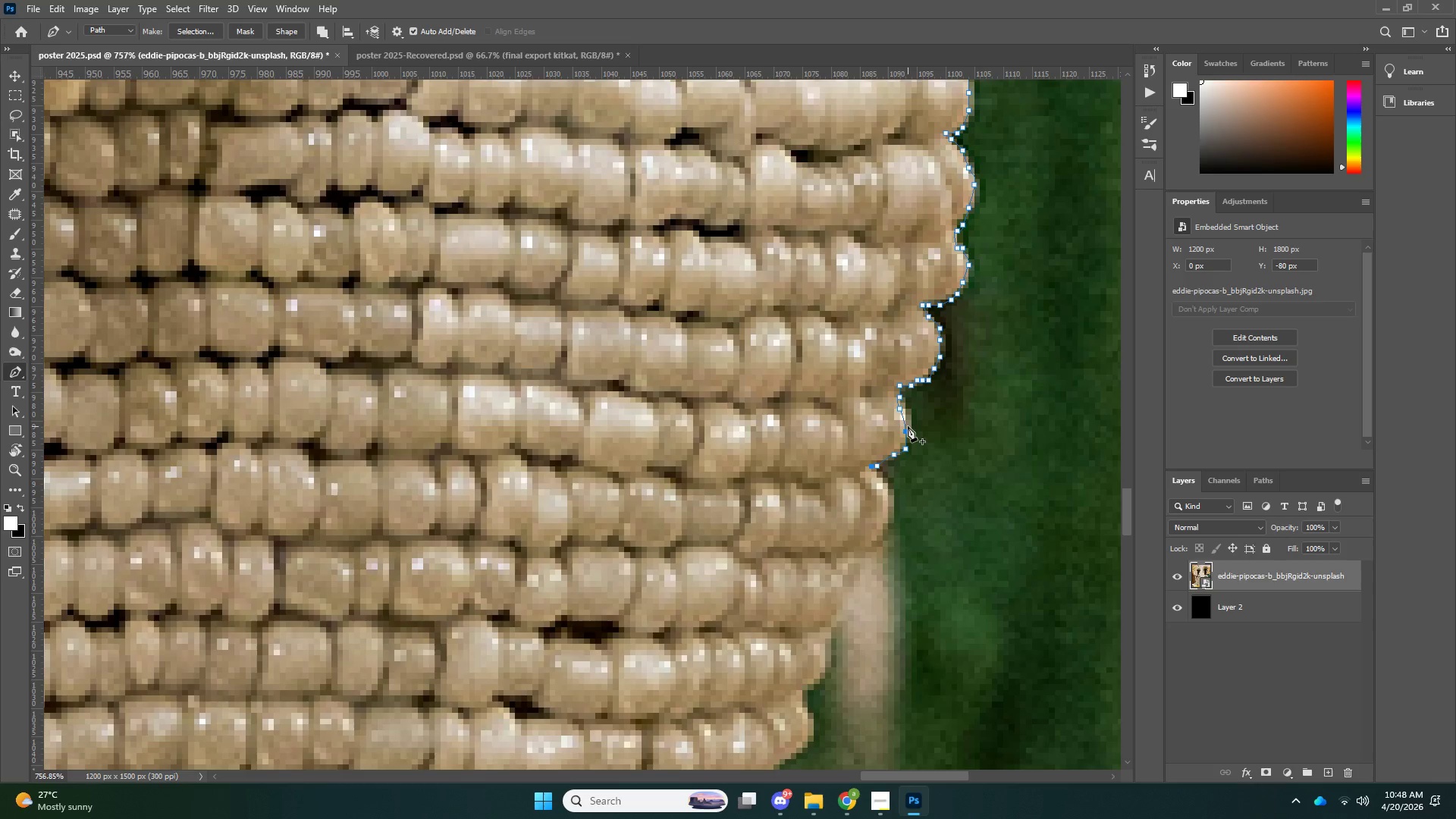 
key(Control+Z)
 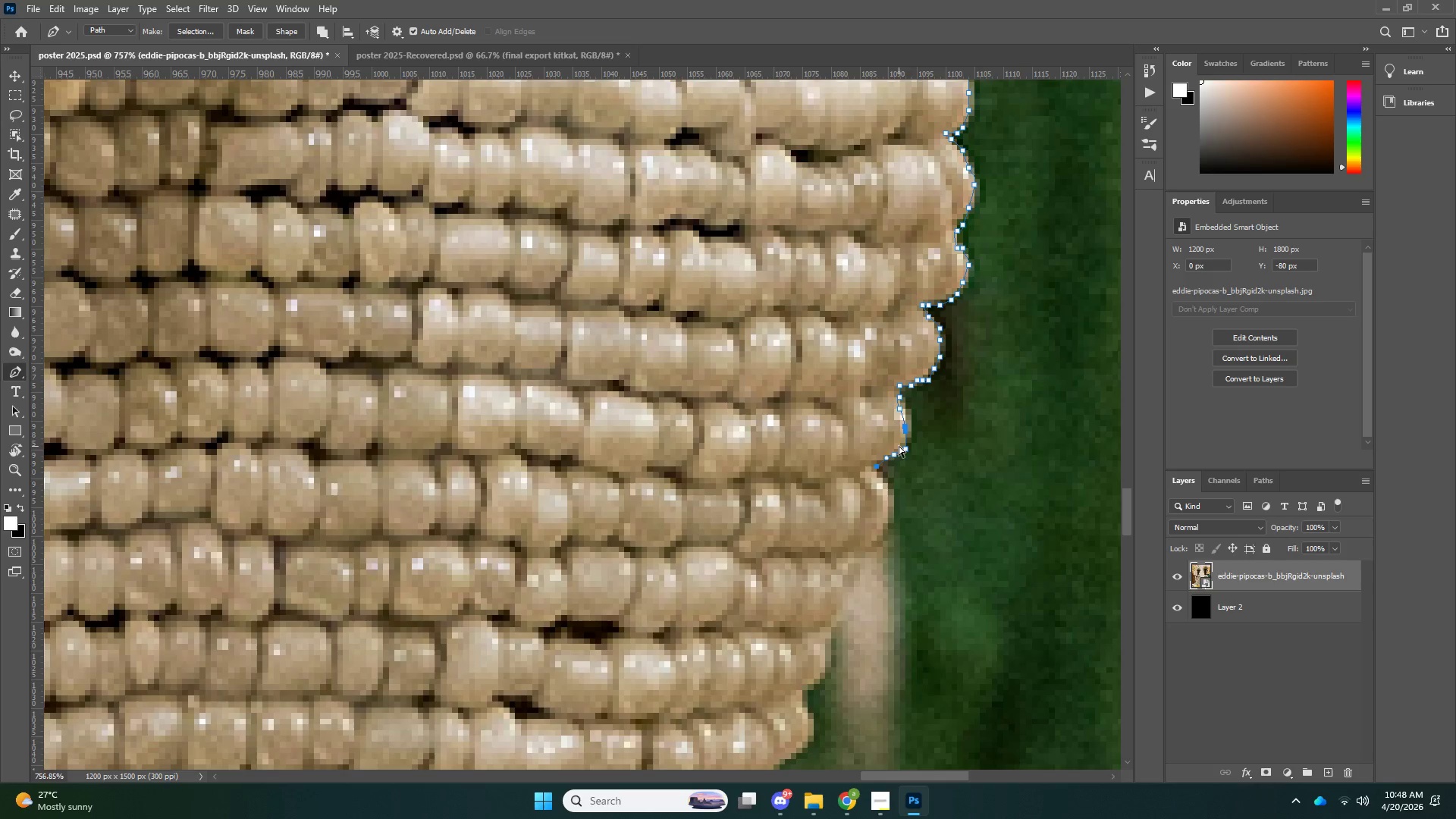 
key(Control+Z)
 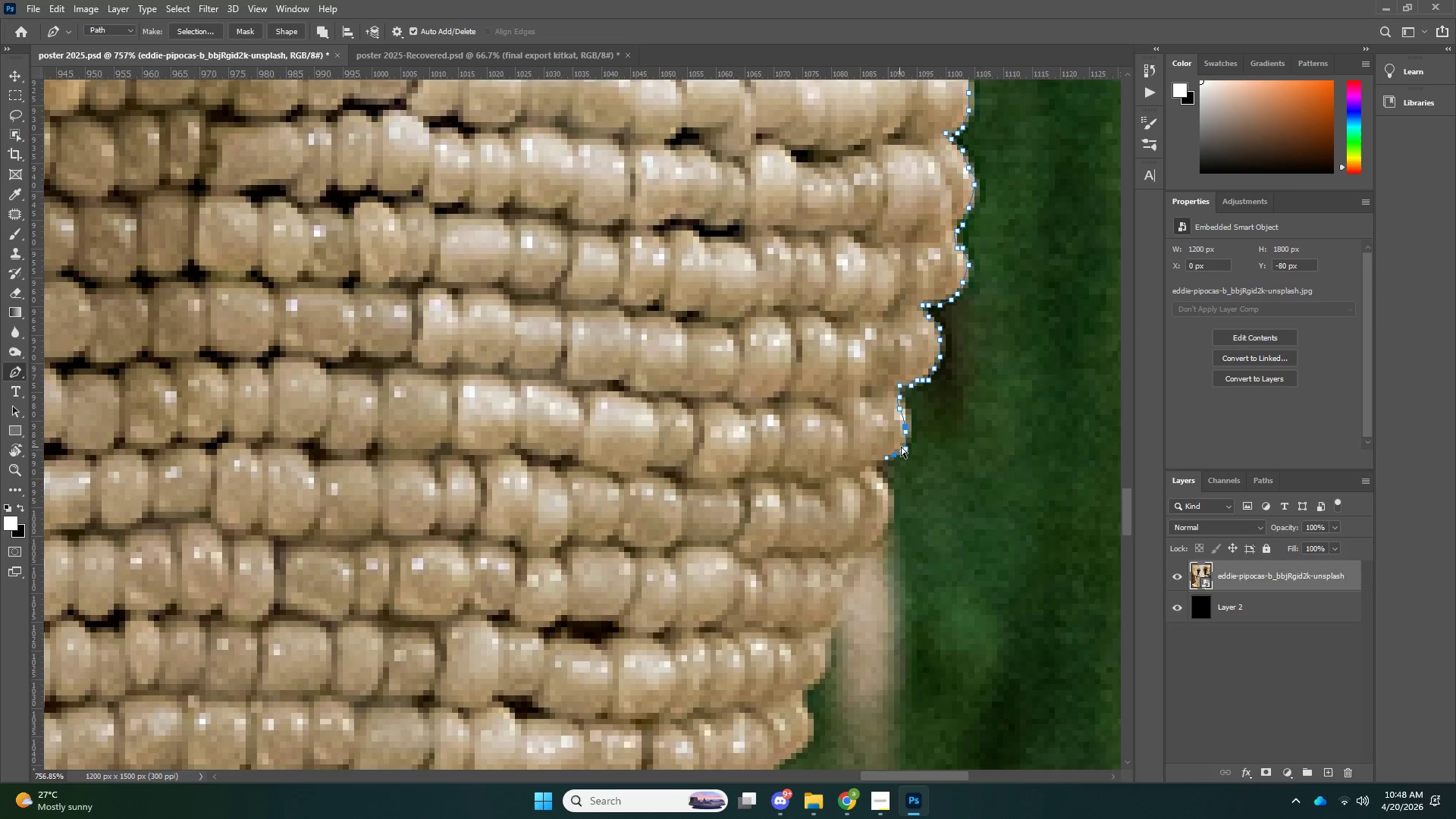 
key(Control+Z)
 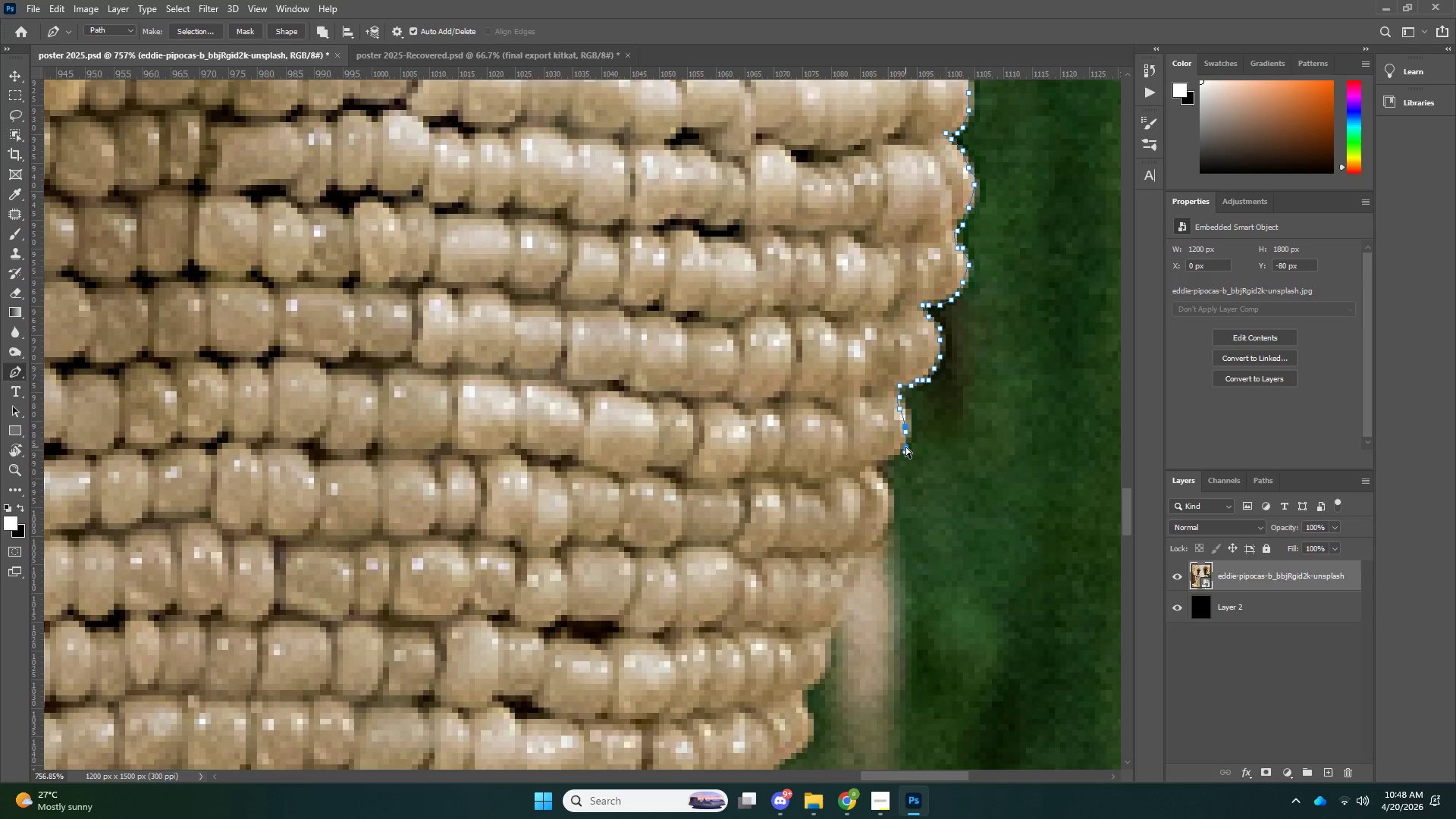 
key(Control+Z)
 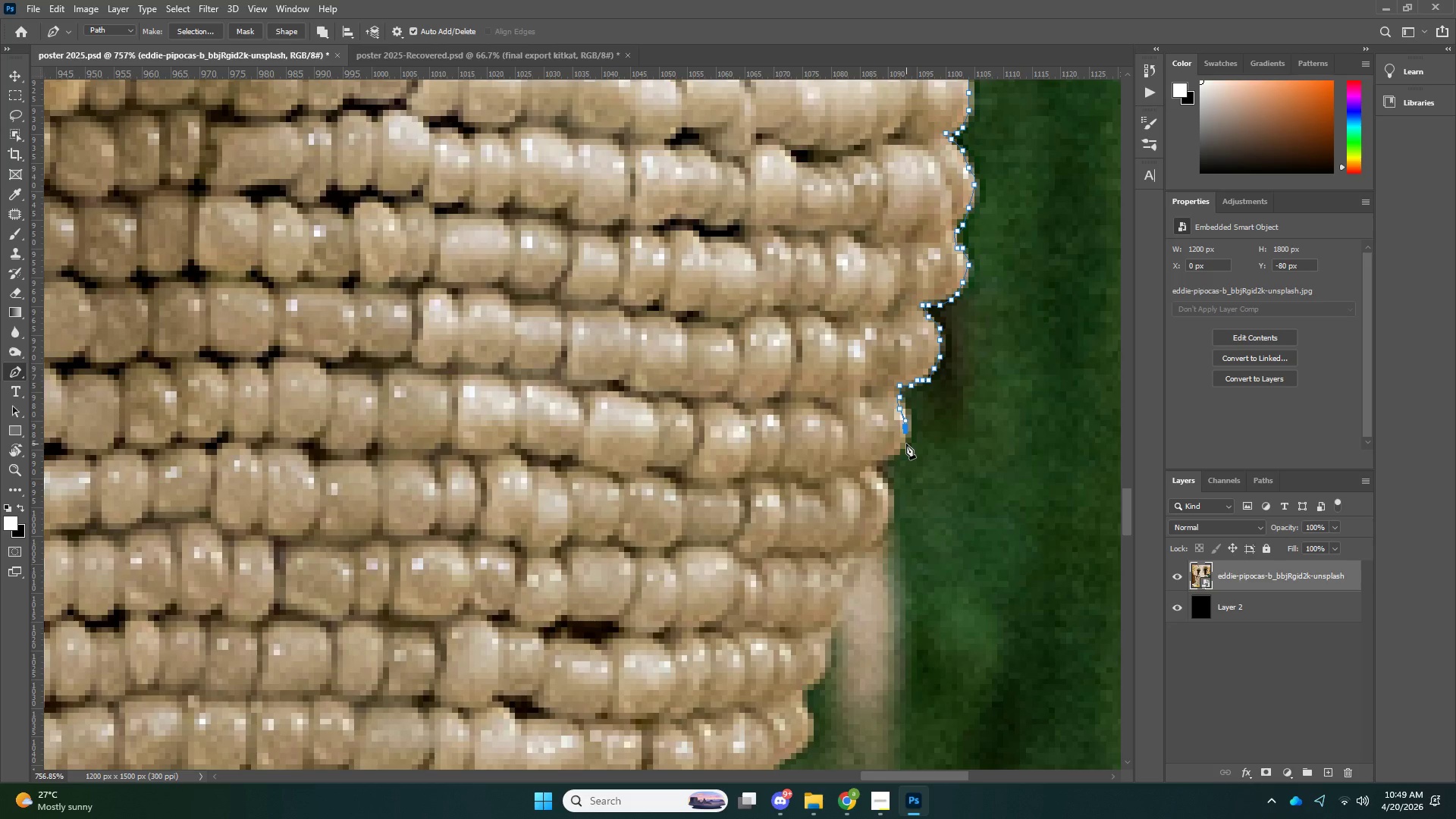 
wait(9.66)
 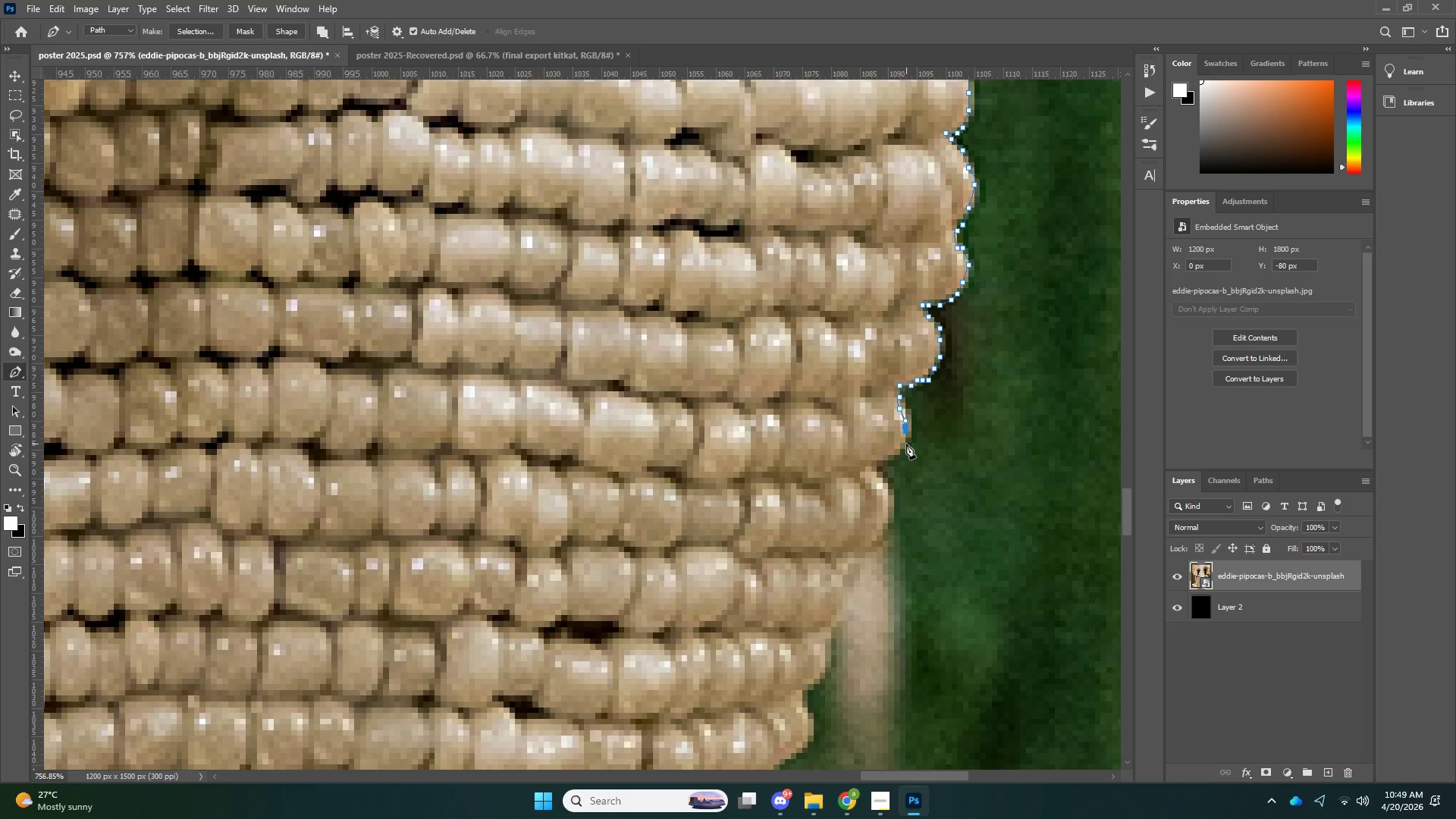 
left_click([901, 449])
 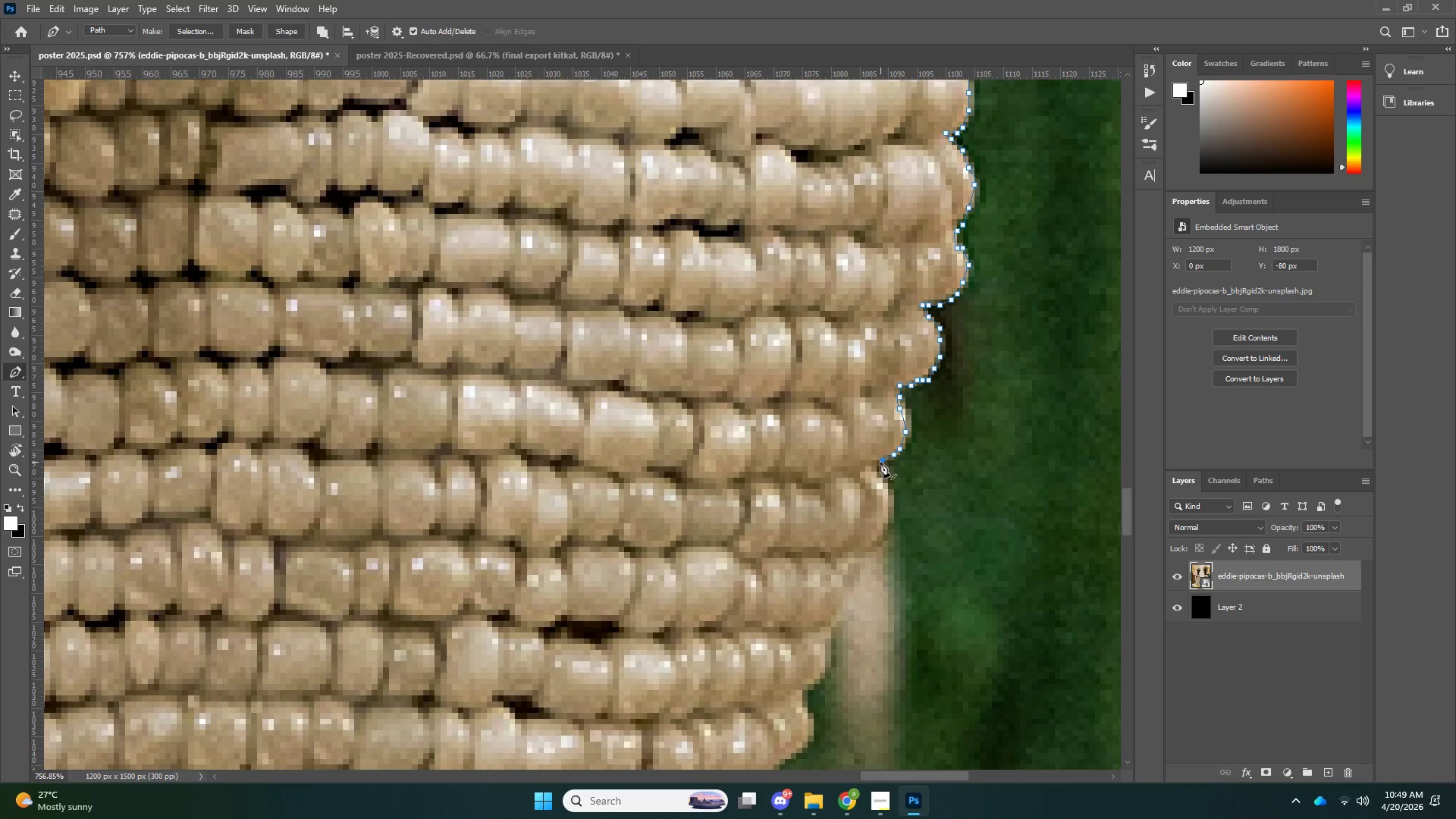 
triple_click([879, 463])
 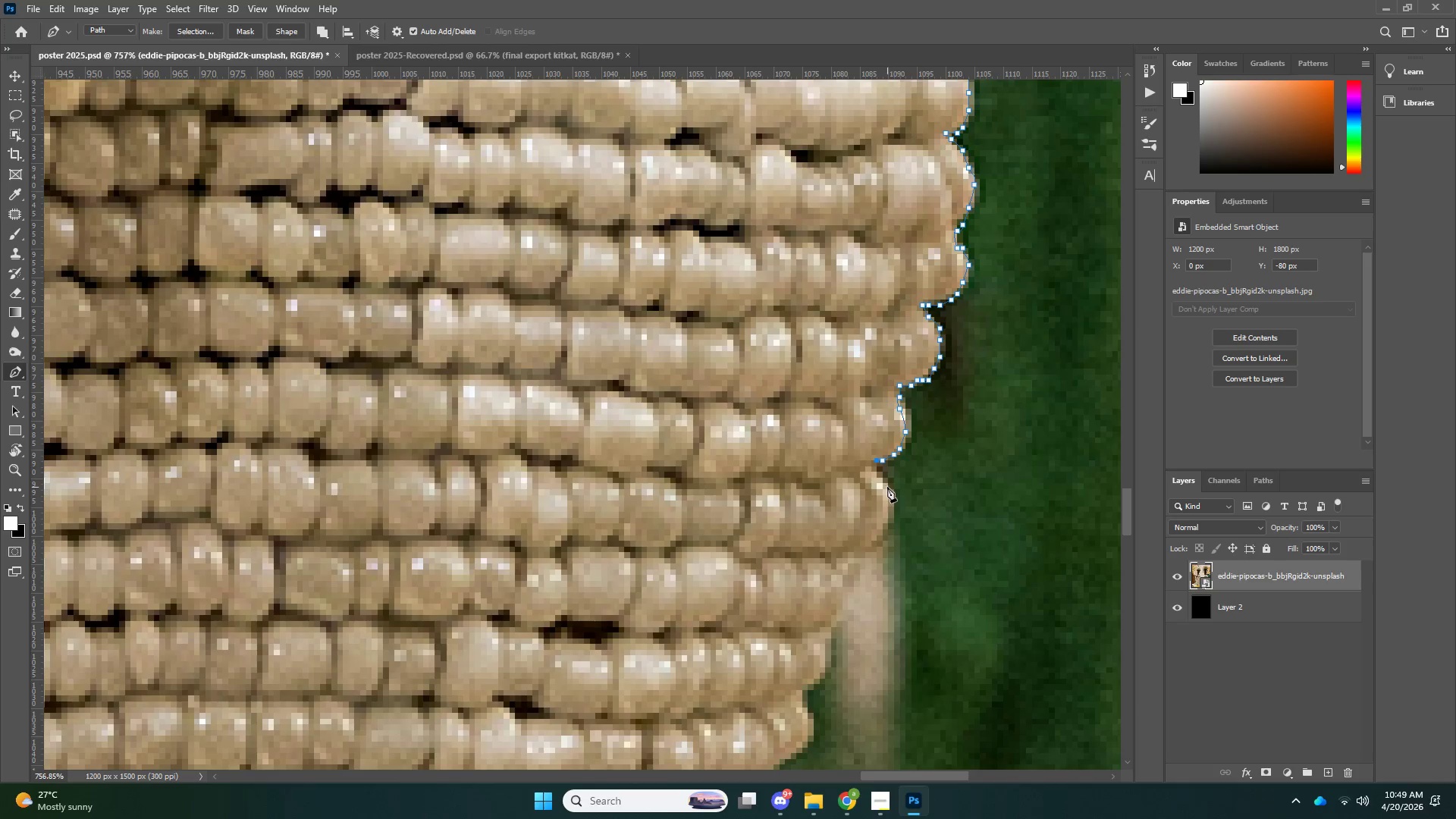 
left_click([887, 487])
 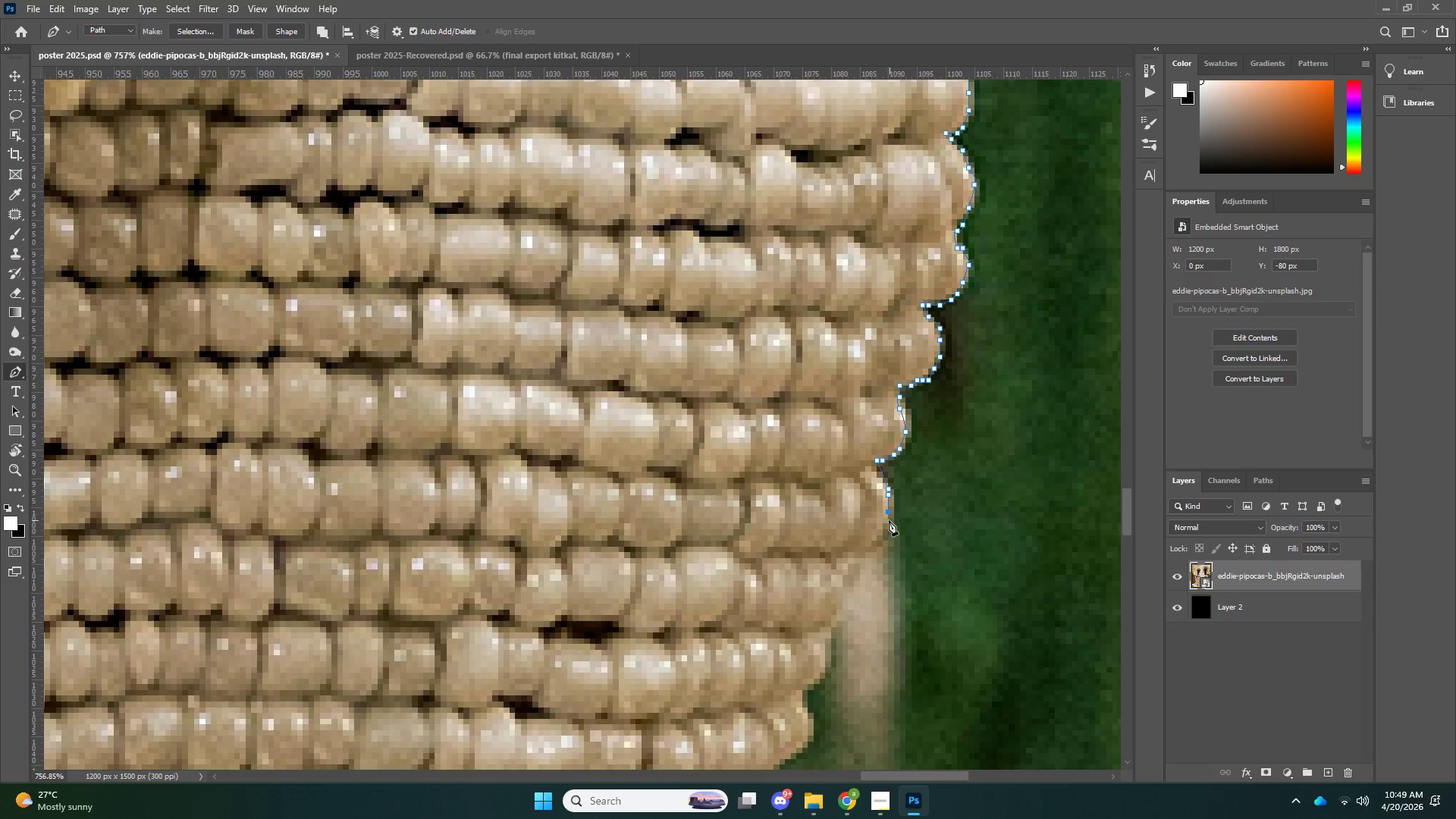 
left_click_drag(start_coordinate=[889, 520], to_coordinate=[886, 526])
 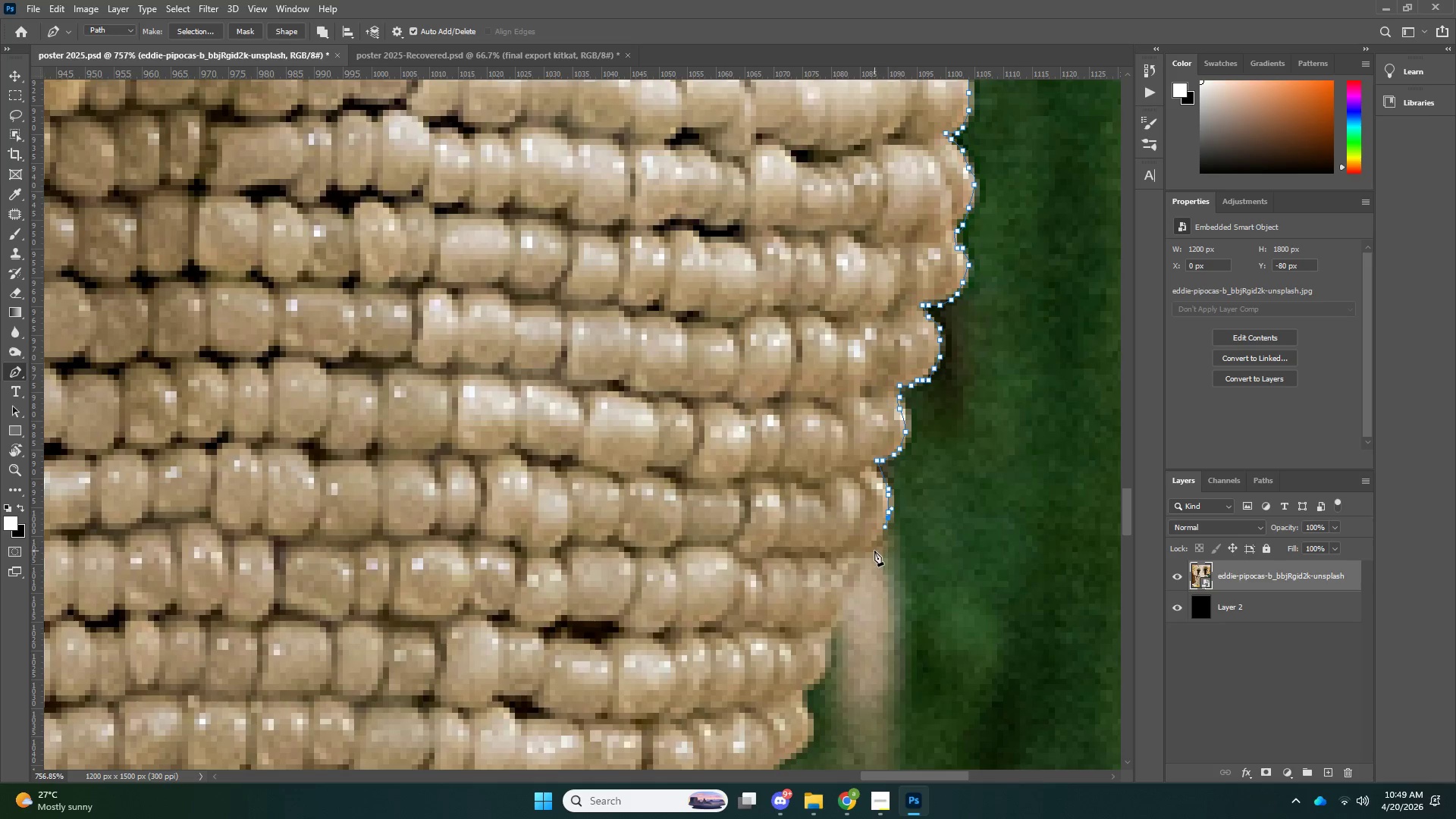 
left_click([874, 551])
 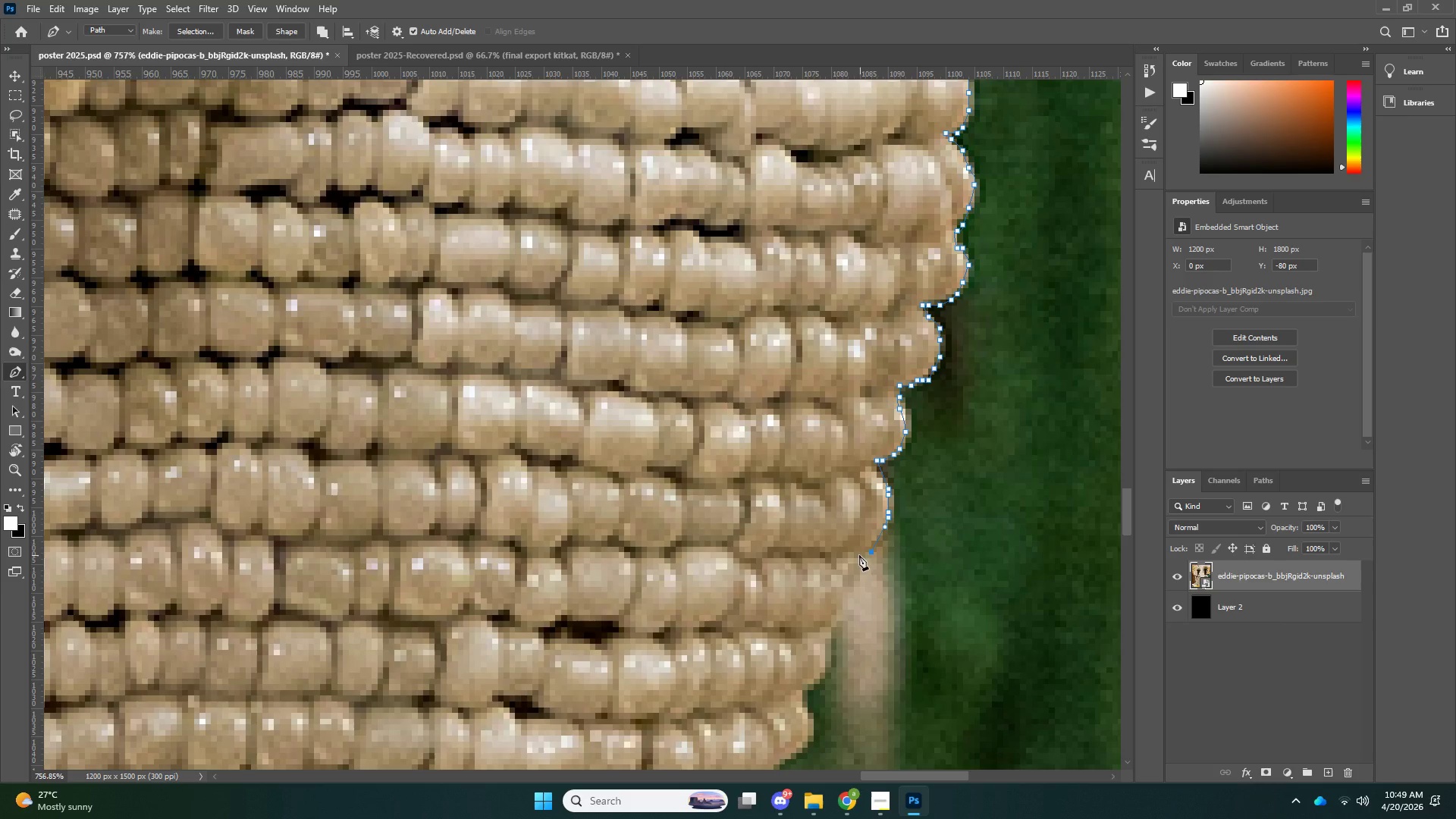 
left_click_drag(start_coordinate=[857, 556], to_coordinate=[852, 557])
 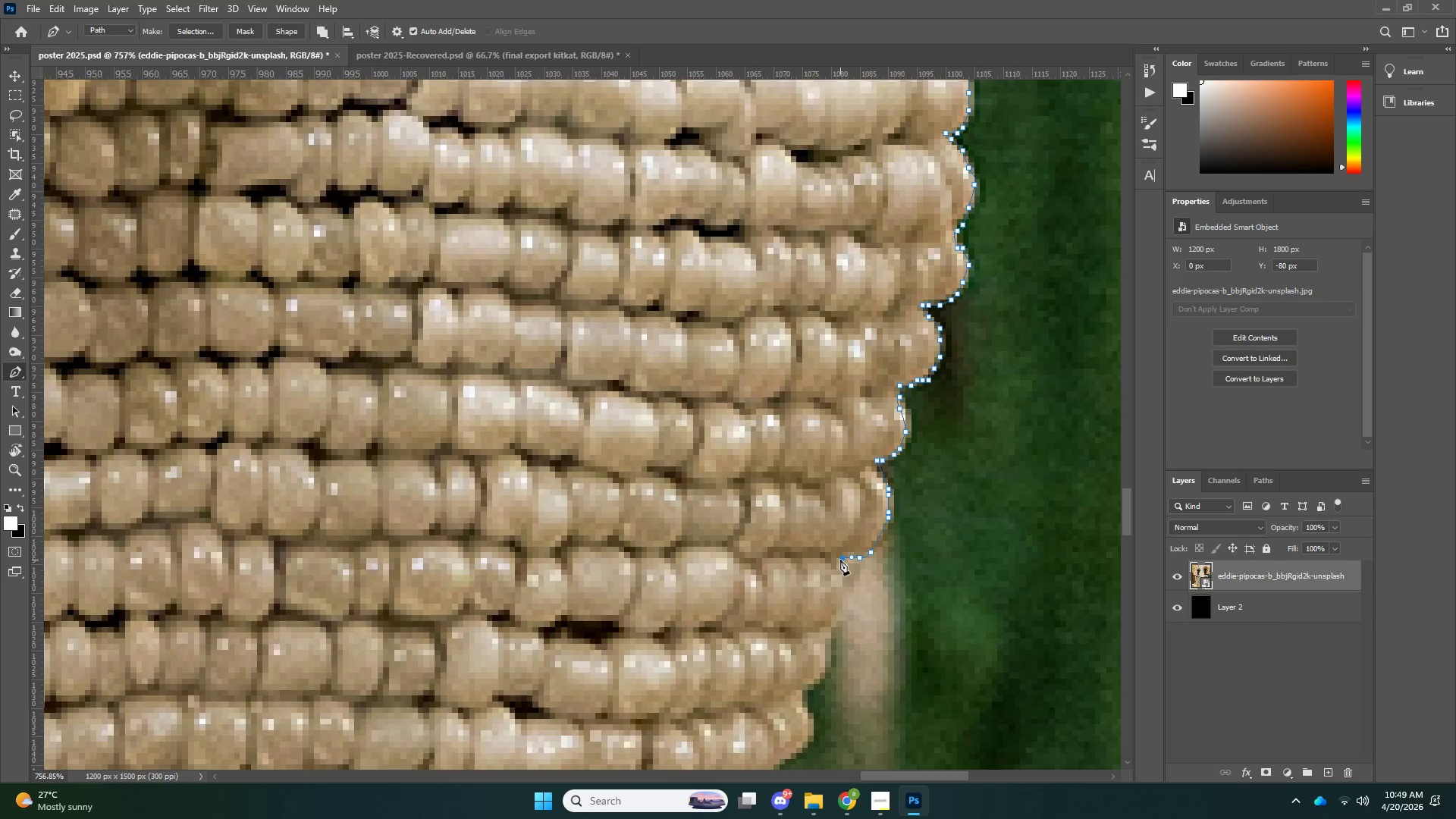 
triple_click([840, 560])
 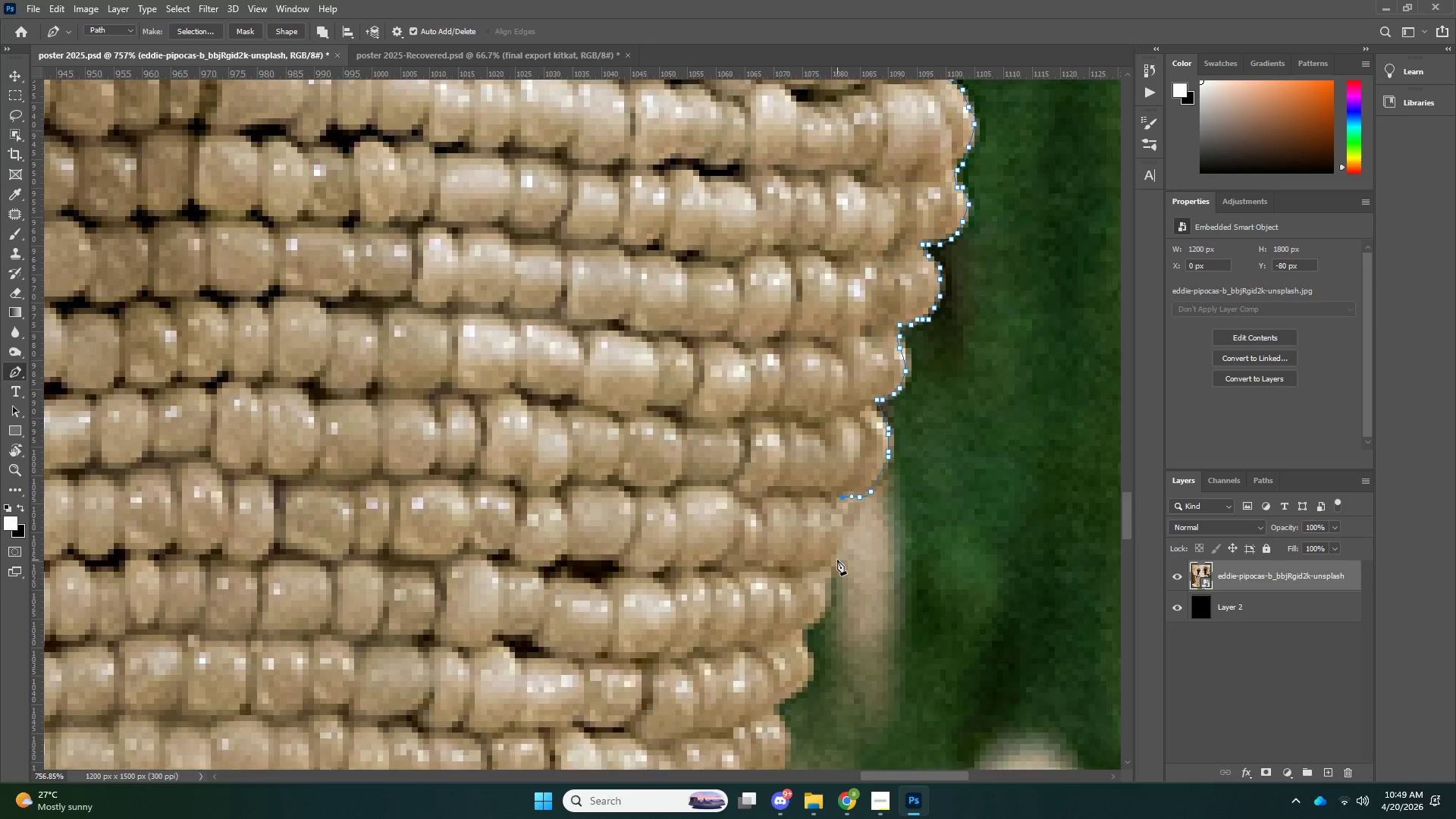 
scroll: coordinate [842, 503], scroll_direction: down, amount: 14.0
 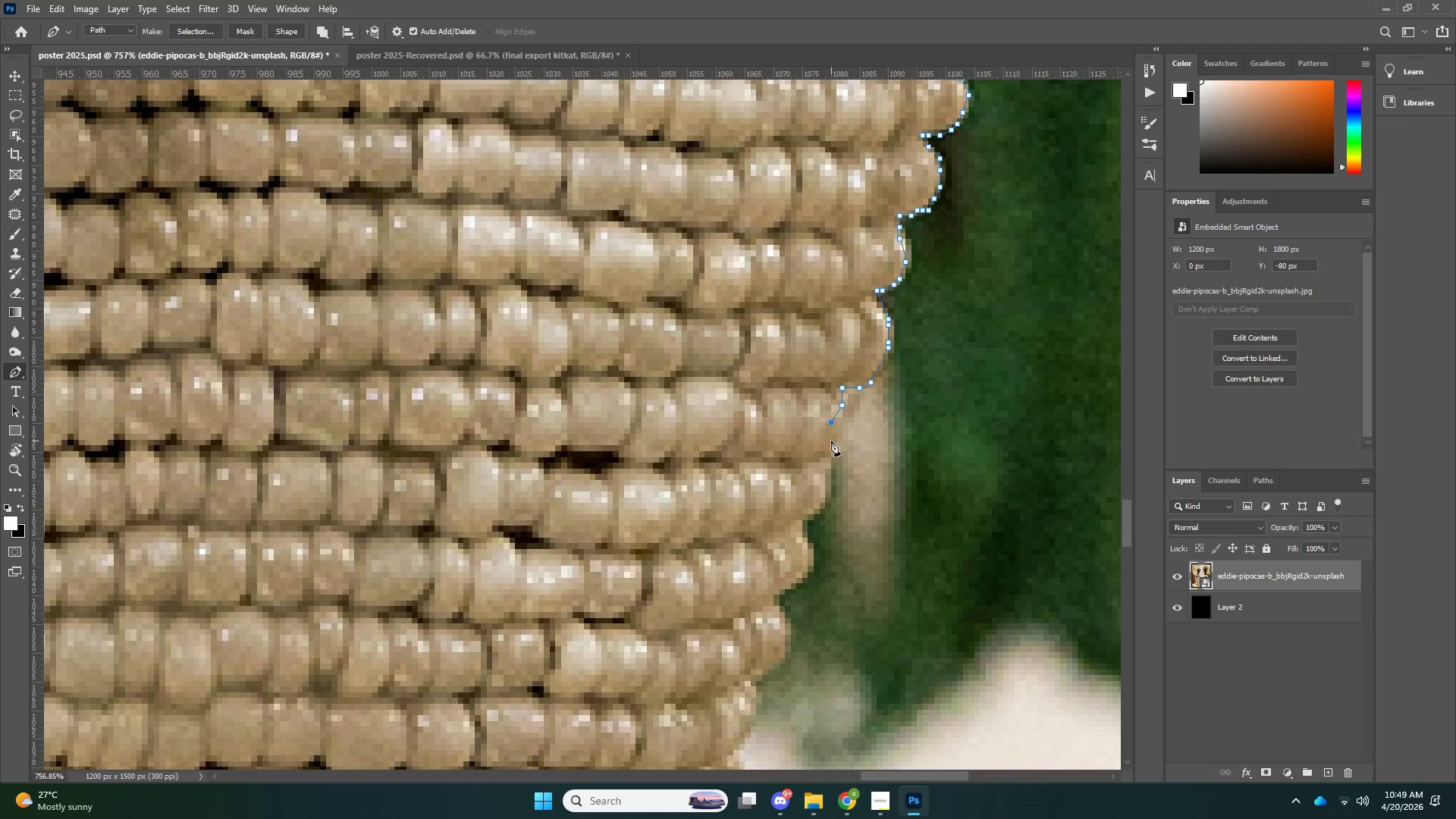 
key(Control+ControlLeft)
 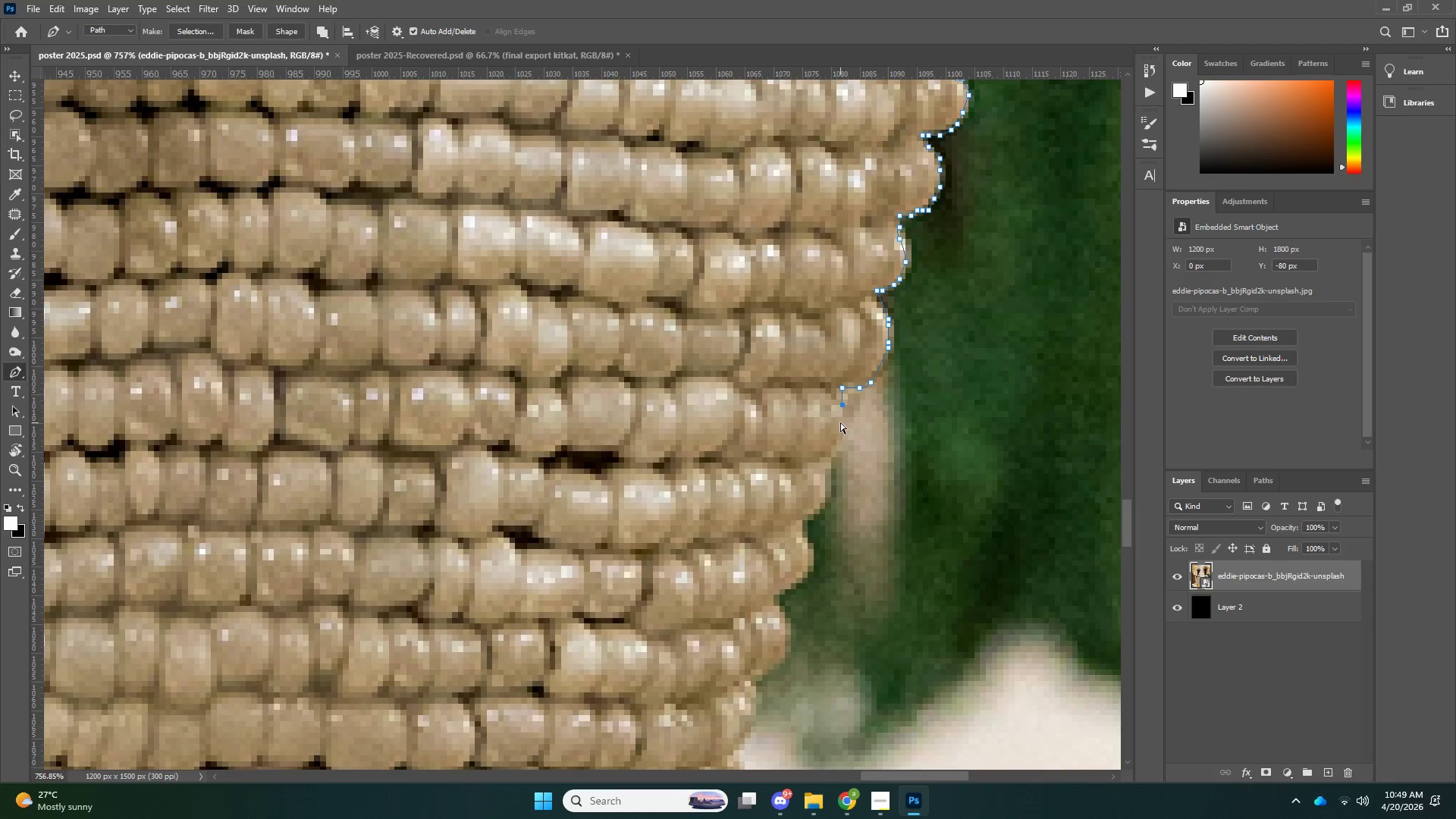 
key(Control+Z)
 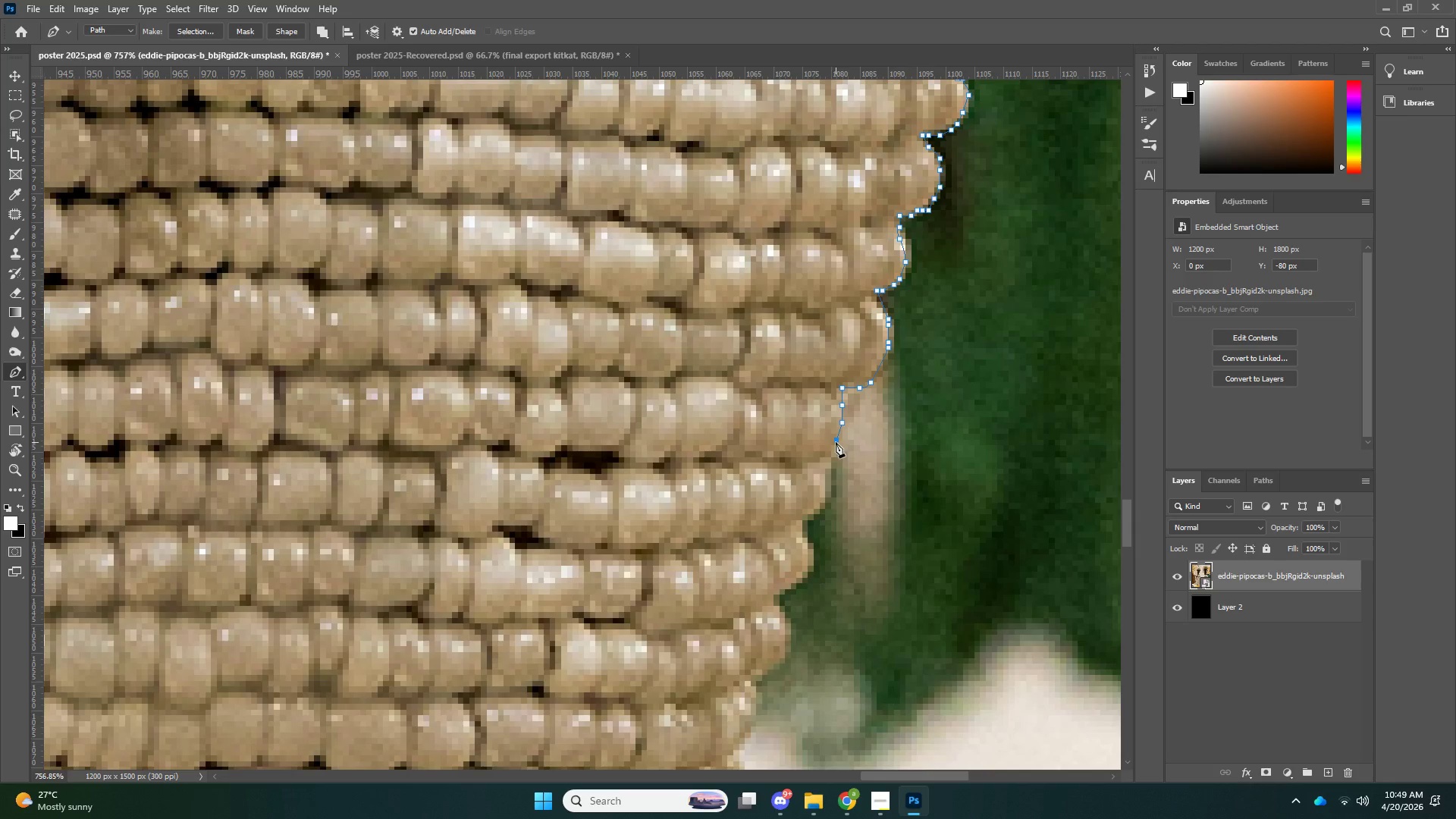 
left_click_drag(start_coordinate=[830, 452], to_coordinate=[828, 457])
 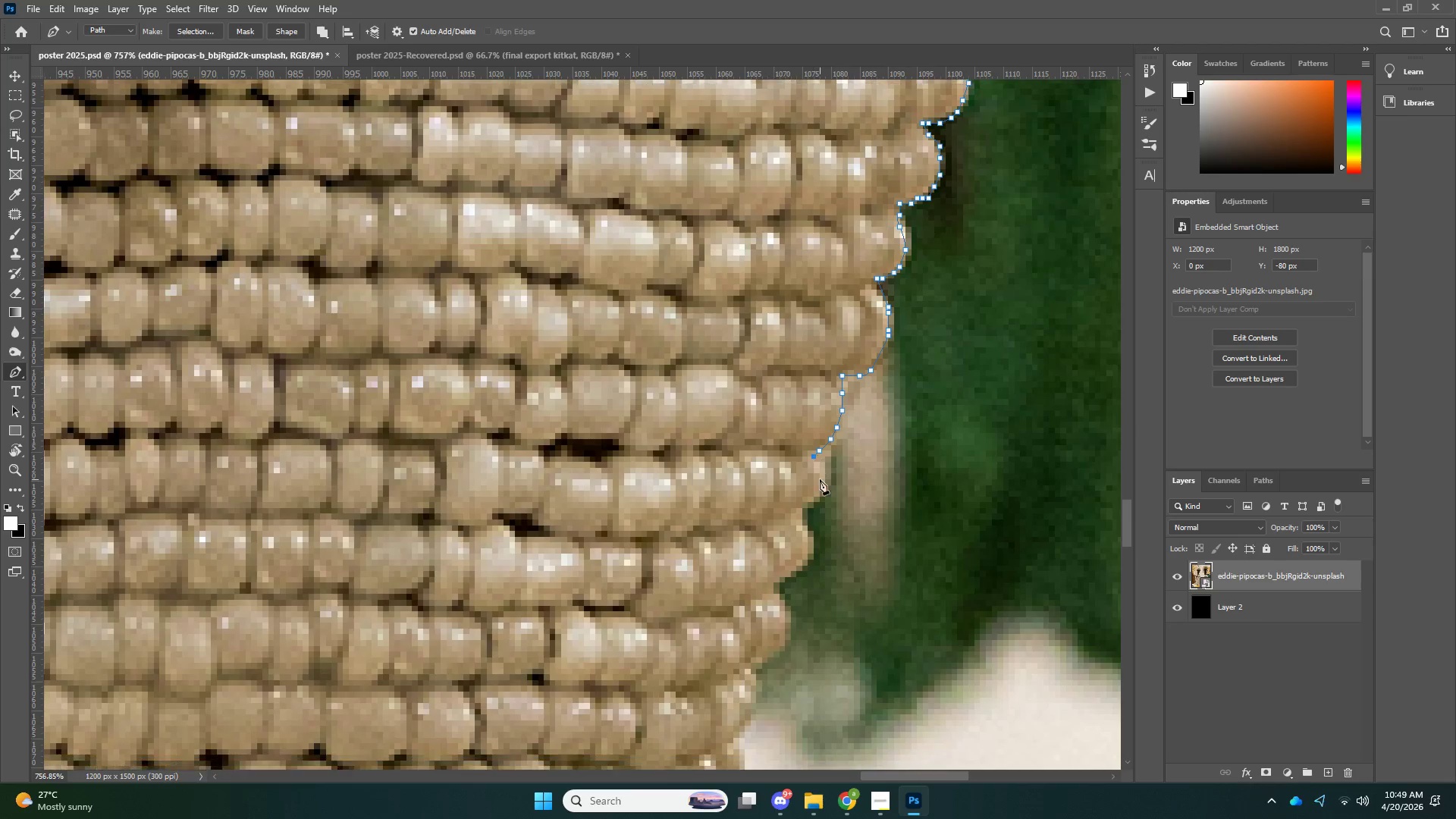 
scroll: coordinate [821, 475], scroll_direction: down, amount: 3.0
 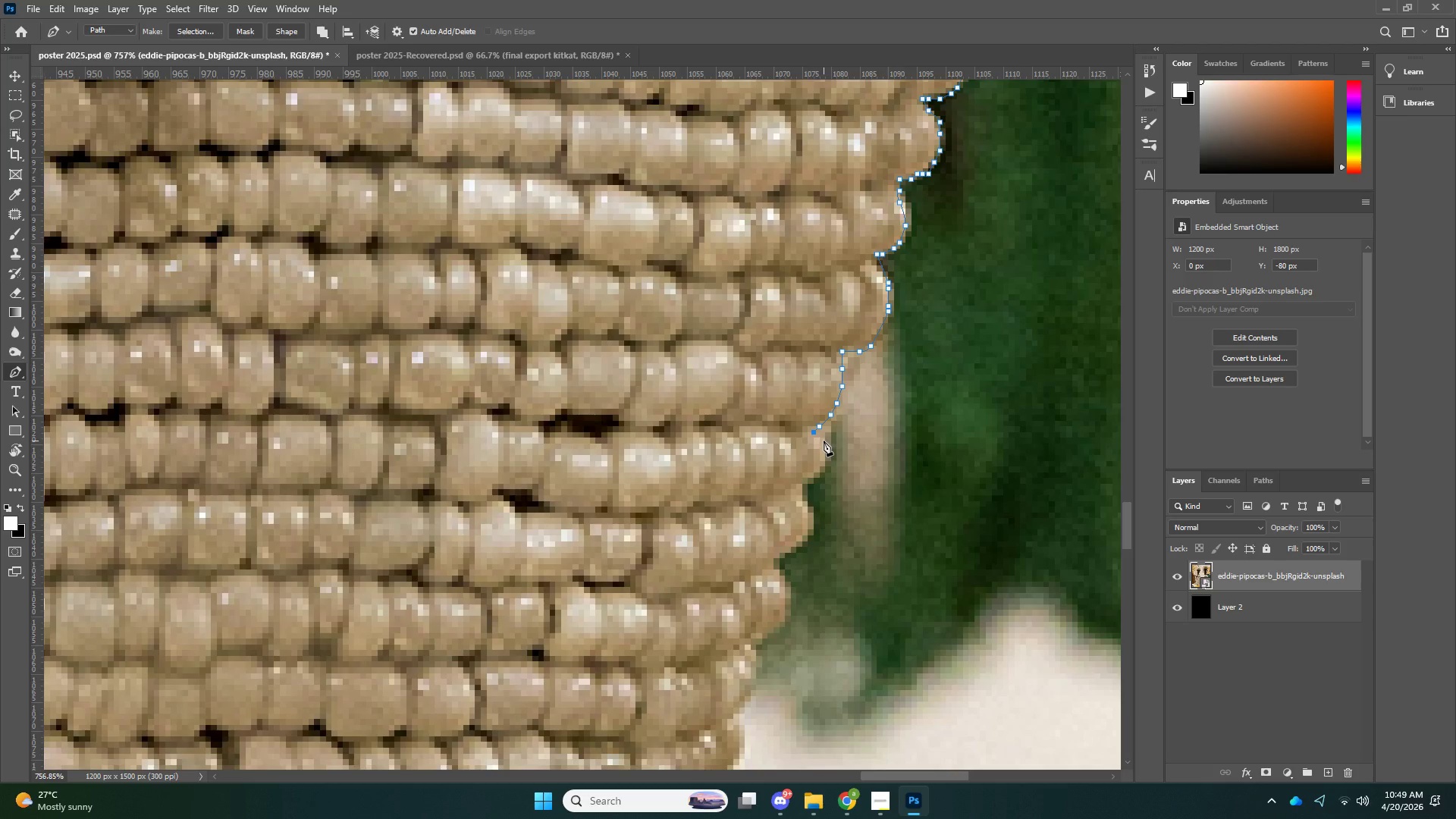 
left_click([824, 441])
 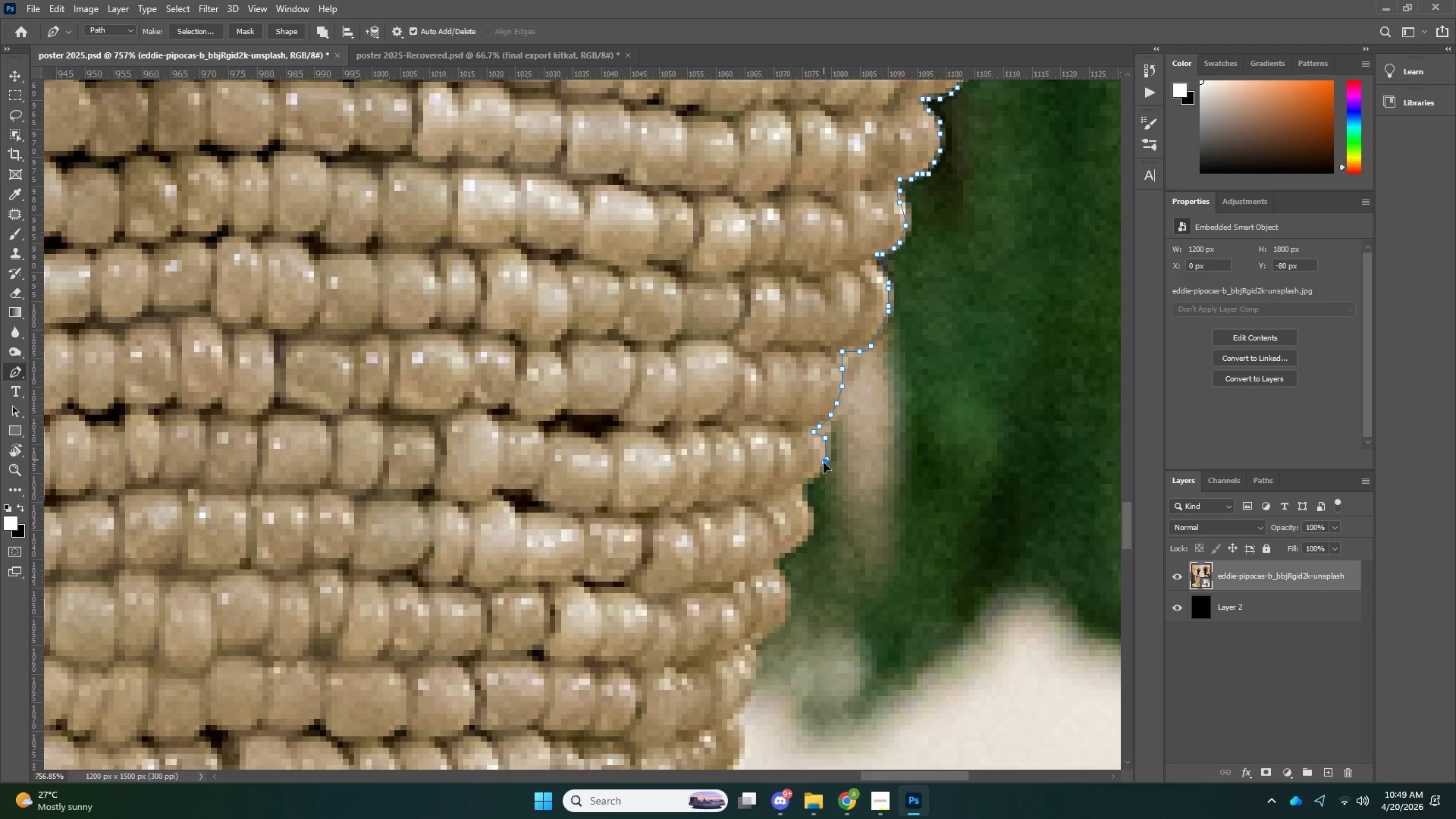 
left_click_drag(start_coordinate=[824, 460], to_coordinate=[824, 463])
 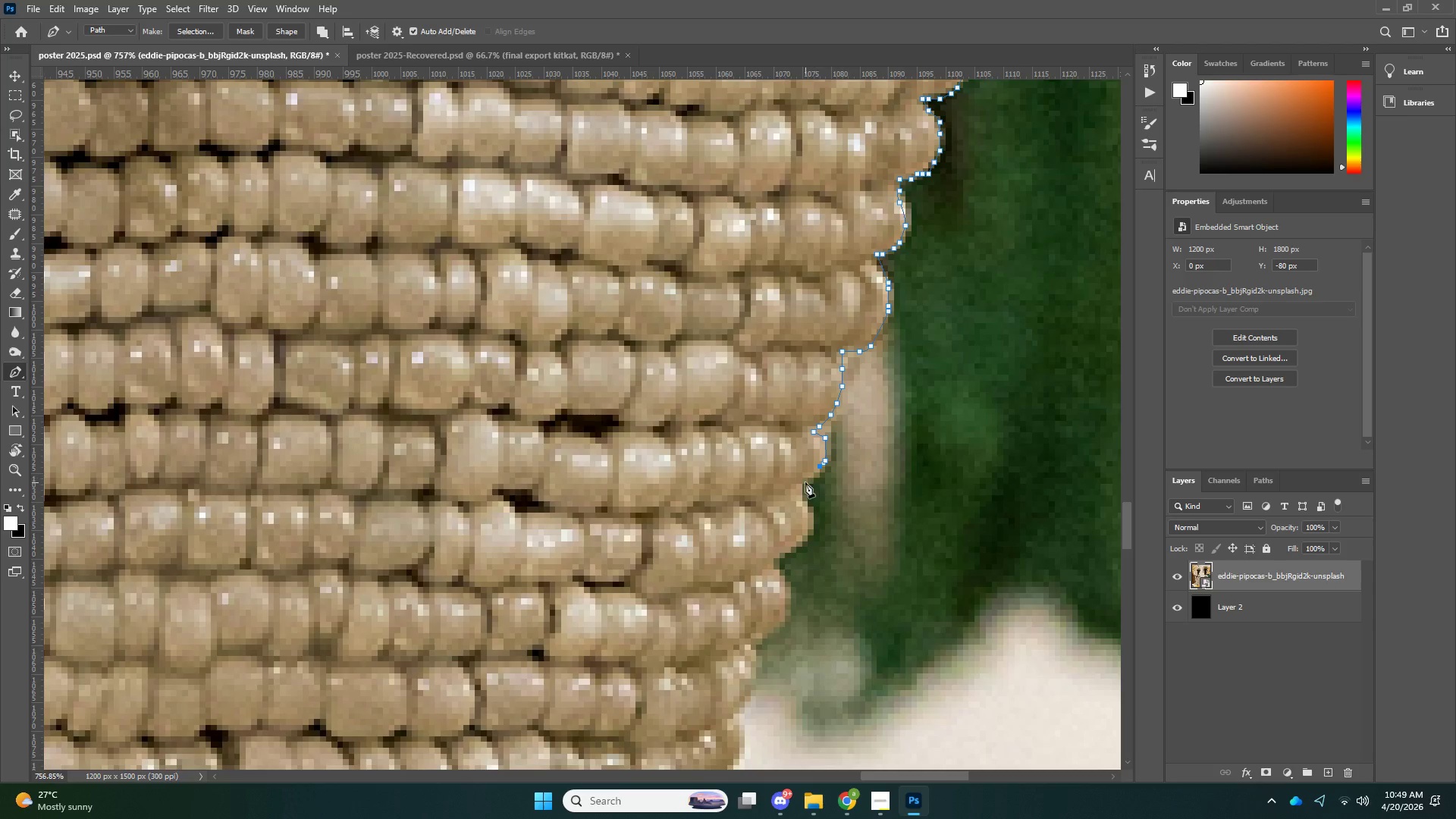 
triple_click([805, 482])
 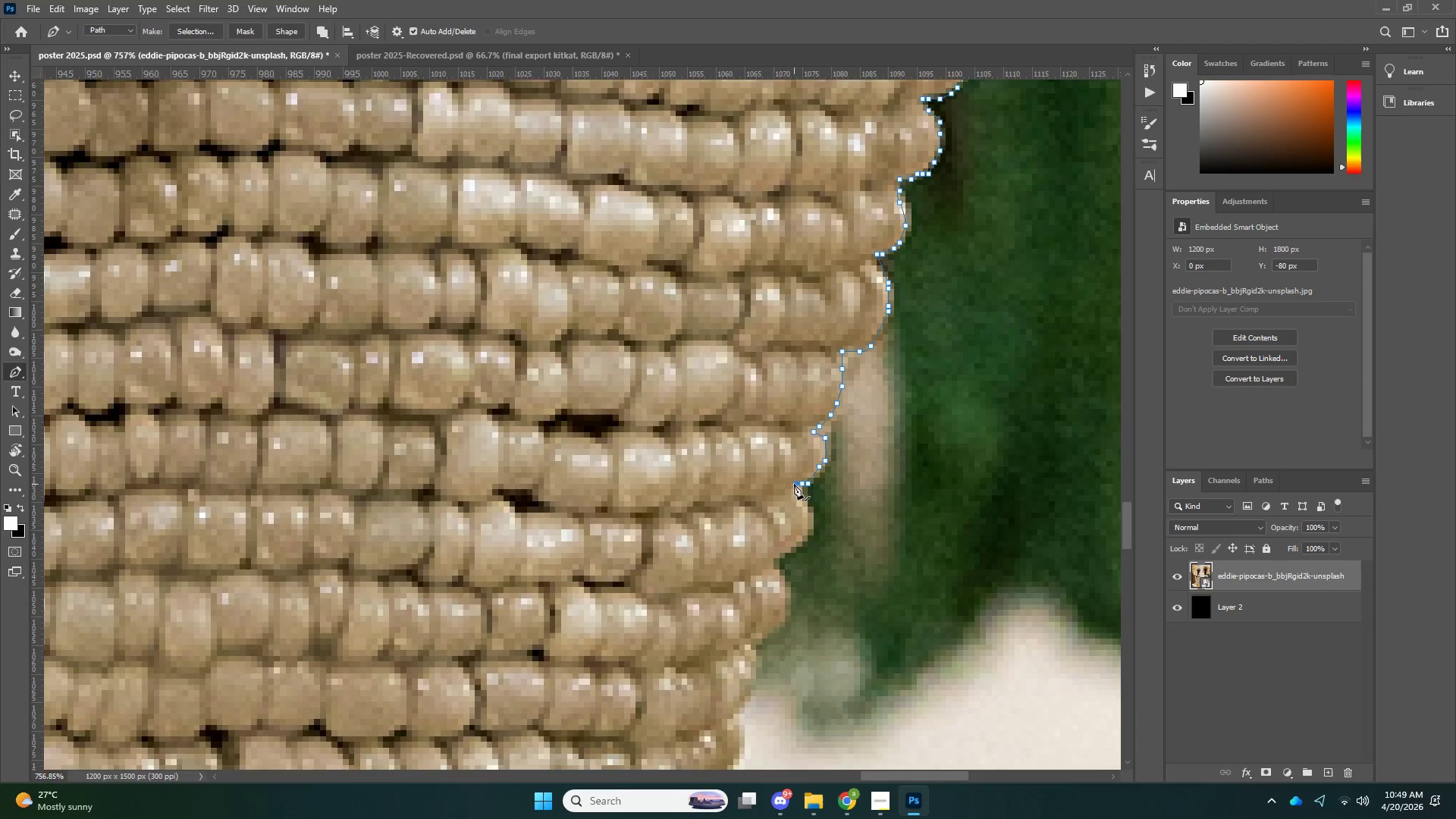 
scroll: coordinate [802, 475], scroll_direction: down, amount: 9.0
 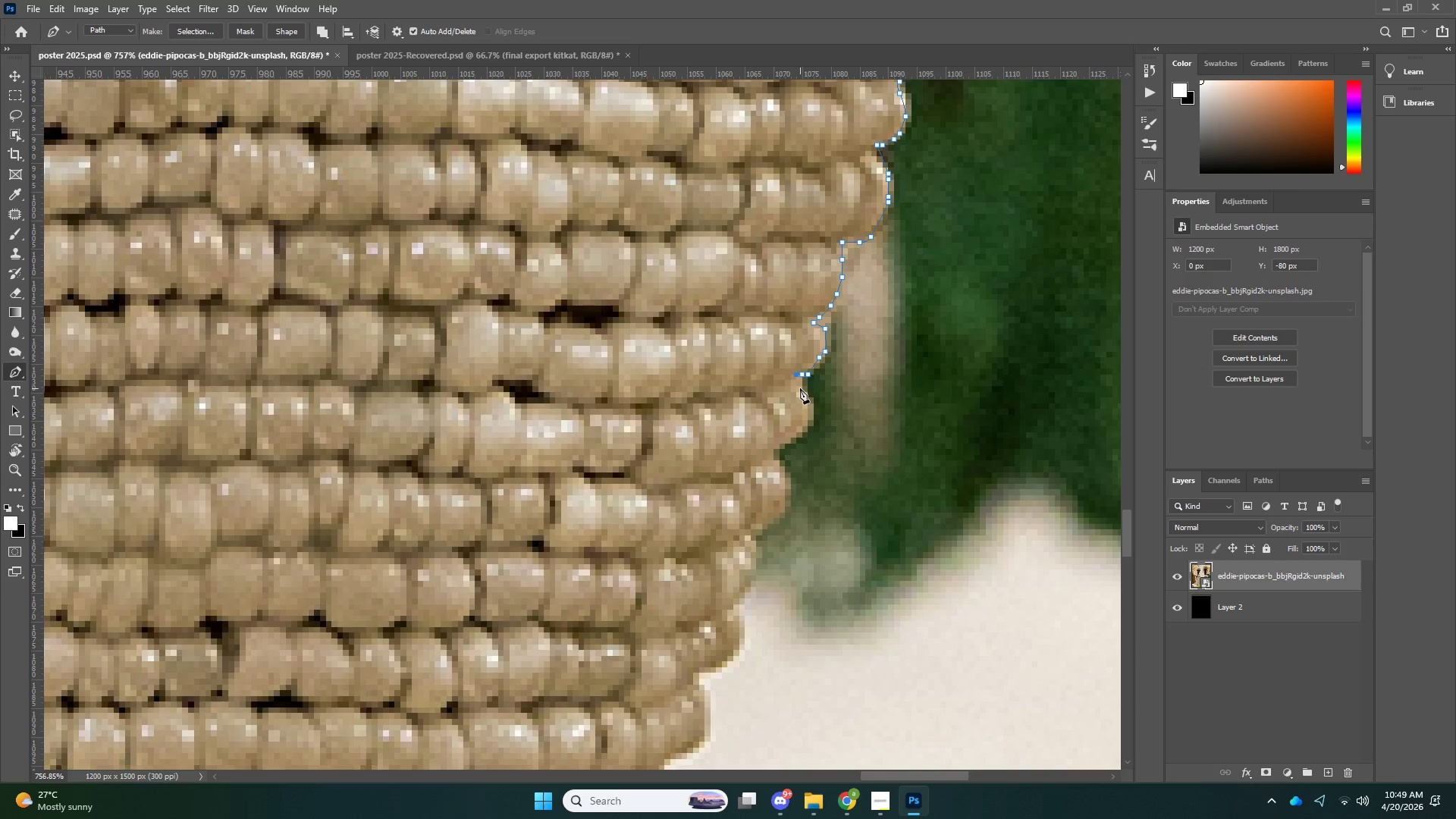 
left_click([800, 388])
 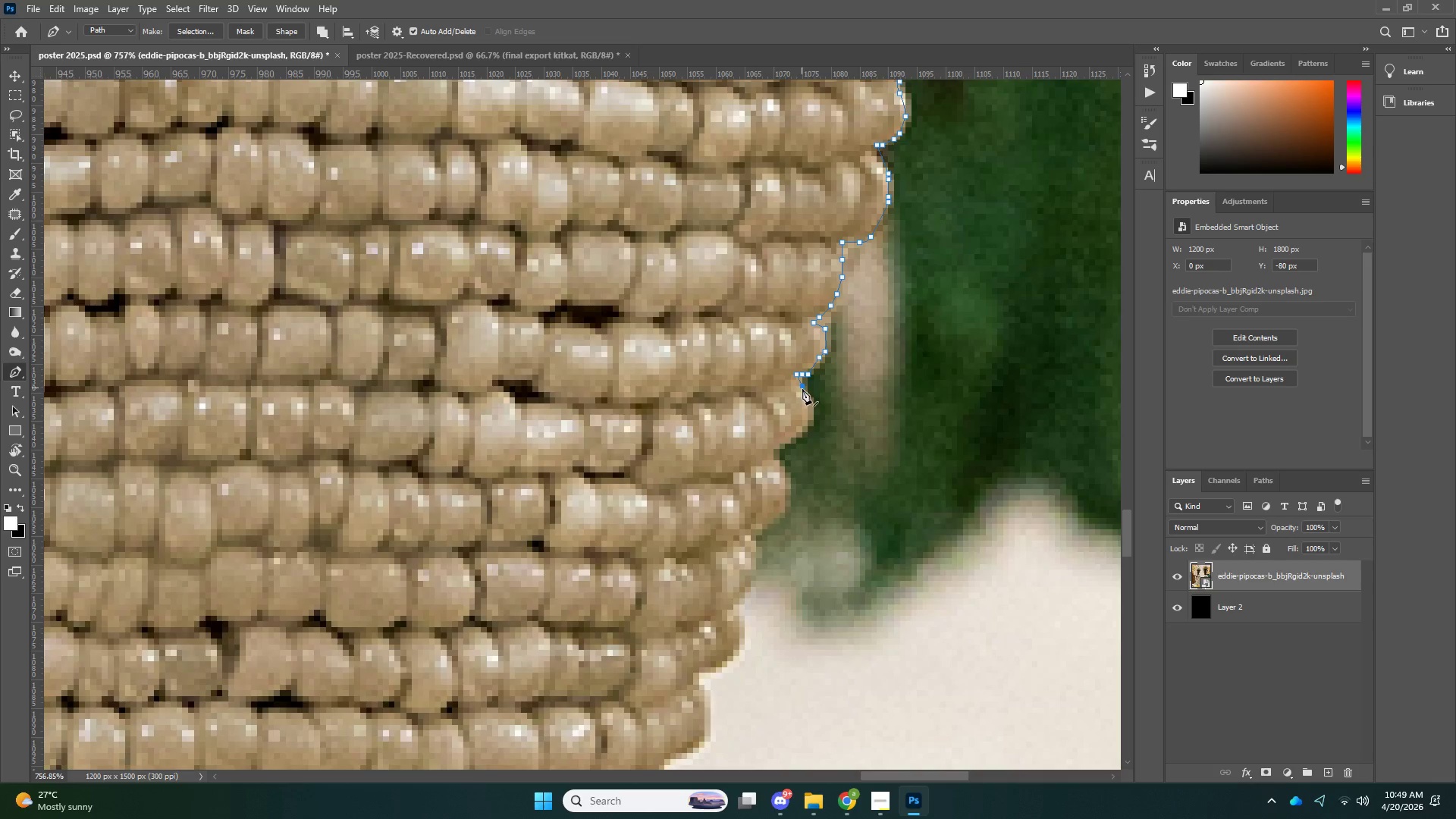 
left_click_drag(start_coordinate=[800, 388], to_coordinate=[803, 391])
 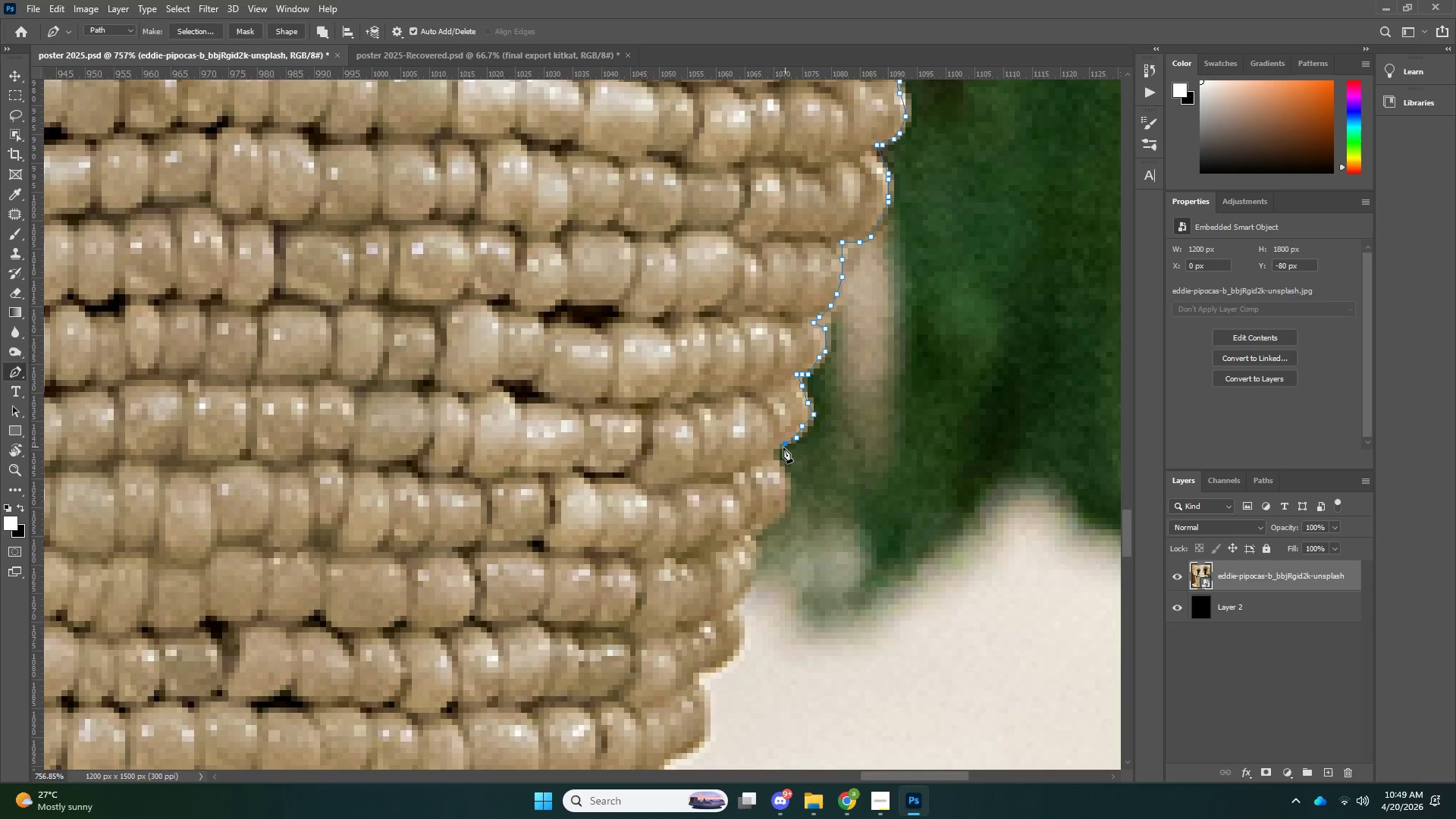 
scroll: coordinate [776, 444], scroll_direction: down, amount: 10.0
 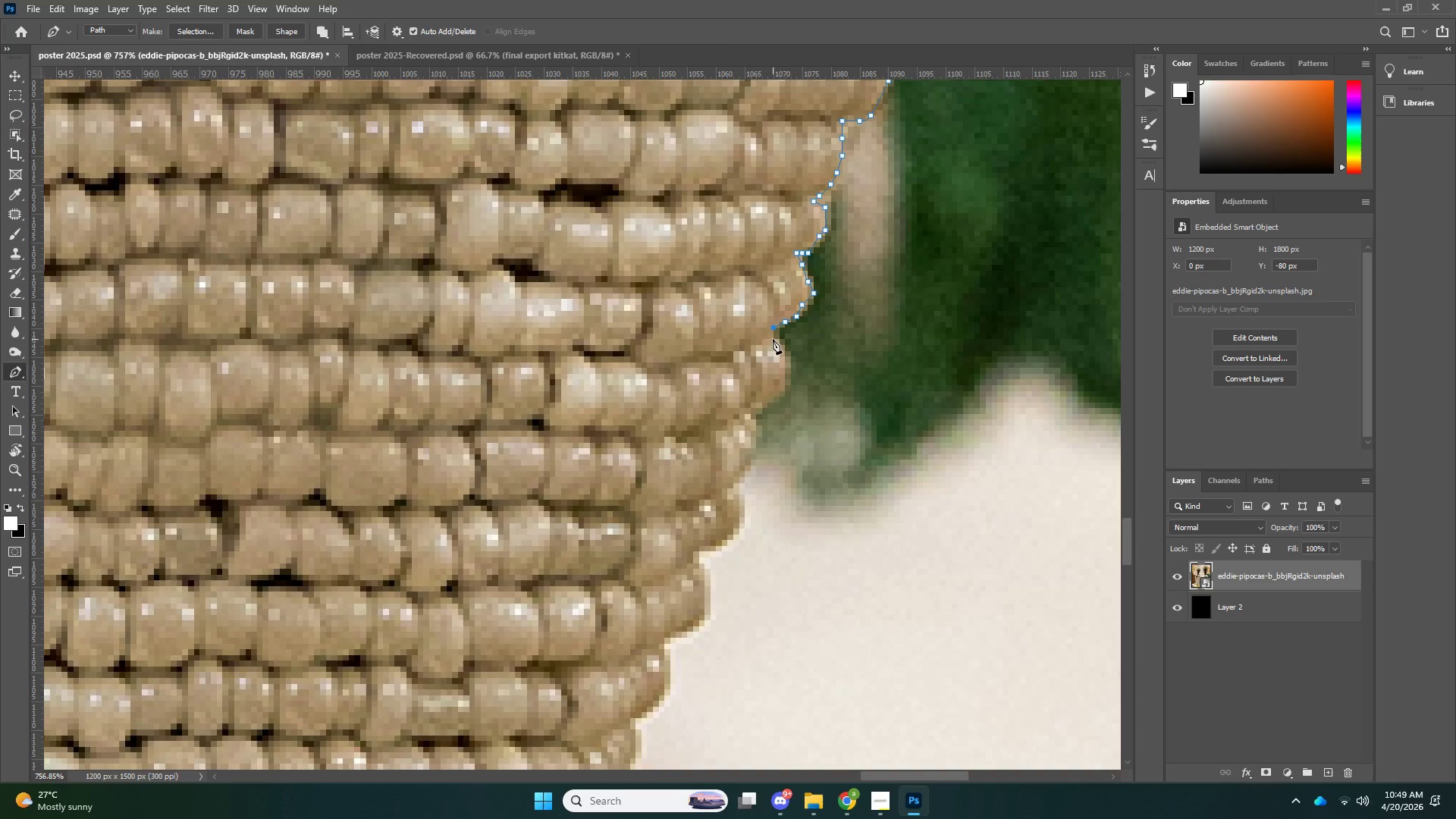 
double_click([785, 350])
 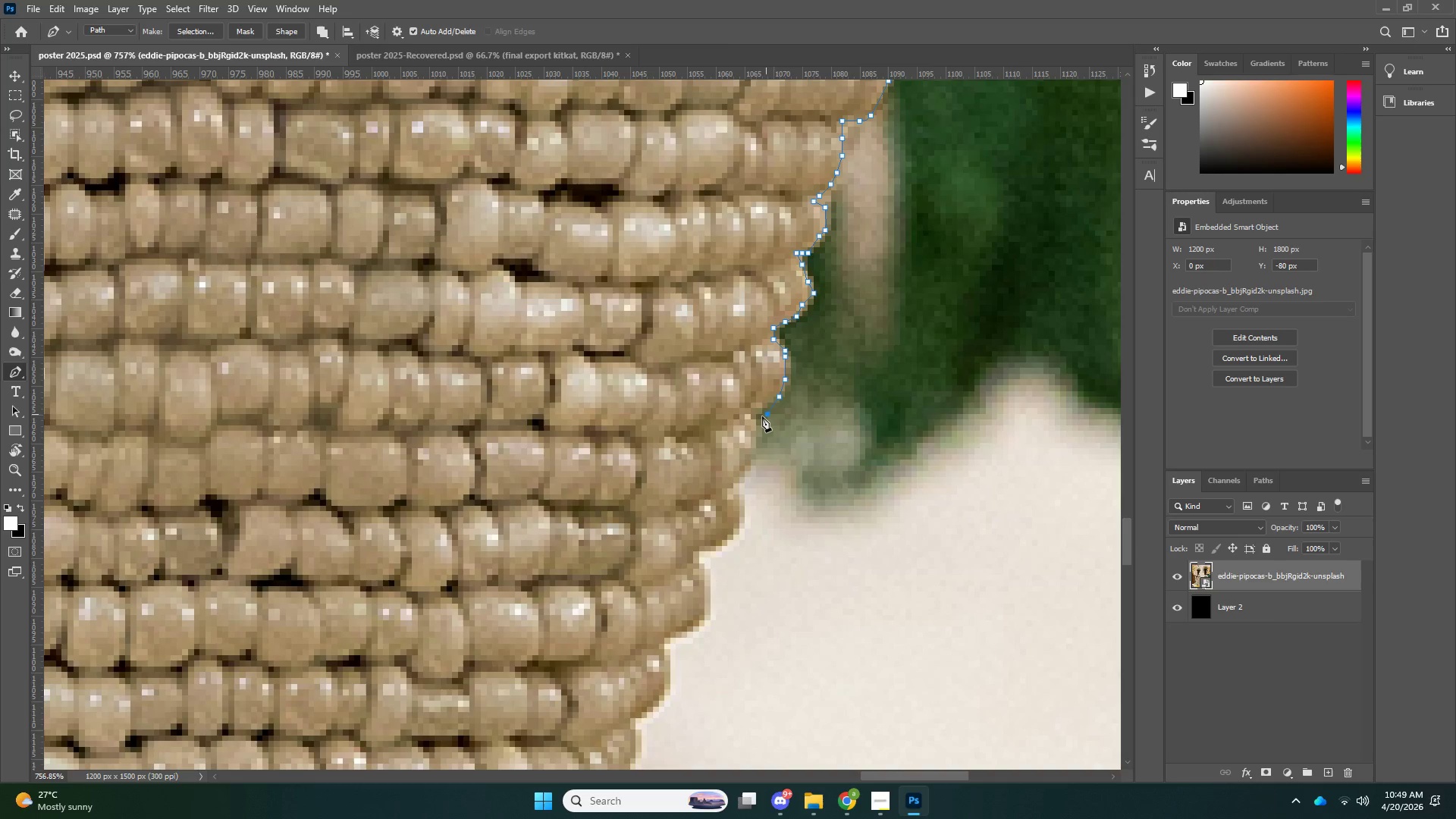 
triple_click([760, 416])
 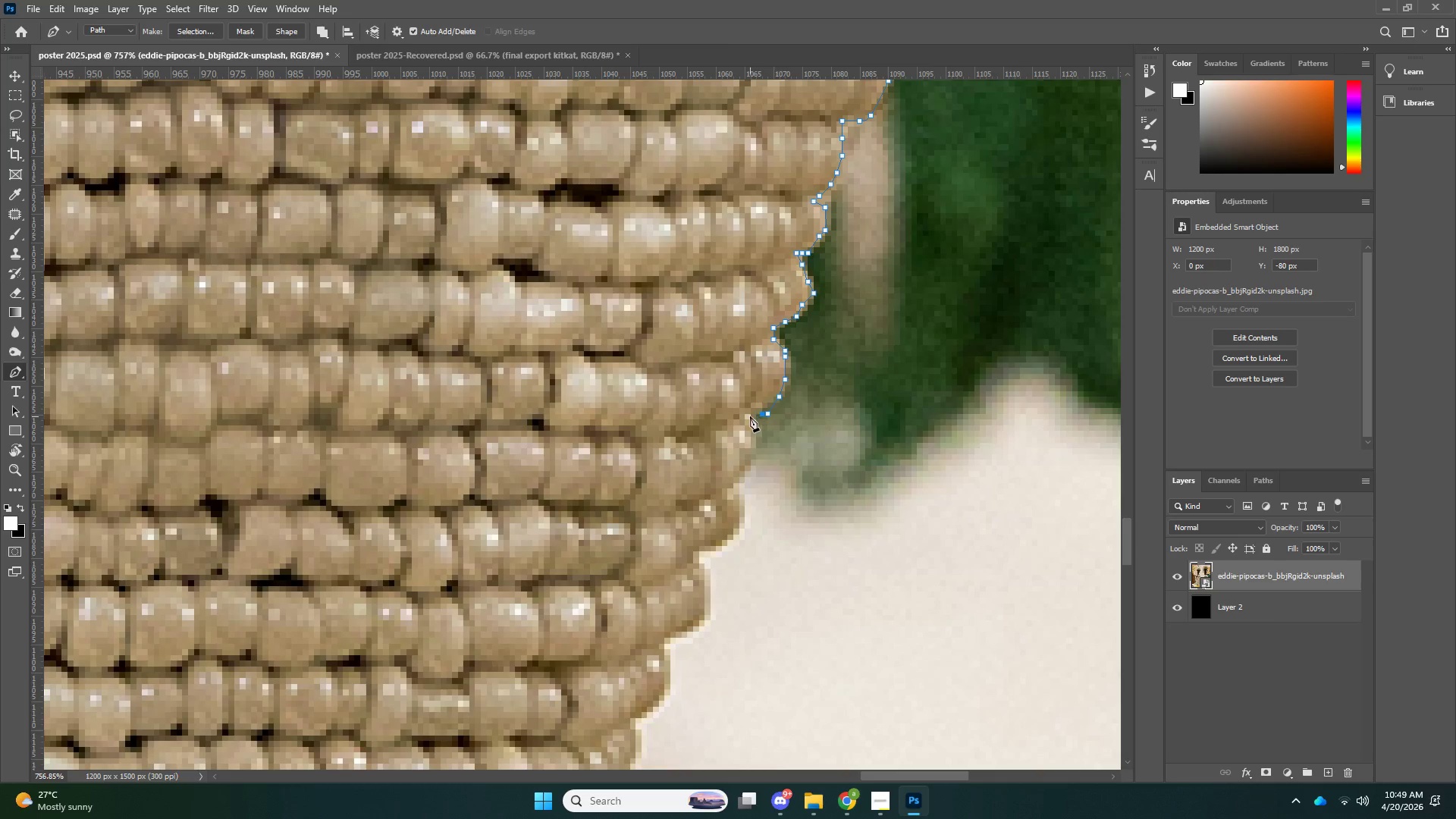 
triple_click([750, 416])
 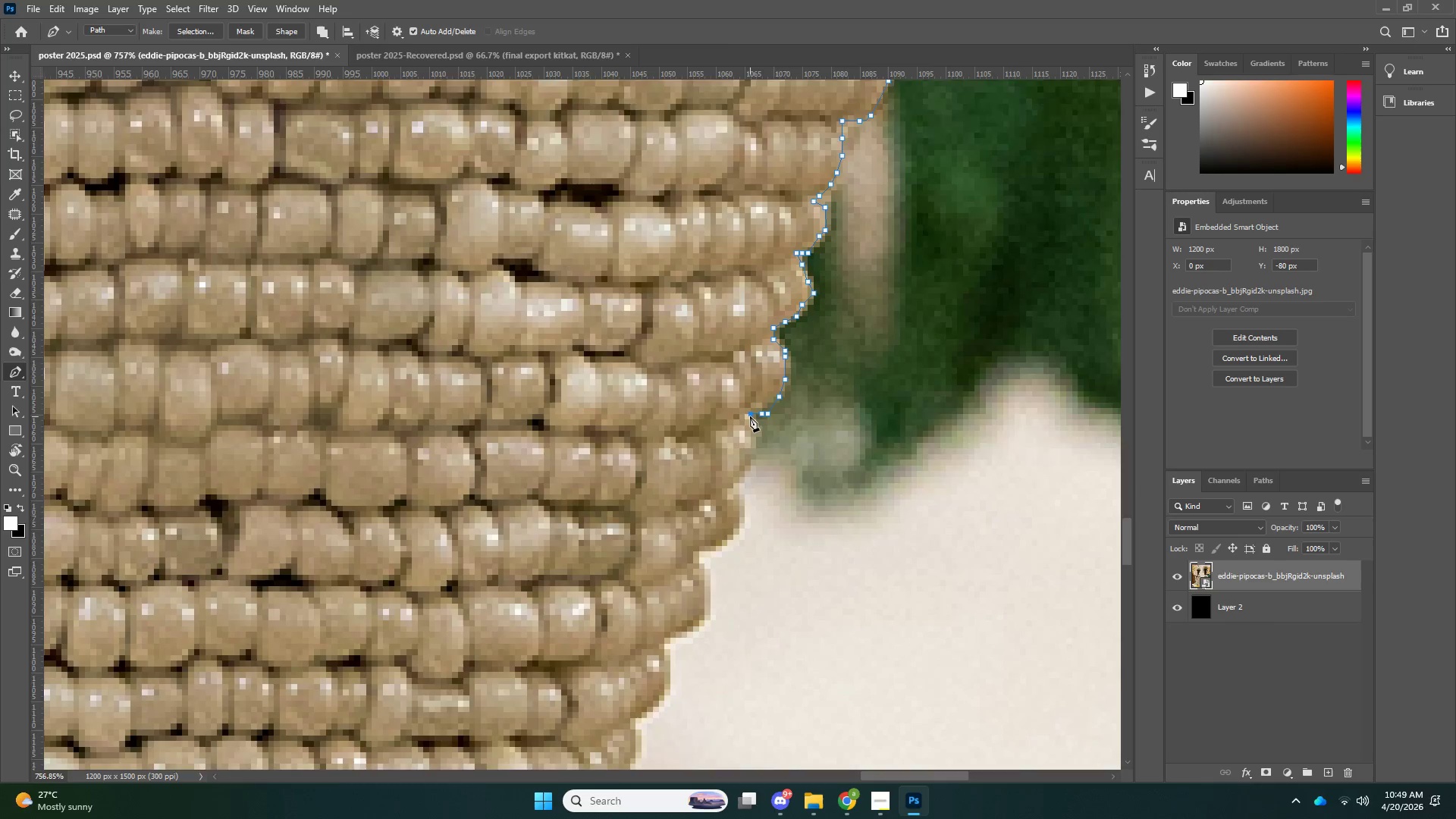 
scroll: coordinate [750, 416], scroll_direction: down, amount: 5.0
 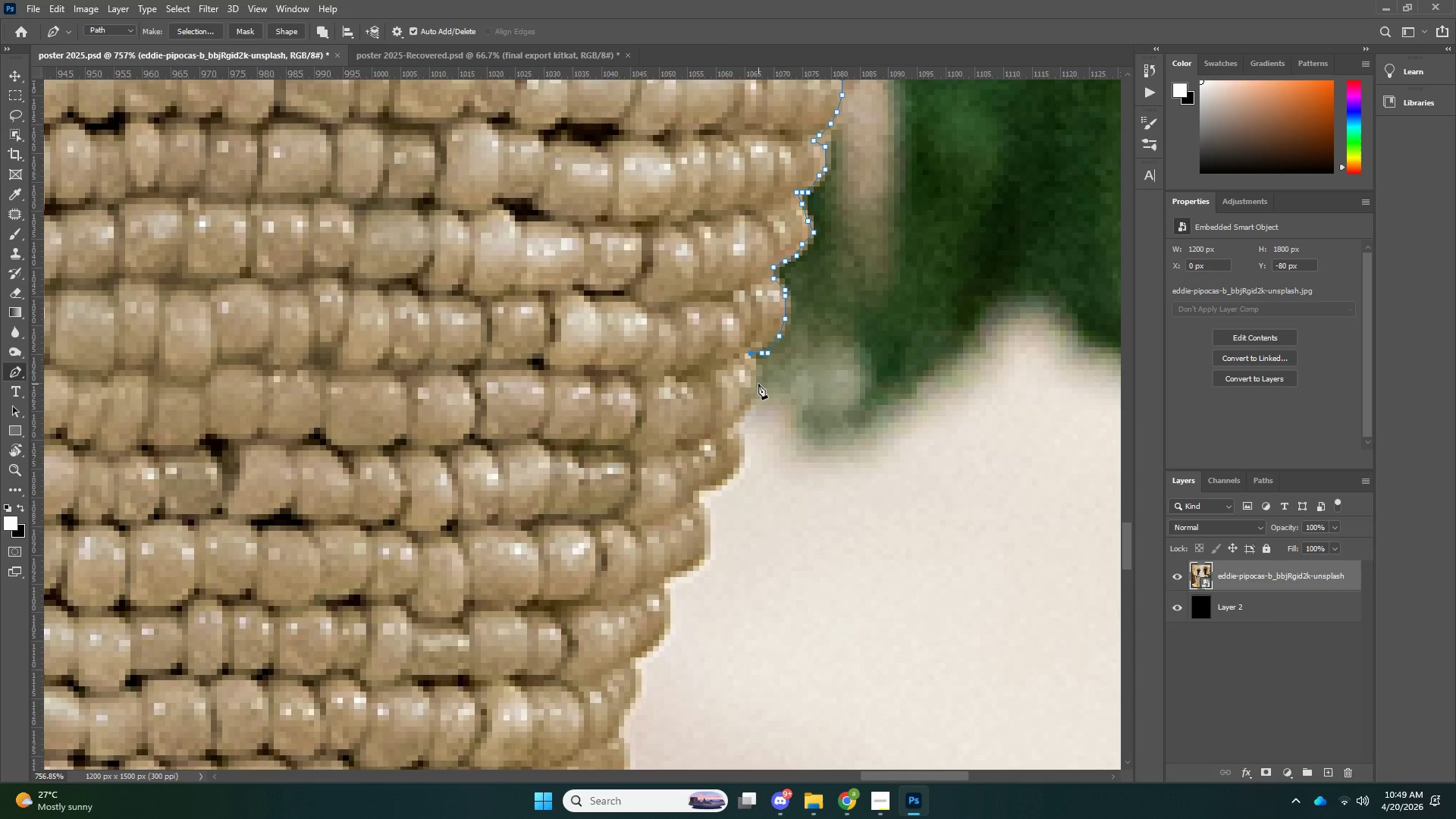 
left_click([758, 384])
 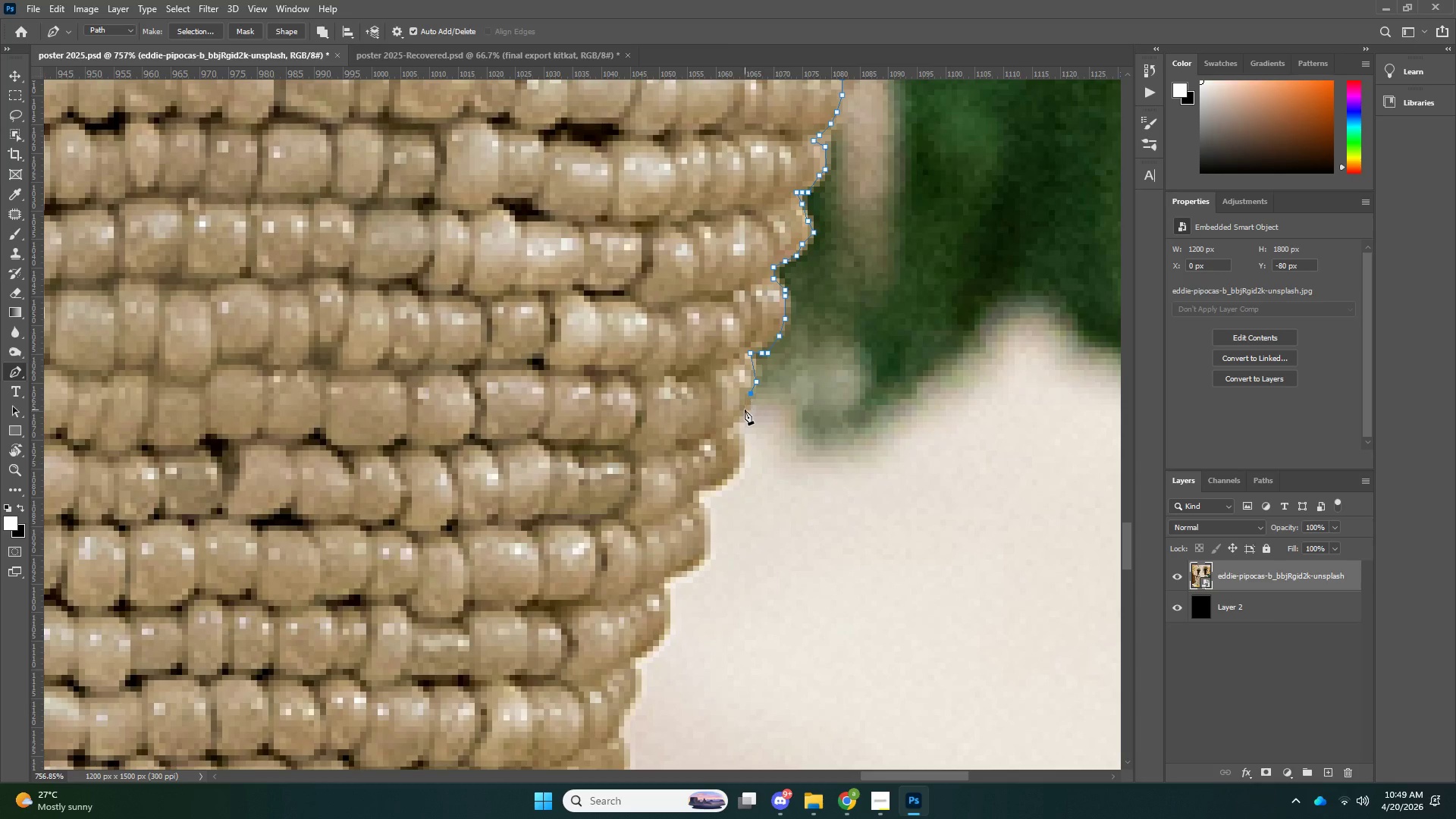 
left_click_drag(start_coordinate=[742, 413], to_coordinate=[737, 416])
 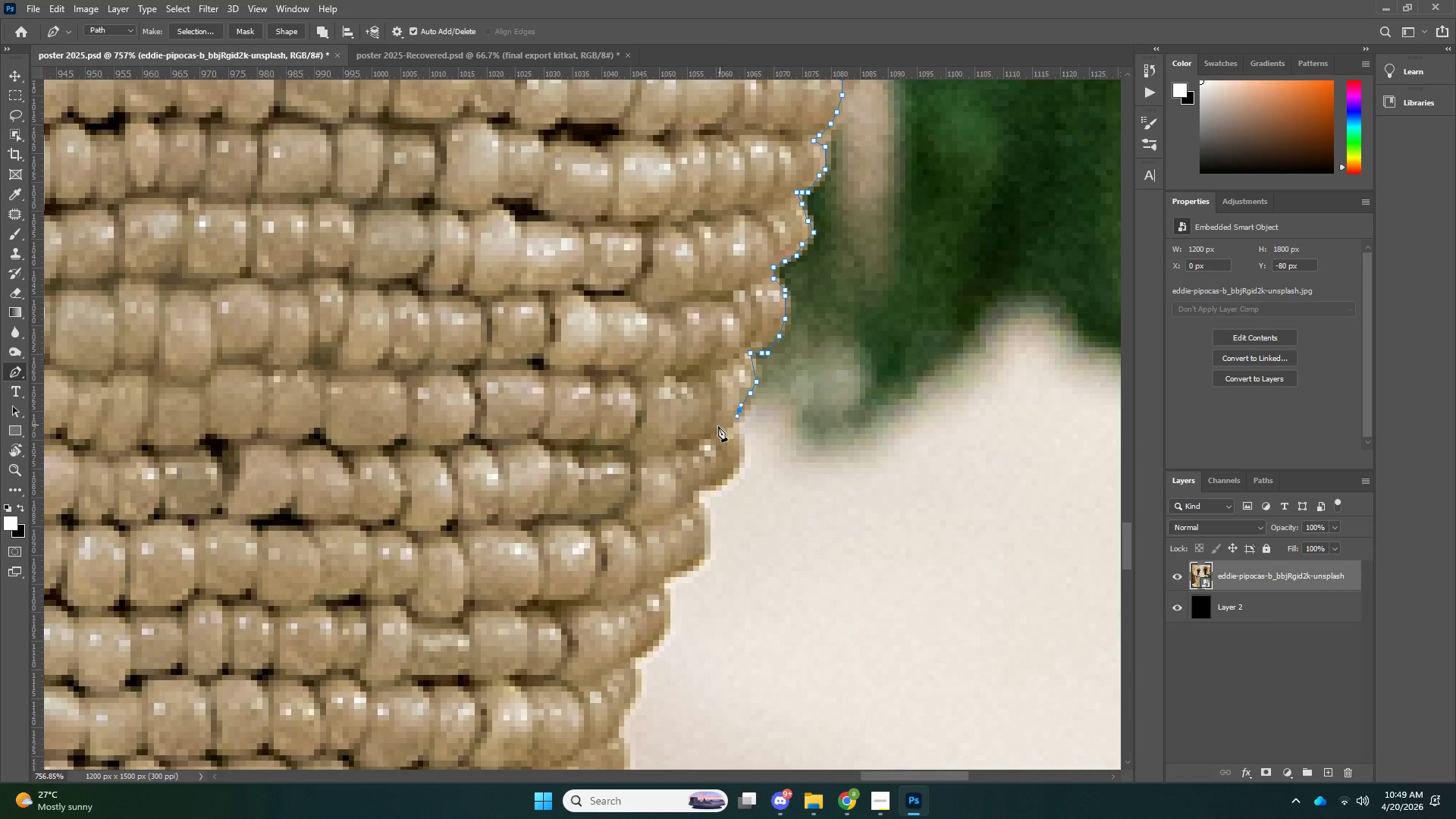 
left_click_drag(start_coordinate=[720, 425], to_coordinate=[715, 428])
 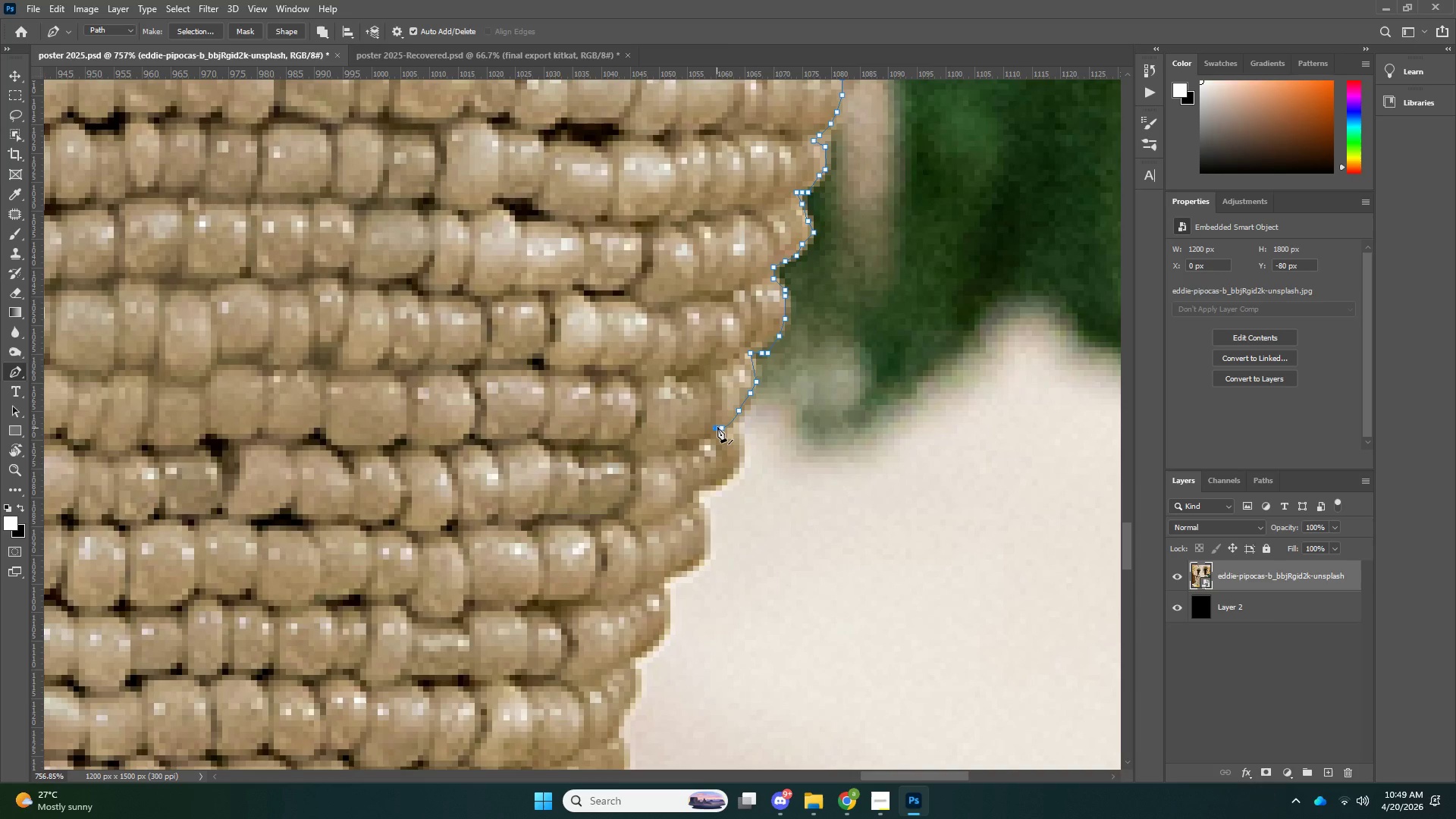 
triple_click([714, 429])
 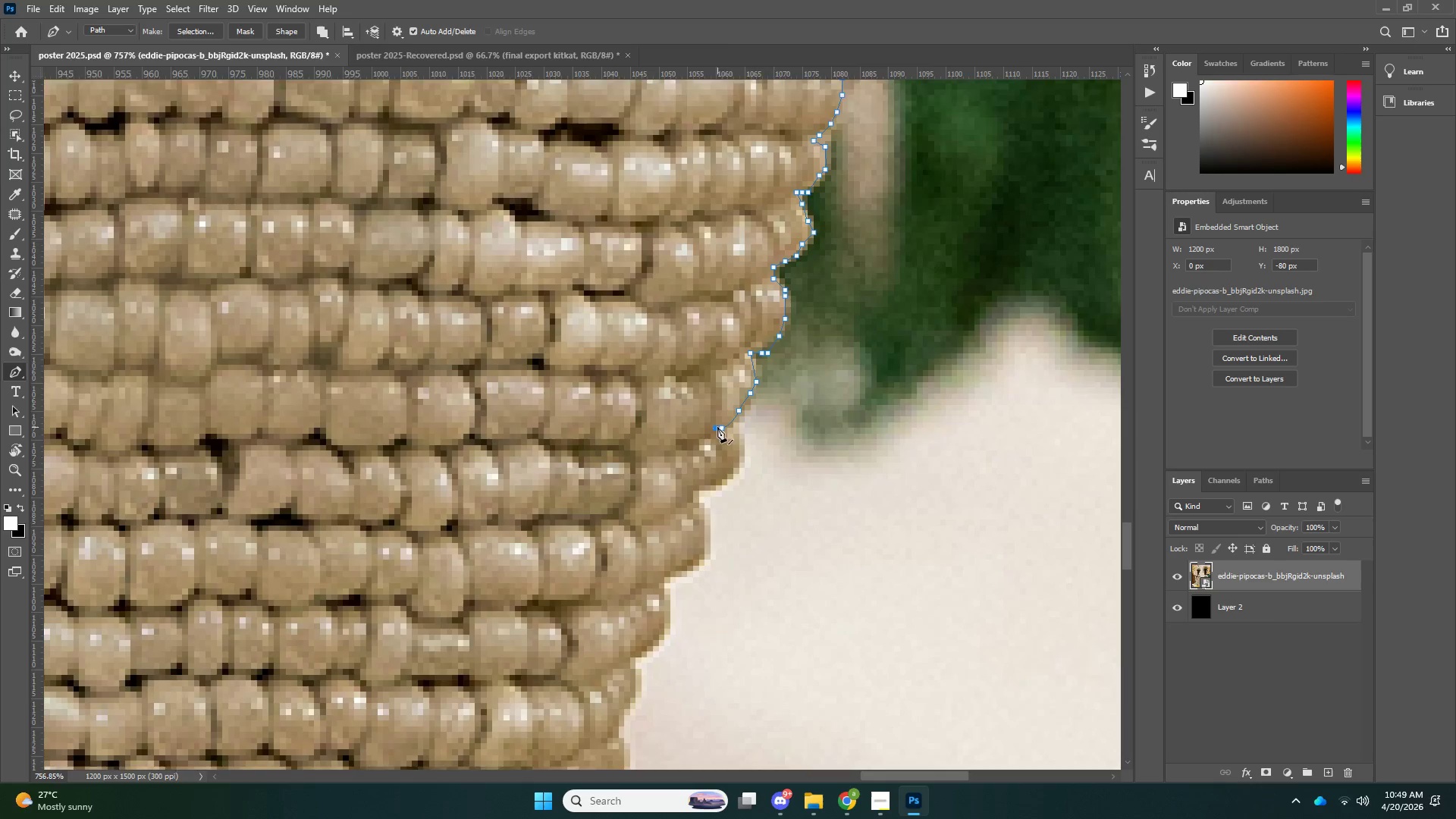 
scroll: coordinate [718, 426], scroll_direction: down, amount: 3.0
 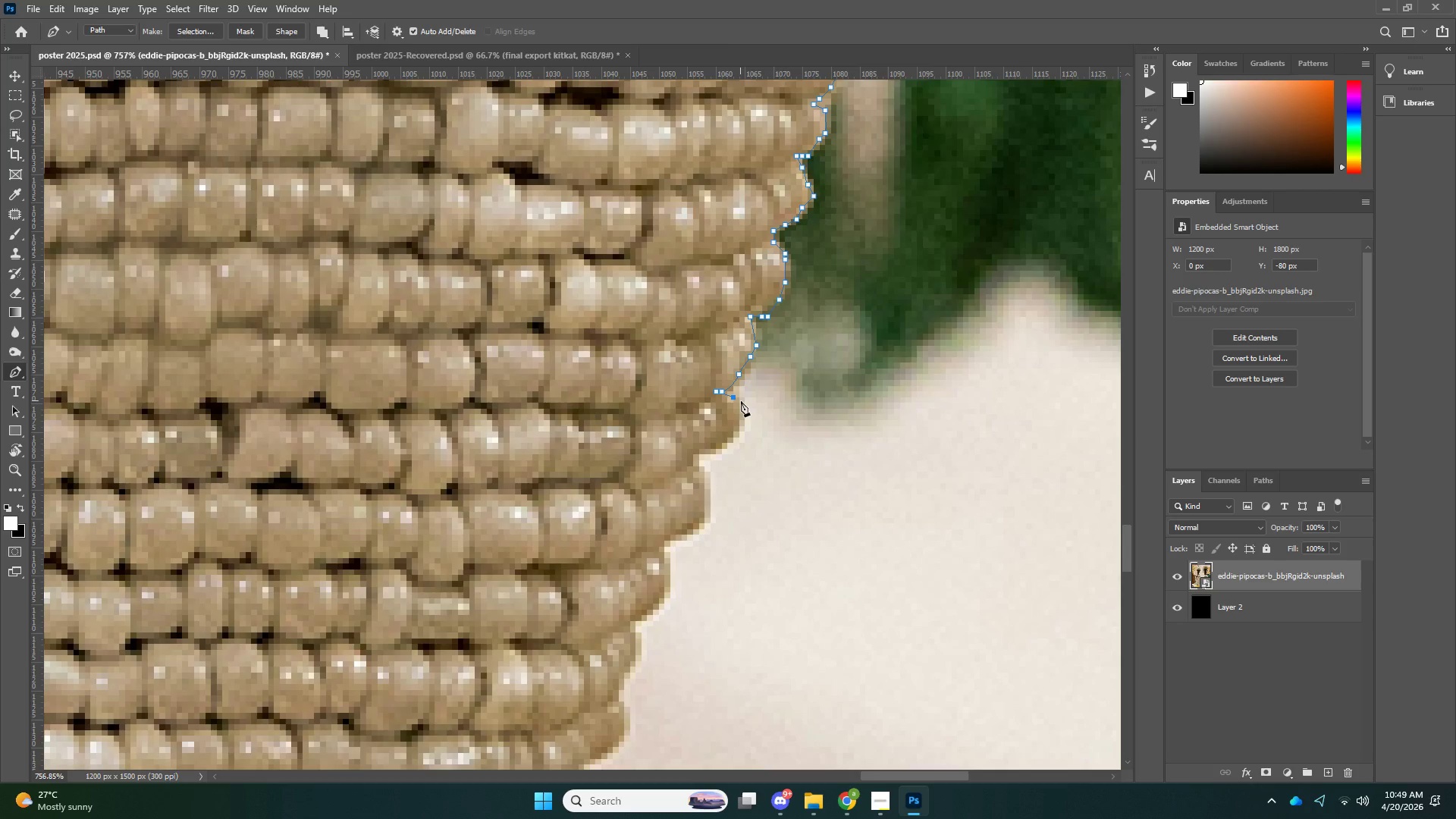 
left_click_drag(start_coordinate=[741, 414], to_coordinate=[741, 418])
 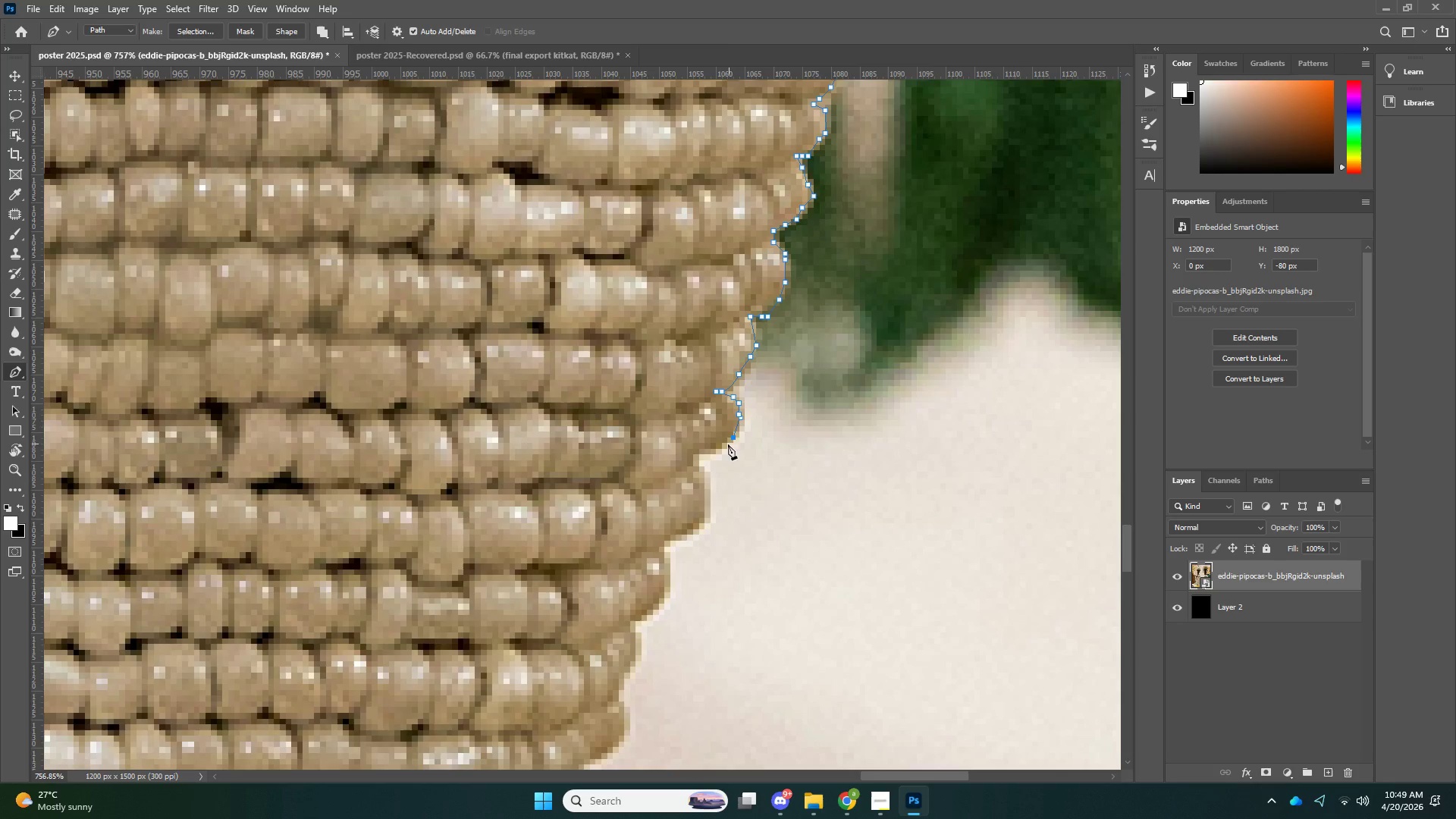 
left_click_drag(start_coordinate=[723, 447], to_coordinate=[718, 451])
 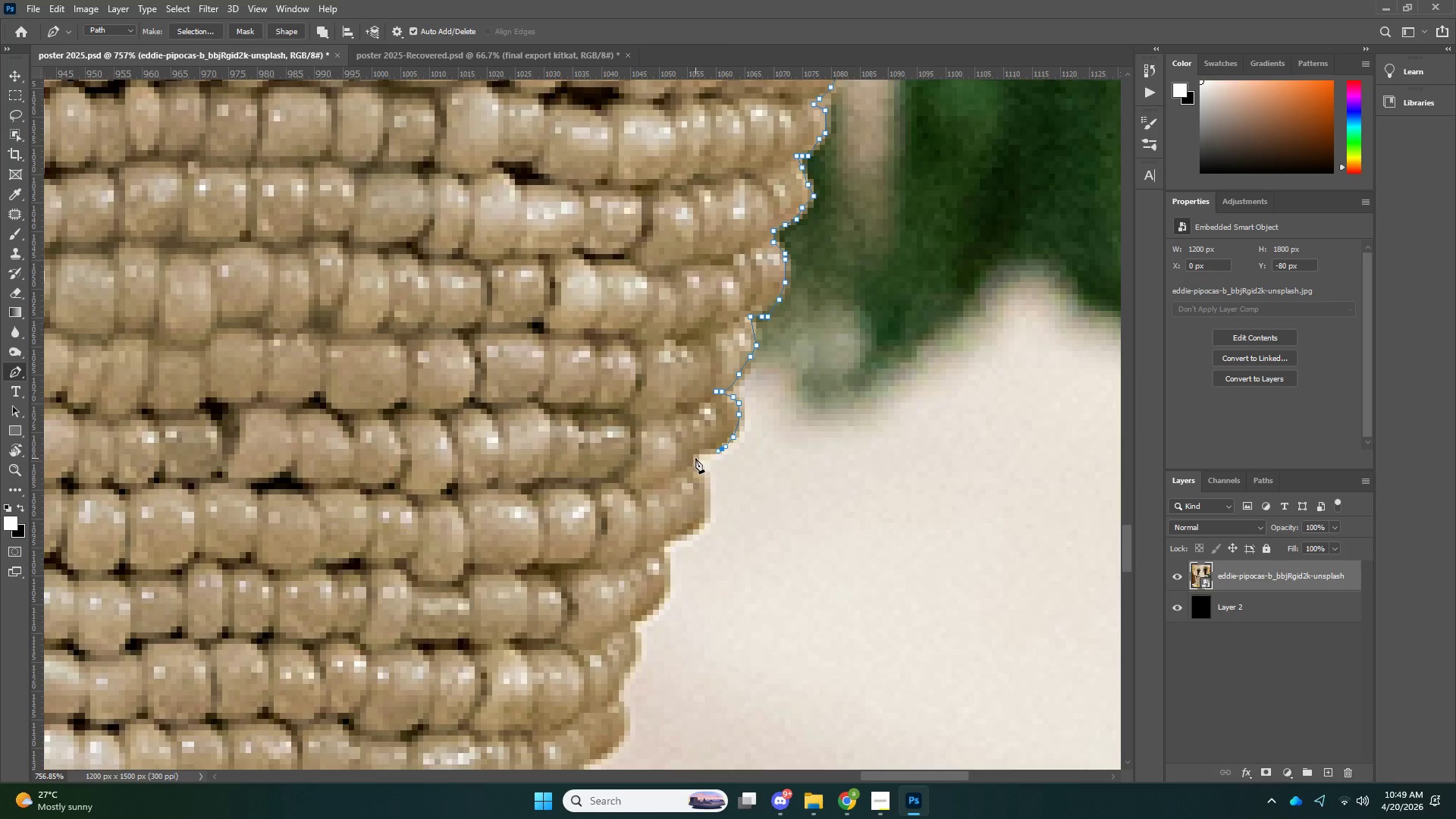 
left_click([695, 457])
 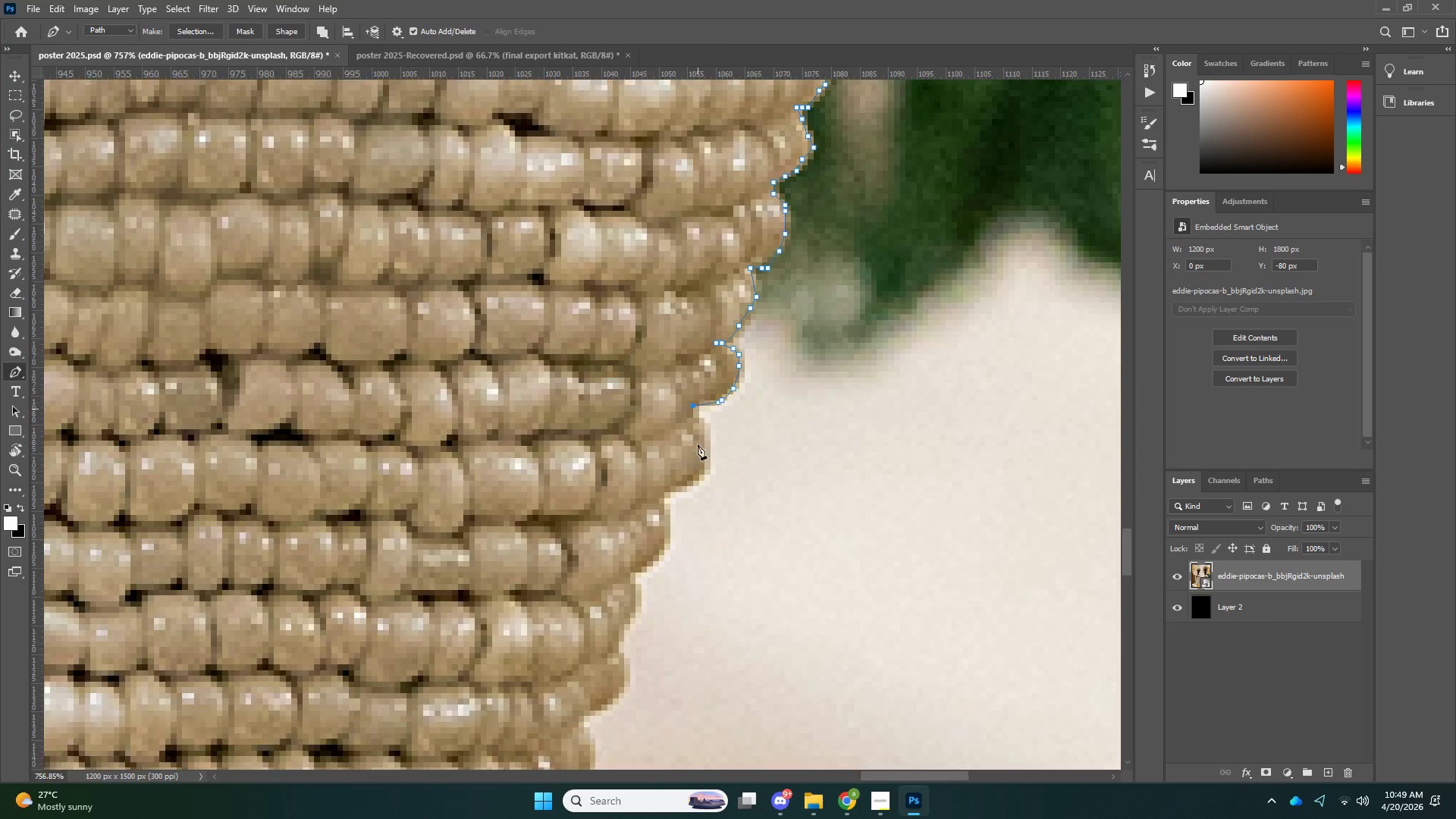 
scroll: coordinate [701, 442], scroll_direction: down, amount: 8.0
 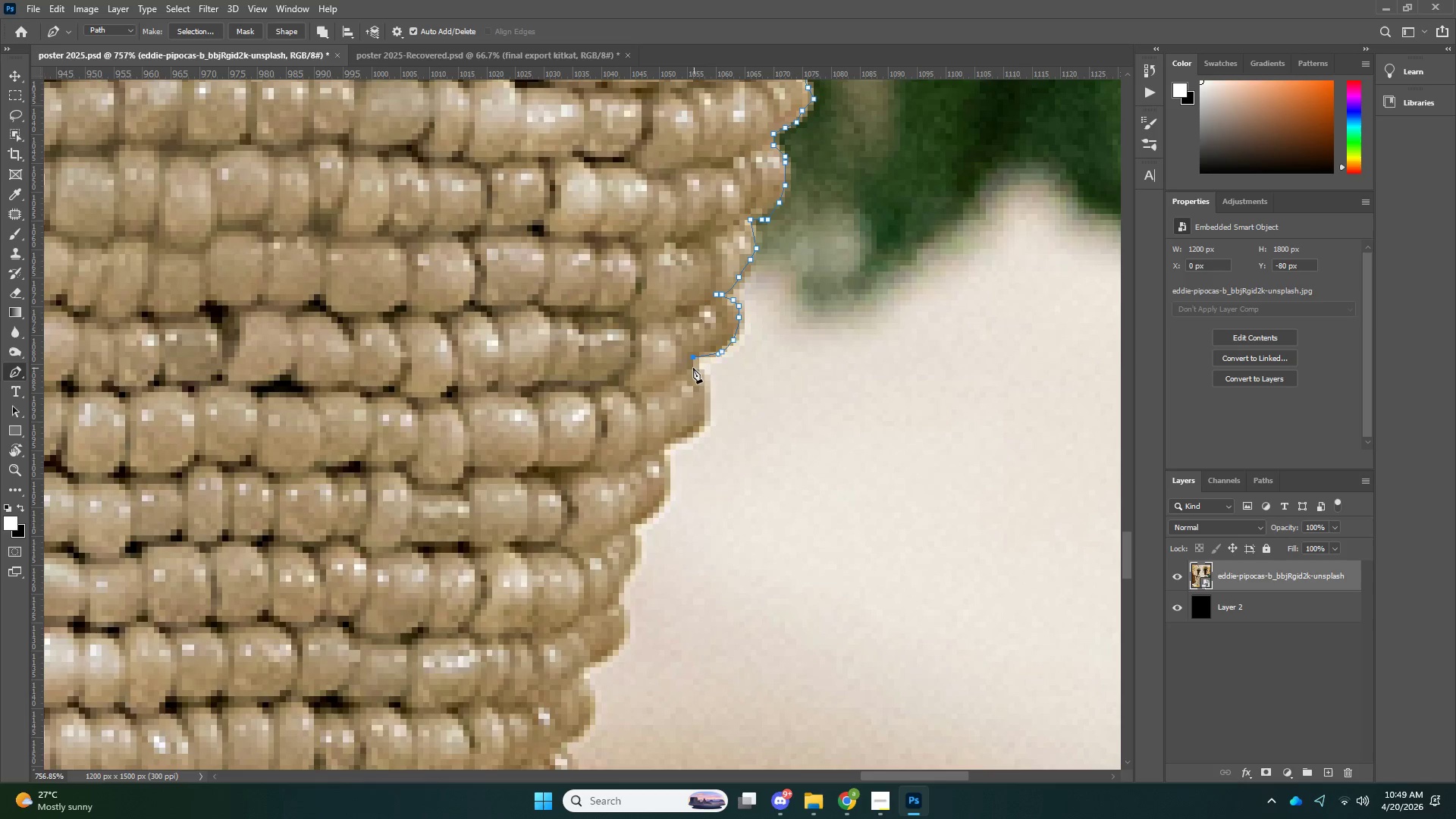 
left_click([691, 368])
 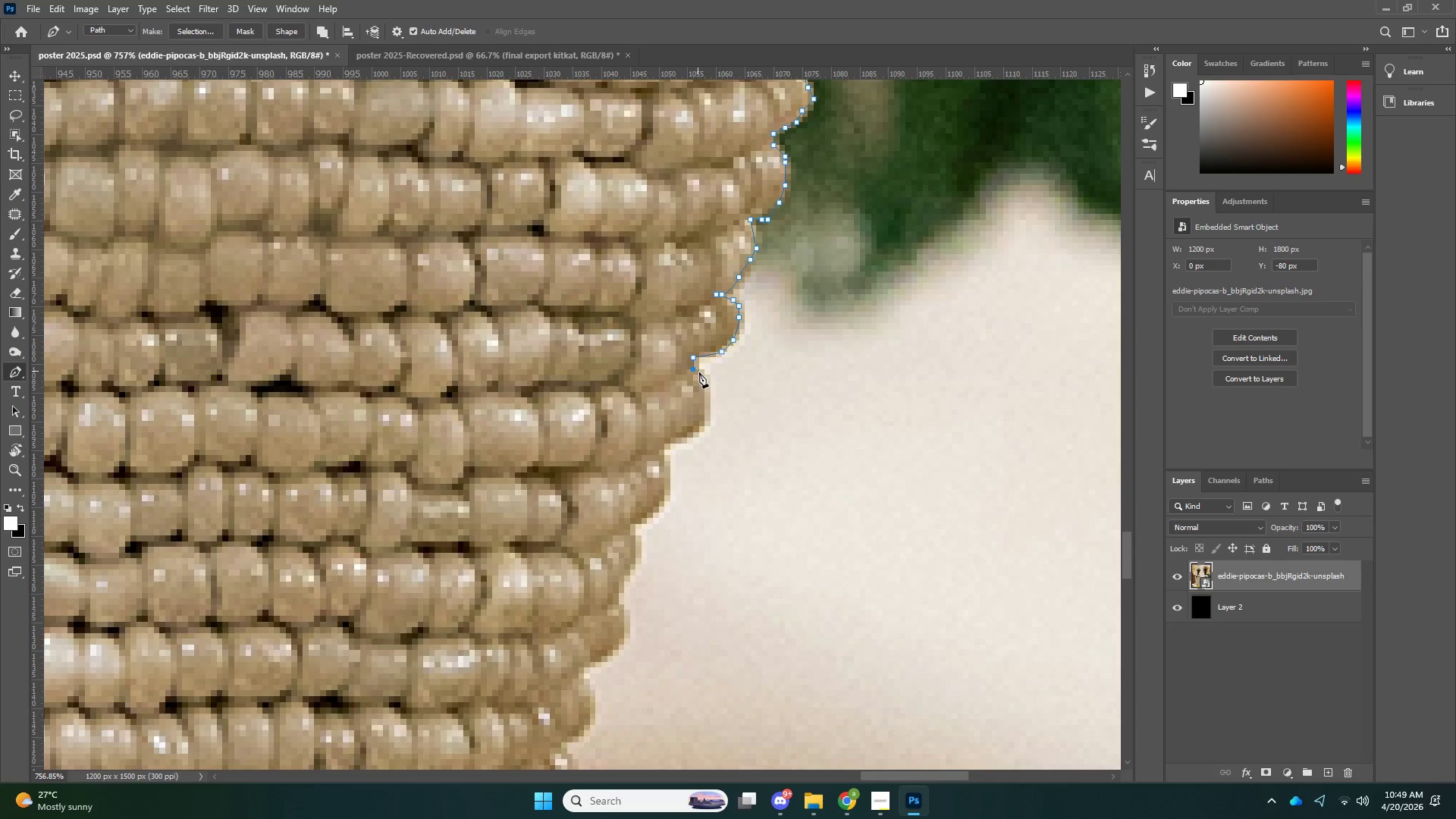 
left_click_drag(start_coordinate=[700, 374], to_coordinate=[704, 379])
 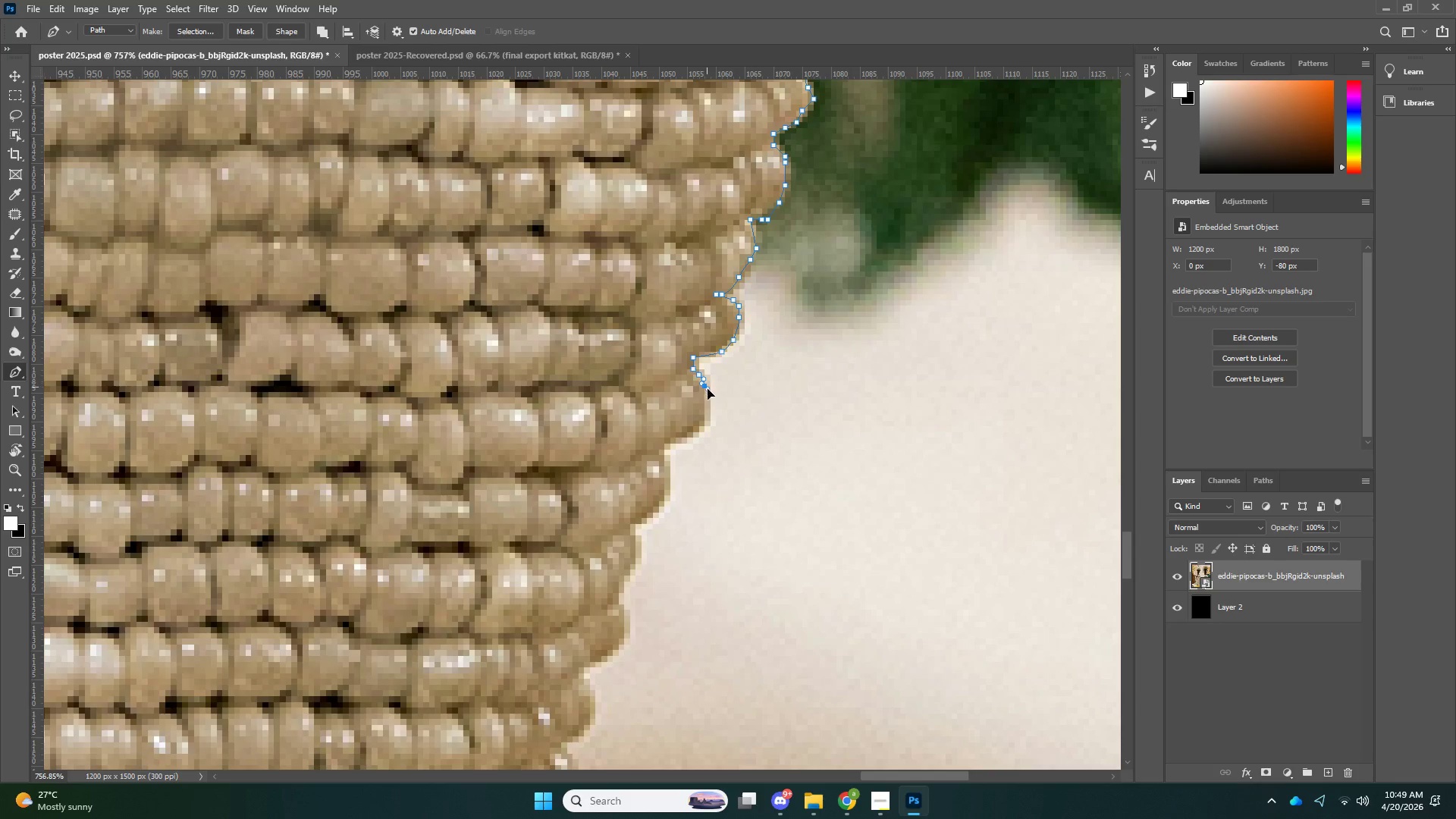 
left_click_drag(start_coordinate=[707, 386], to_coordinate=[708, 391])
 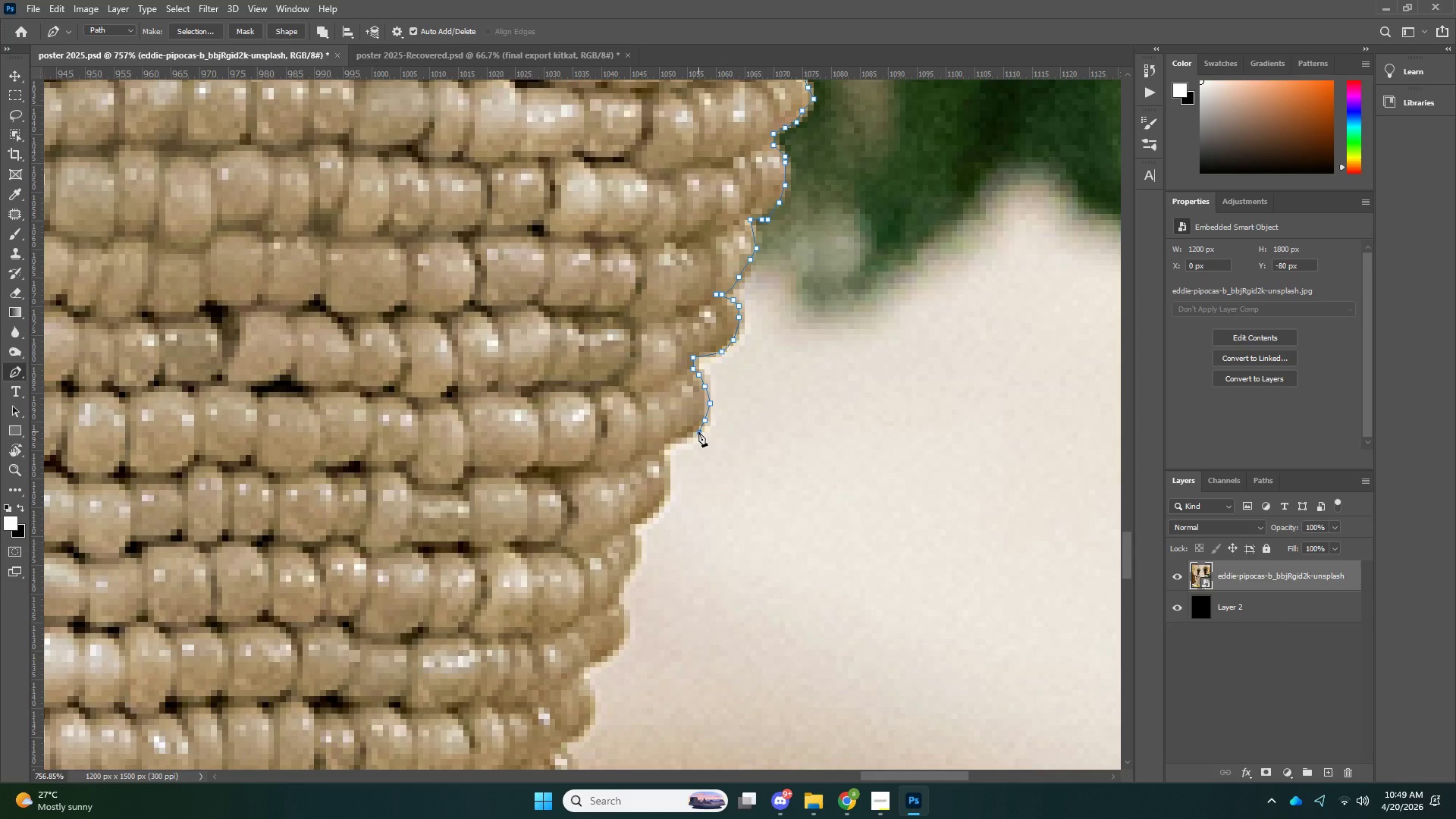 
triple_click([681, 440])
 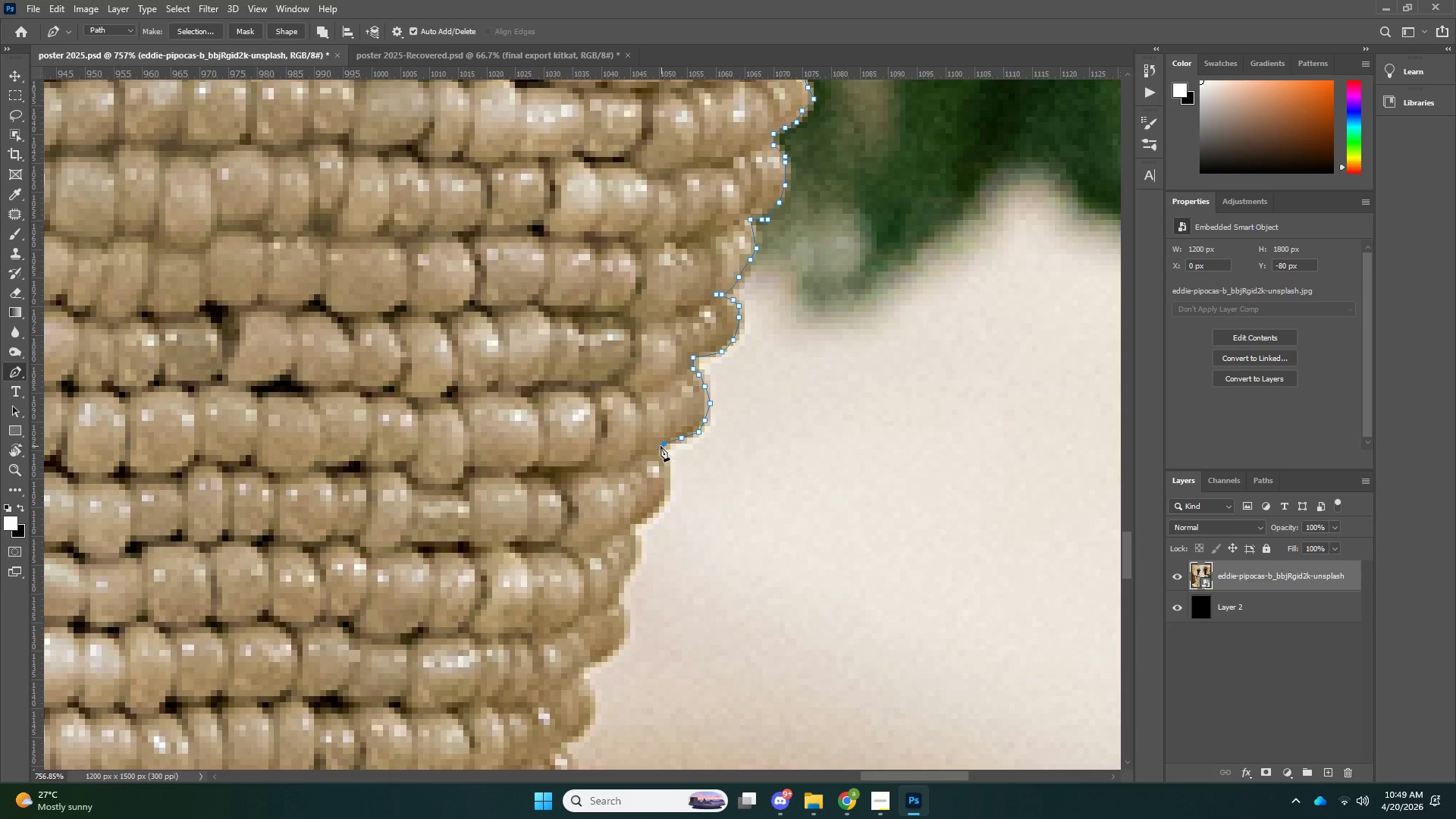 
triple_click([661, 446])
 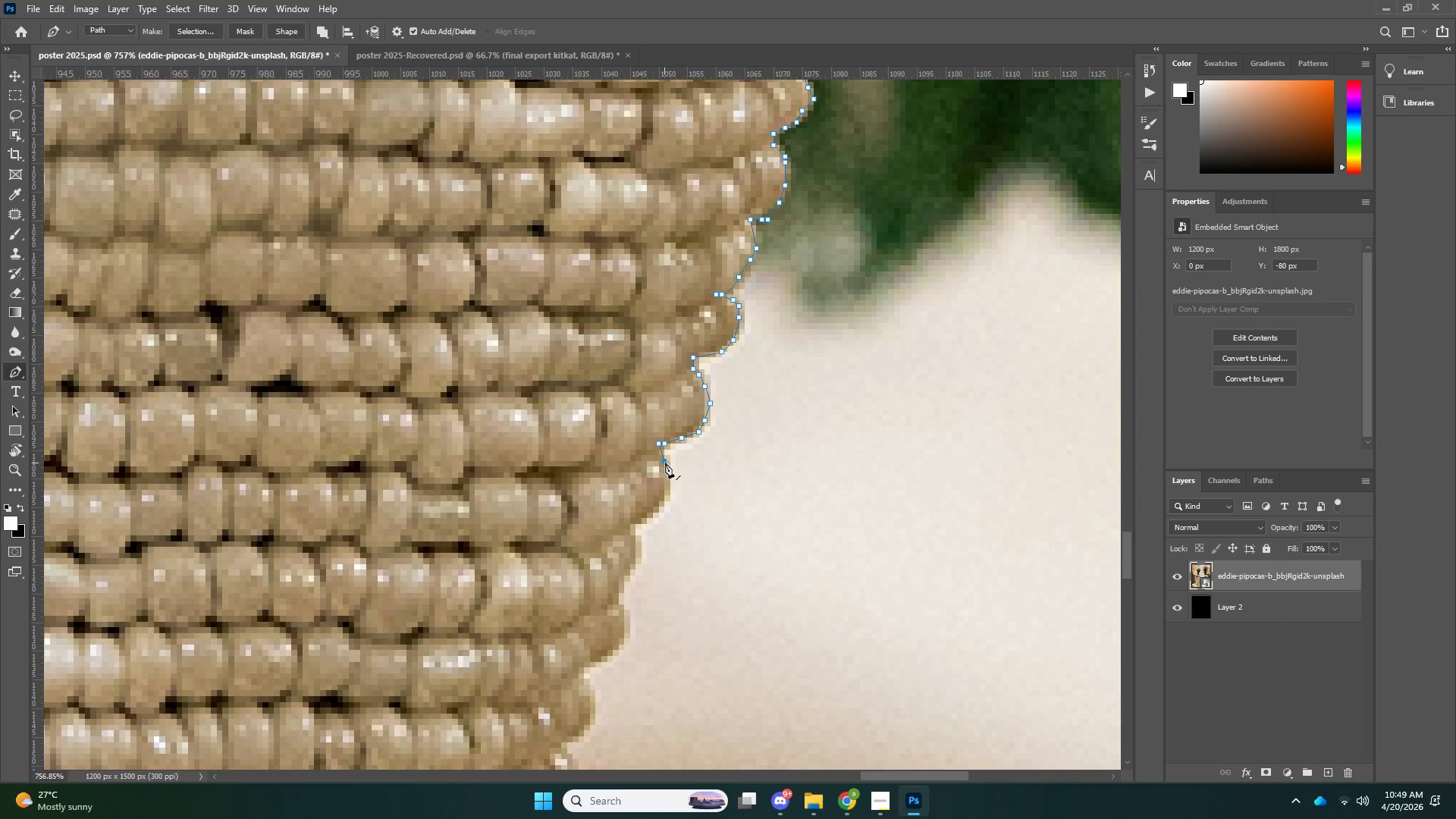 
double_click([671, 476])
 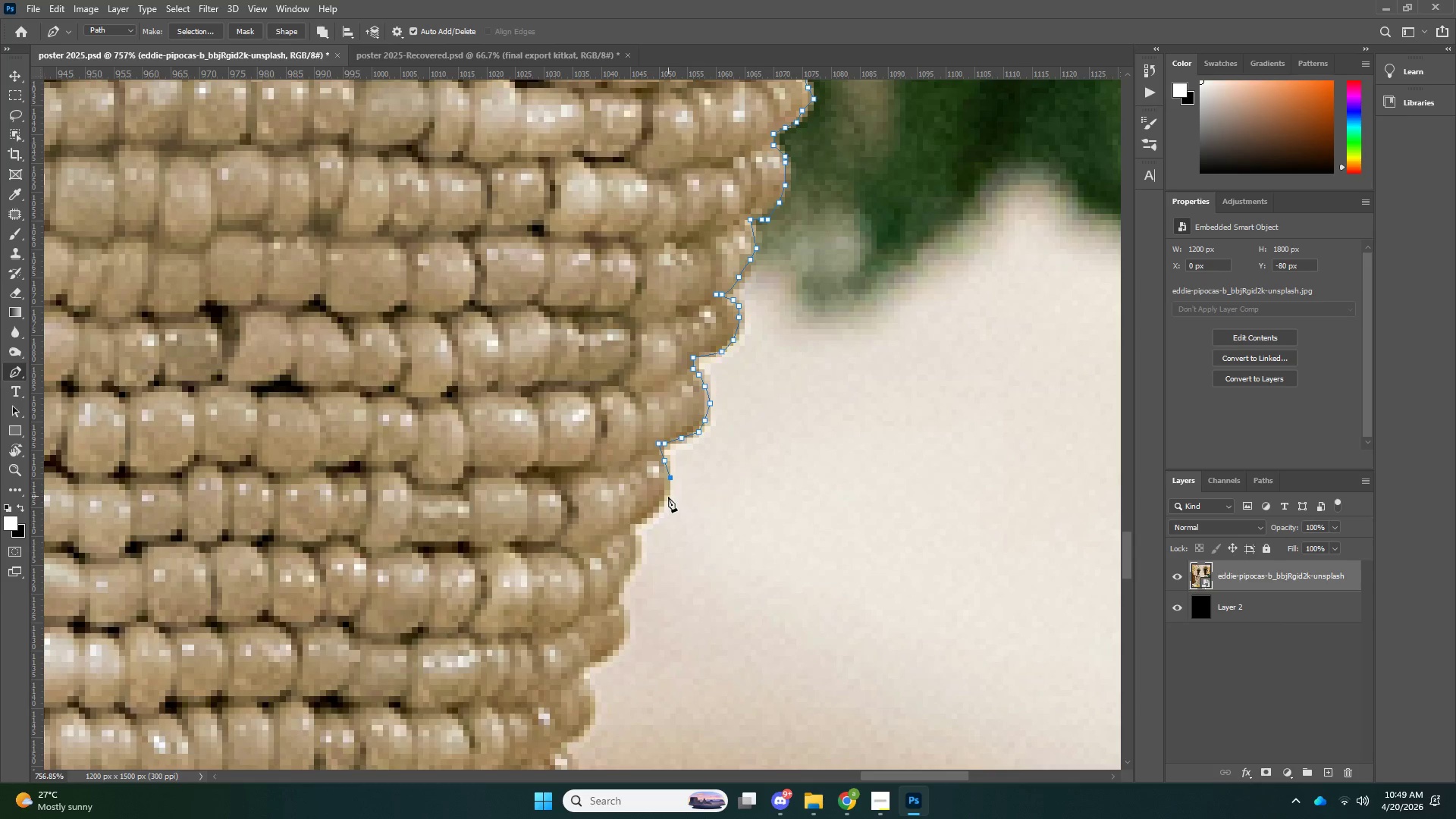 
left_click_drag(start_coordinate=[668, 497], to_coordinate=[665, 501])
 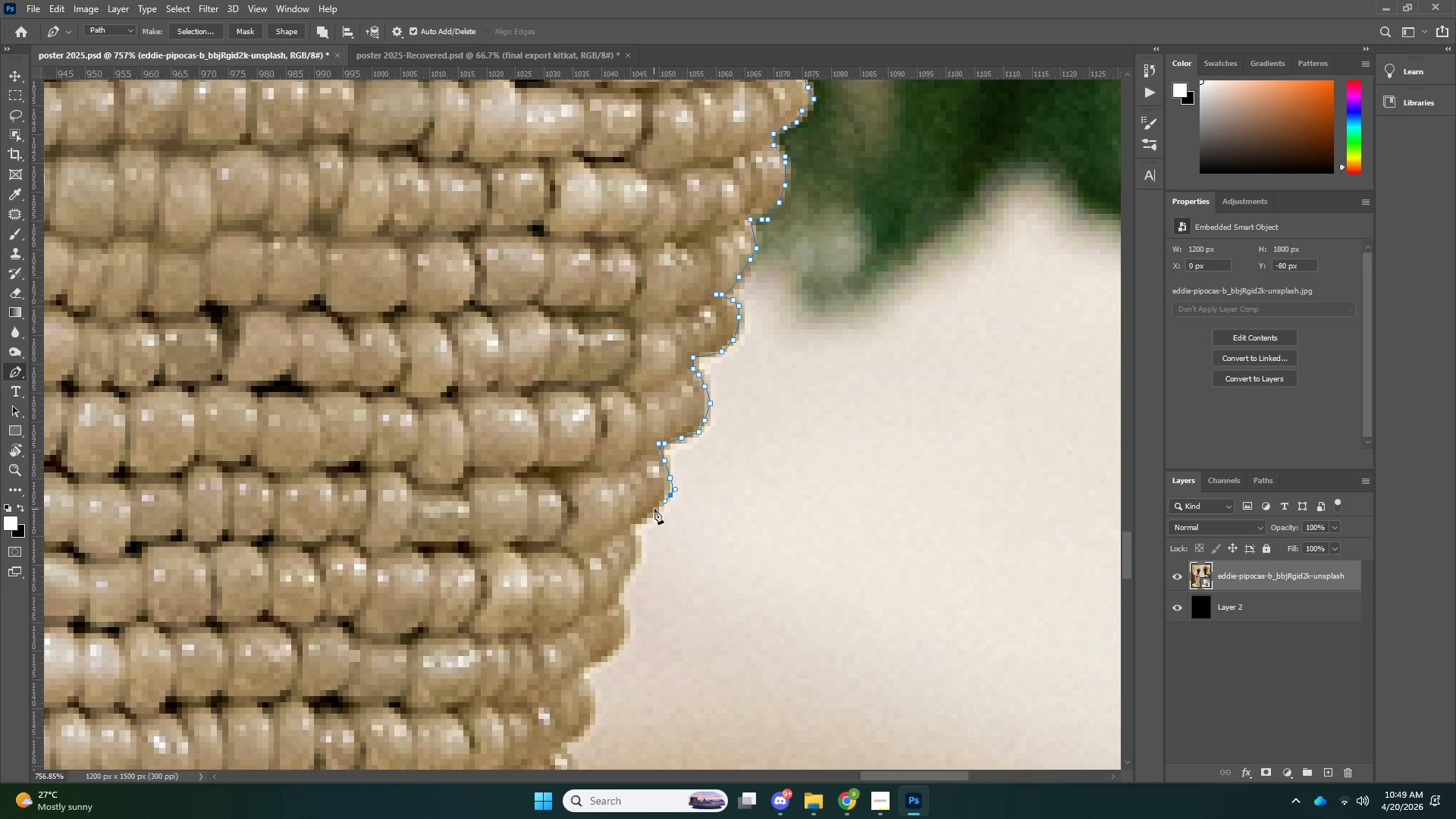 
key(Control+Z)
 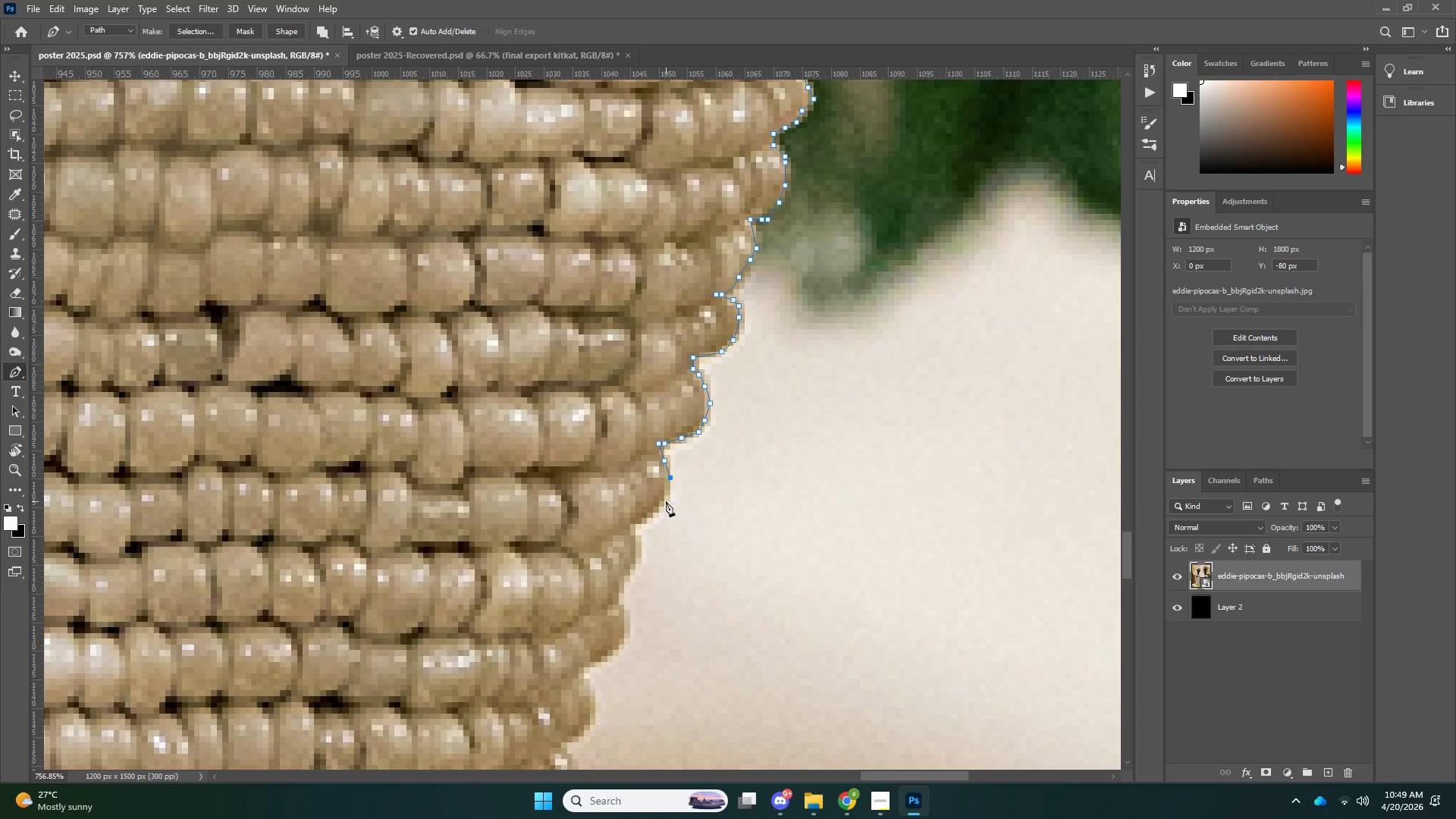 
left_click([666, 501])
 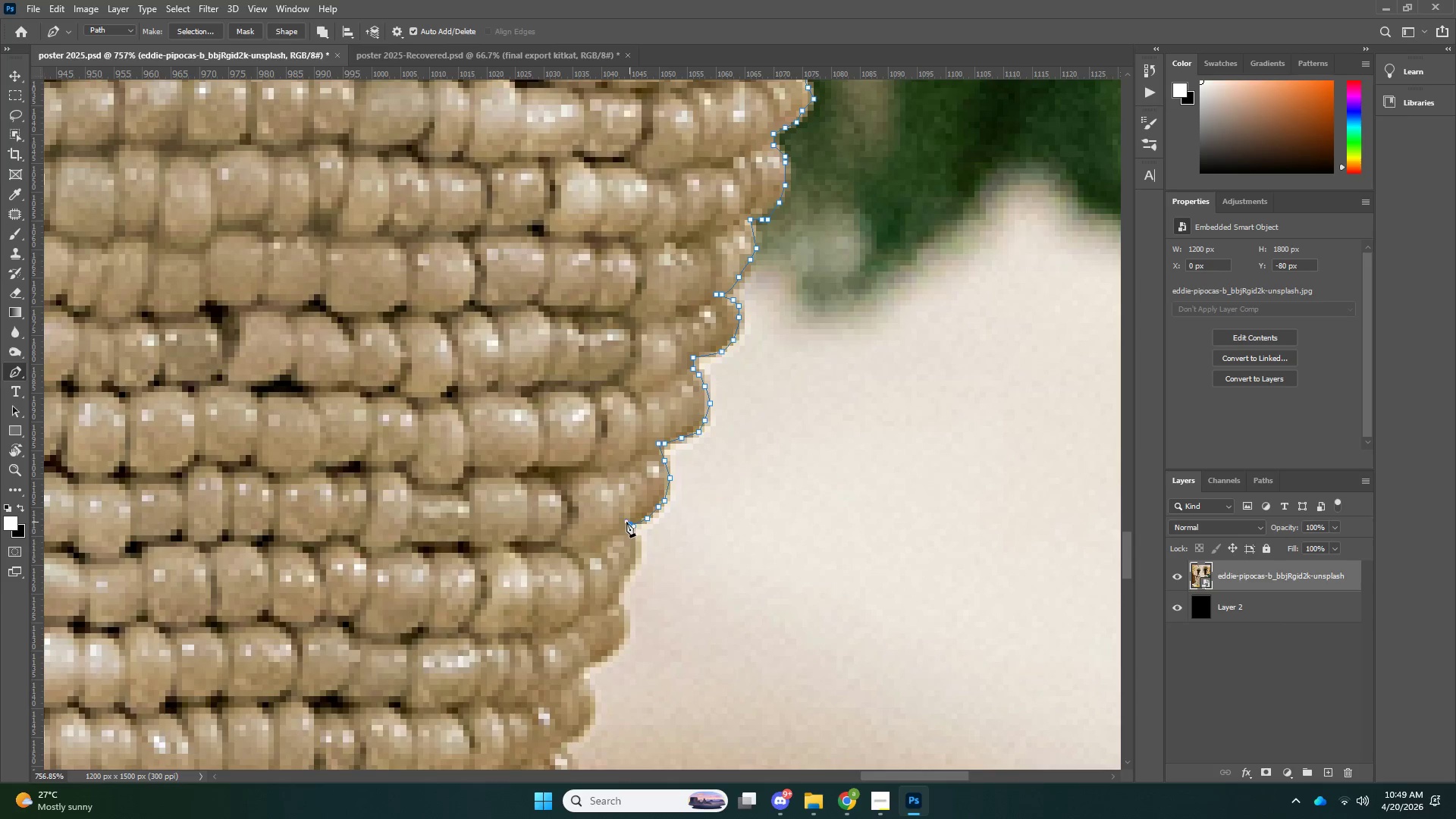 
scroll: coordinate [626, 520], scroll_direction: down, amount: 3.0
 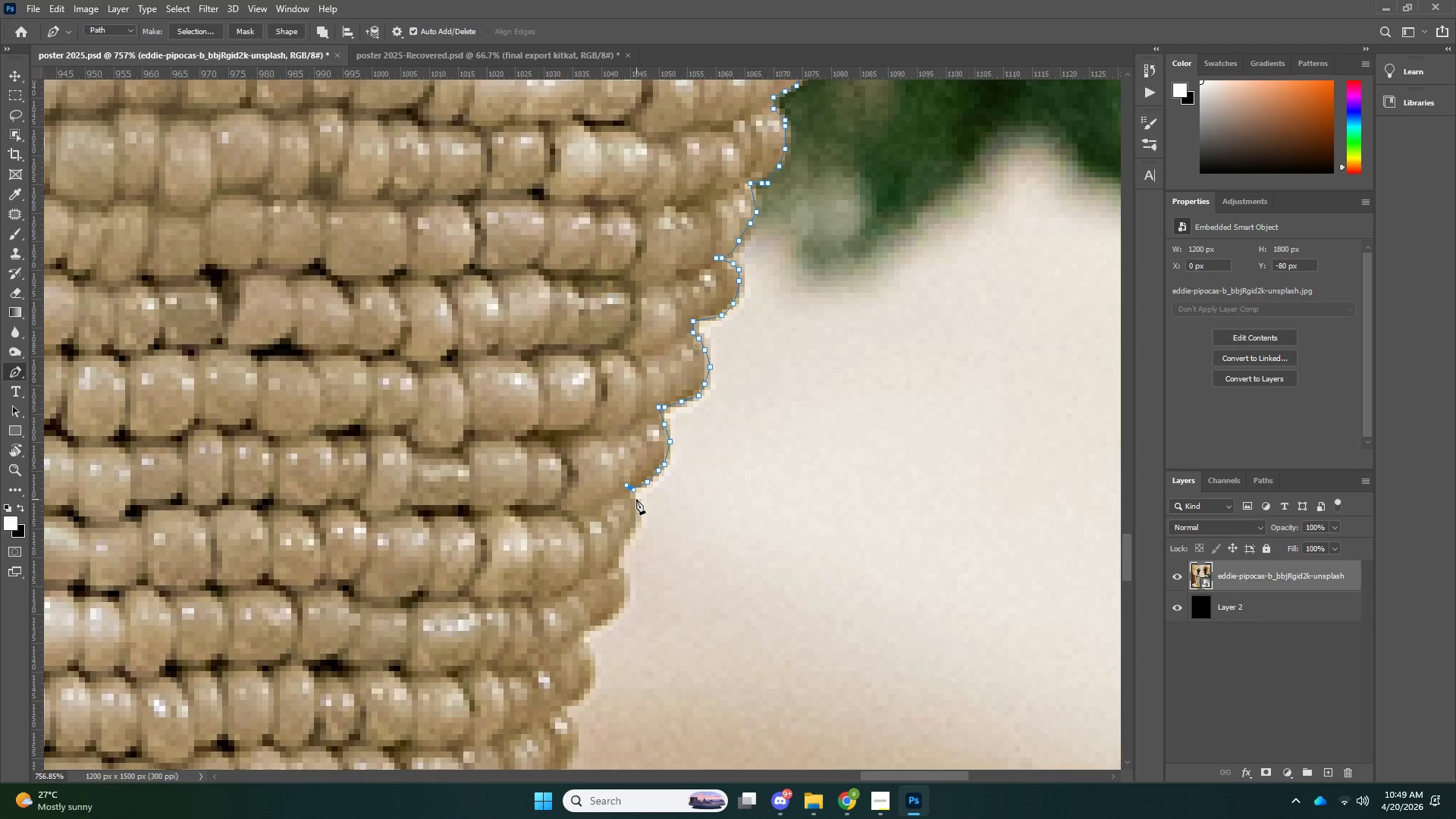 
left_click([636, 499])
 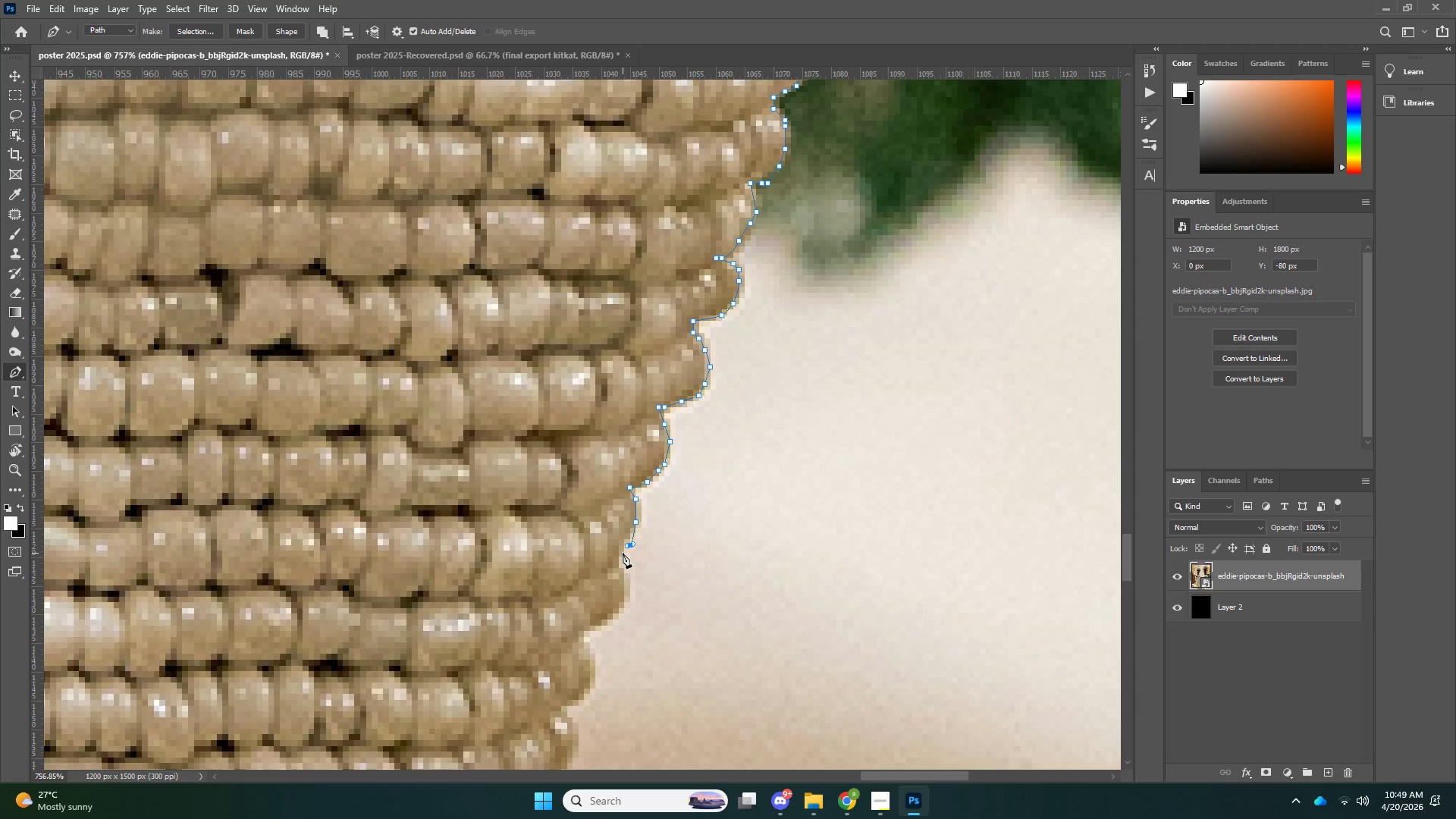 
key(Control+Z)
 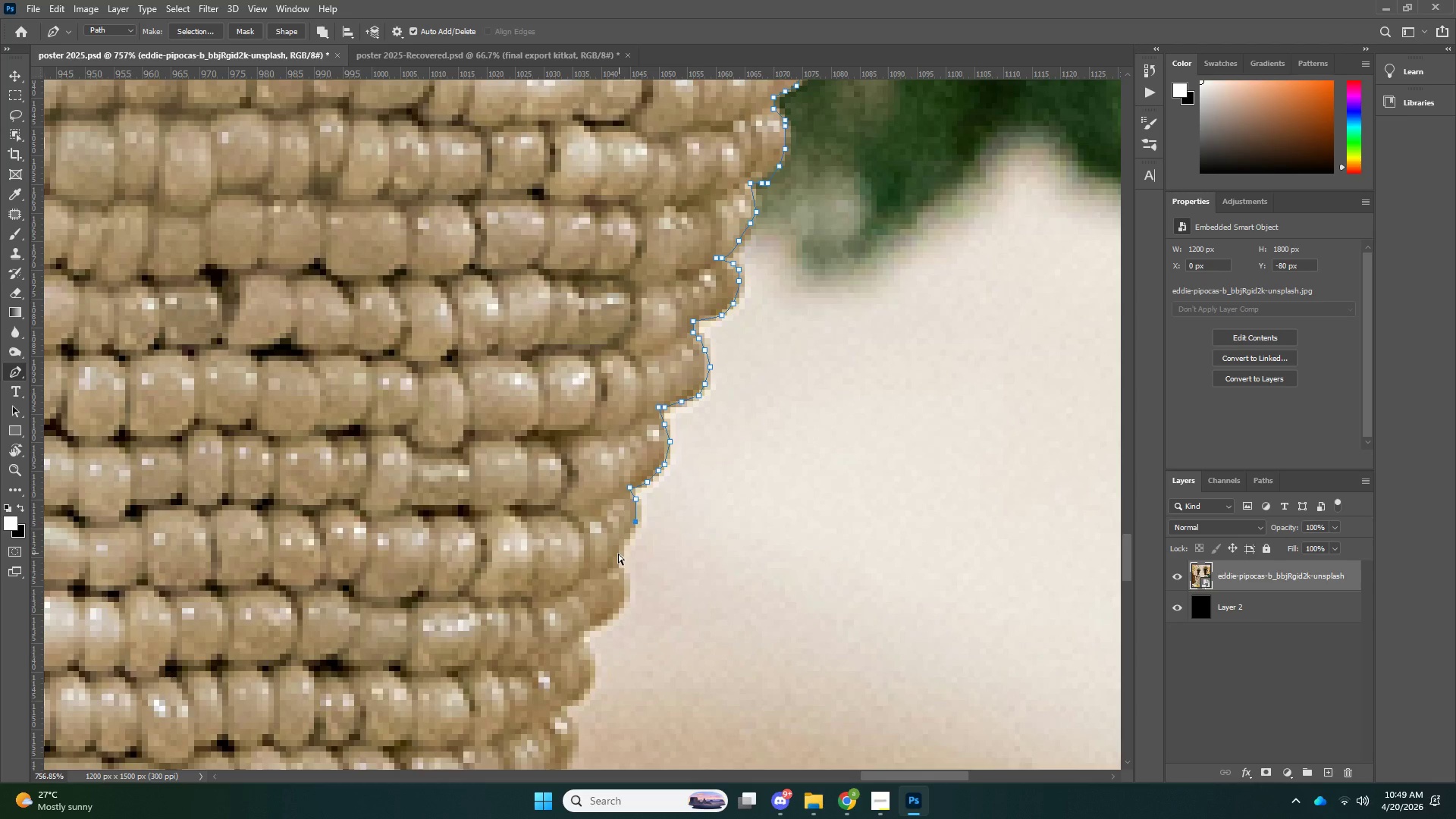 
key(Control+Z)
 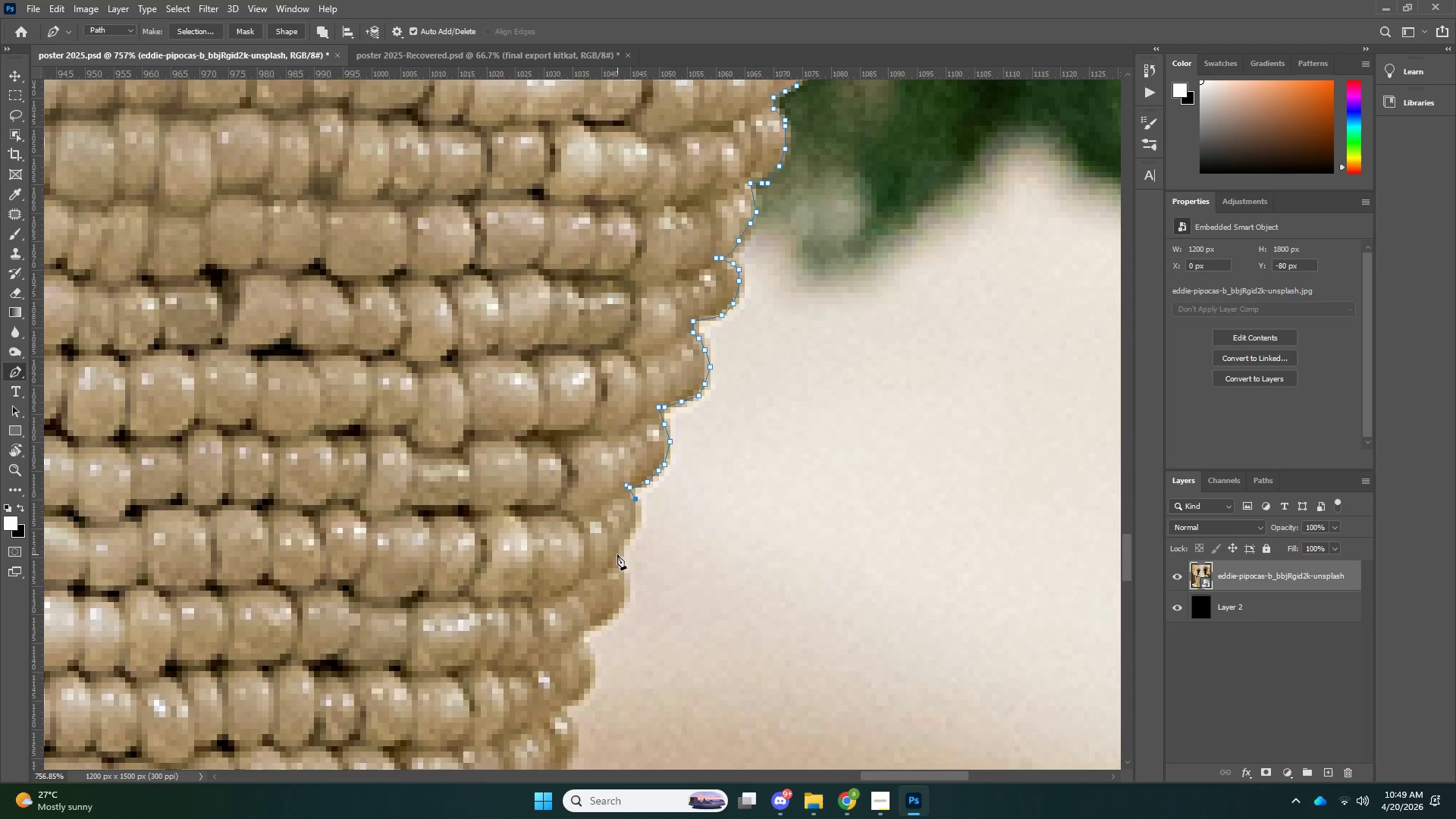 
left_click([617, 554])
 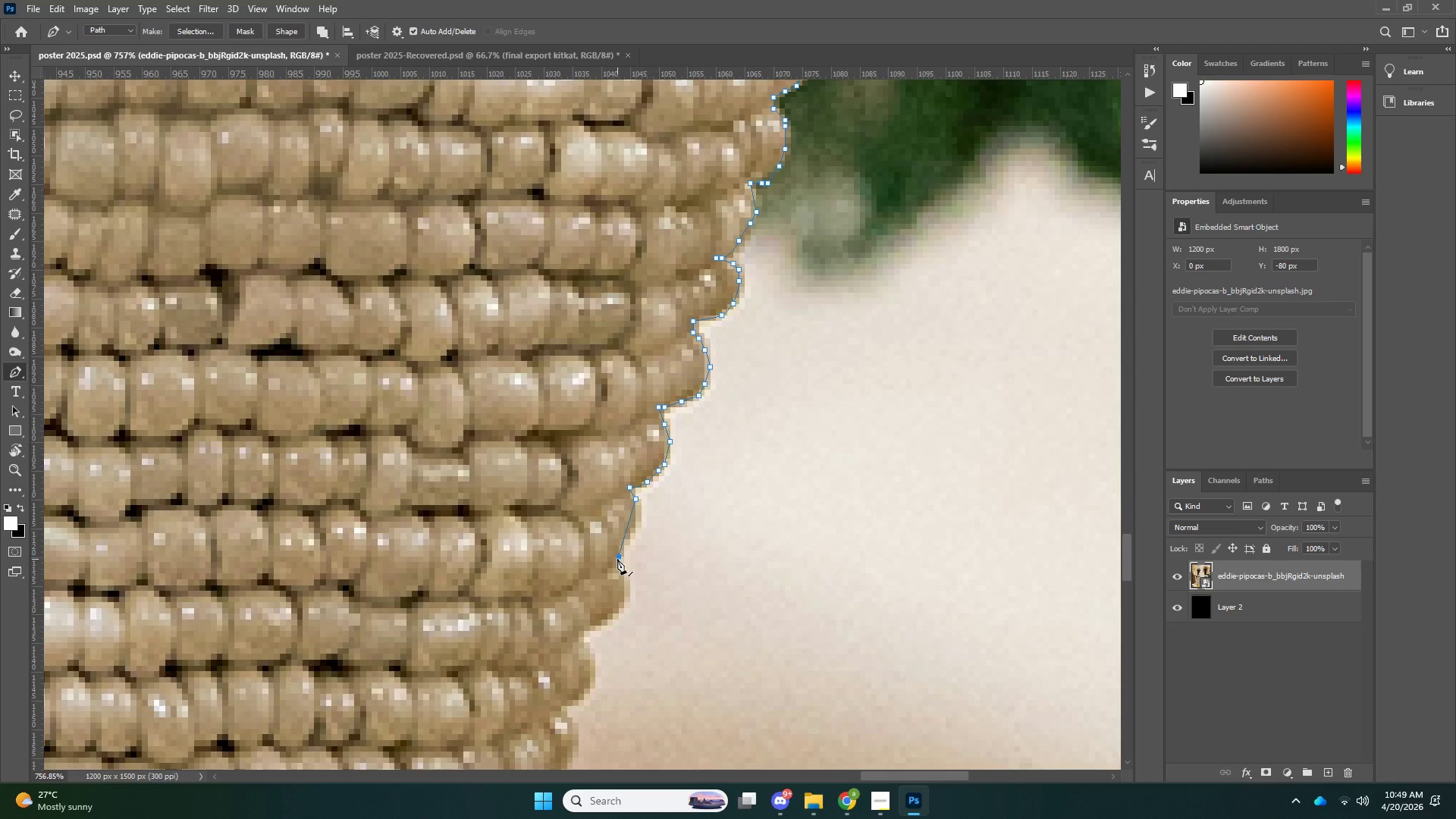 
key(Control+ControlLeft)
 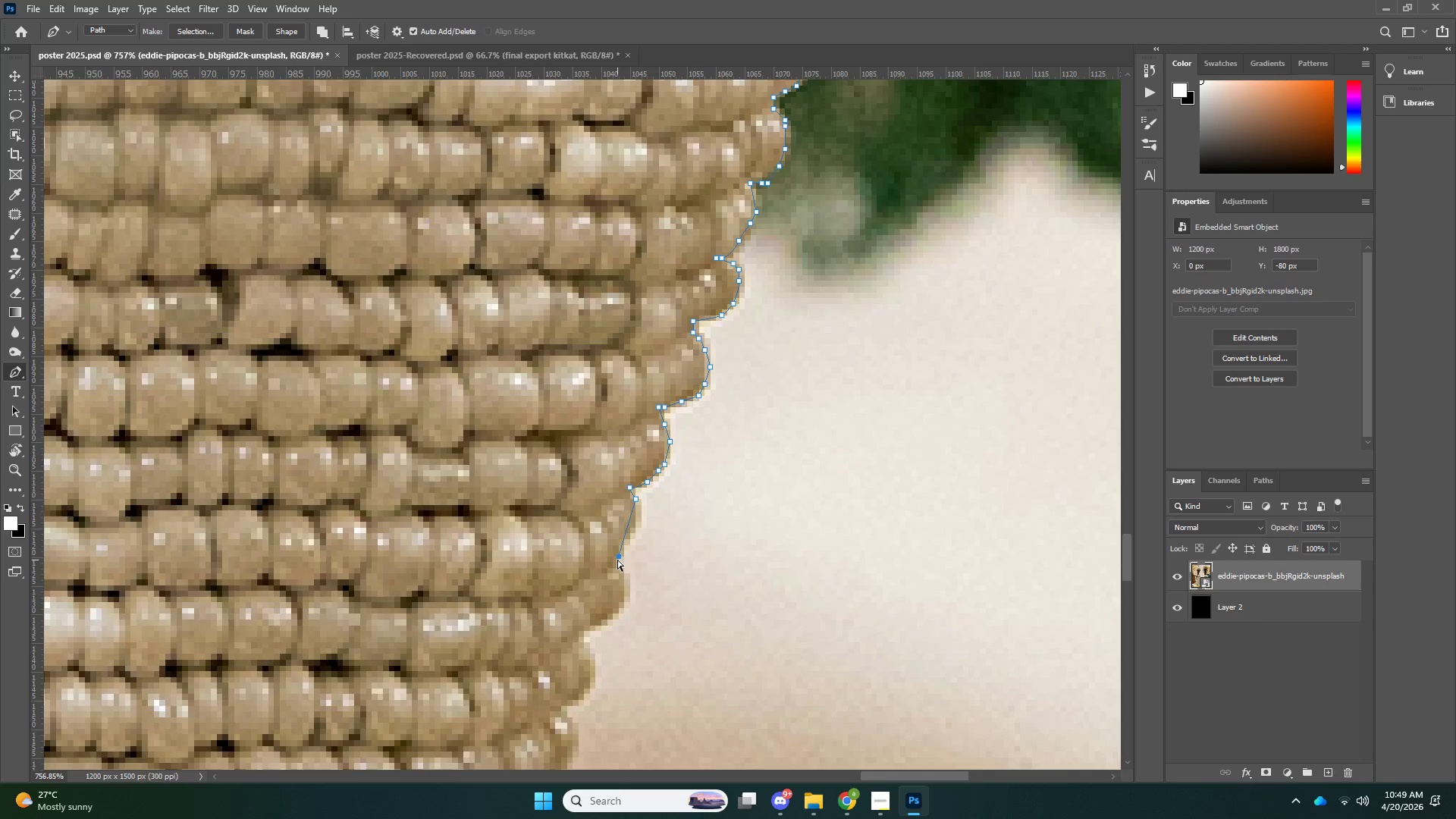 
key(Control+Z)
 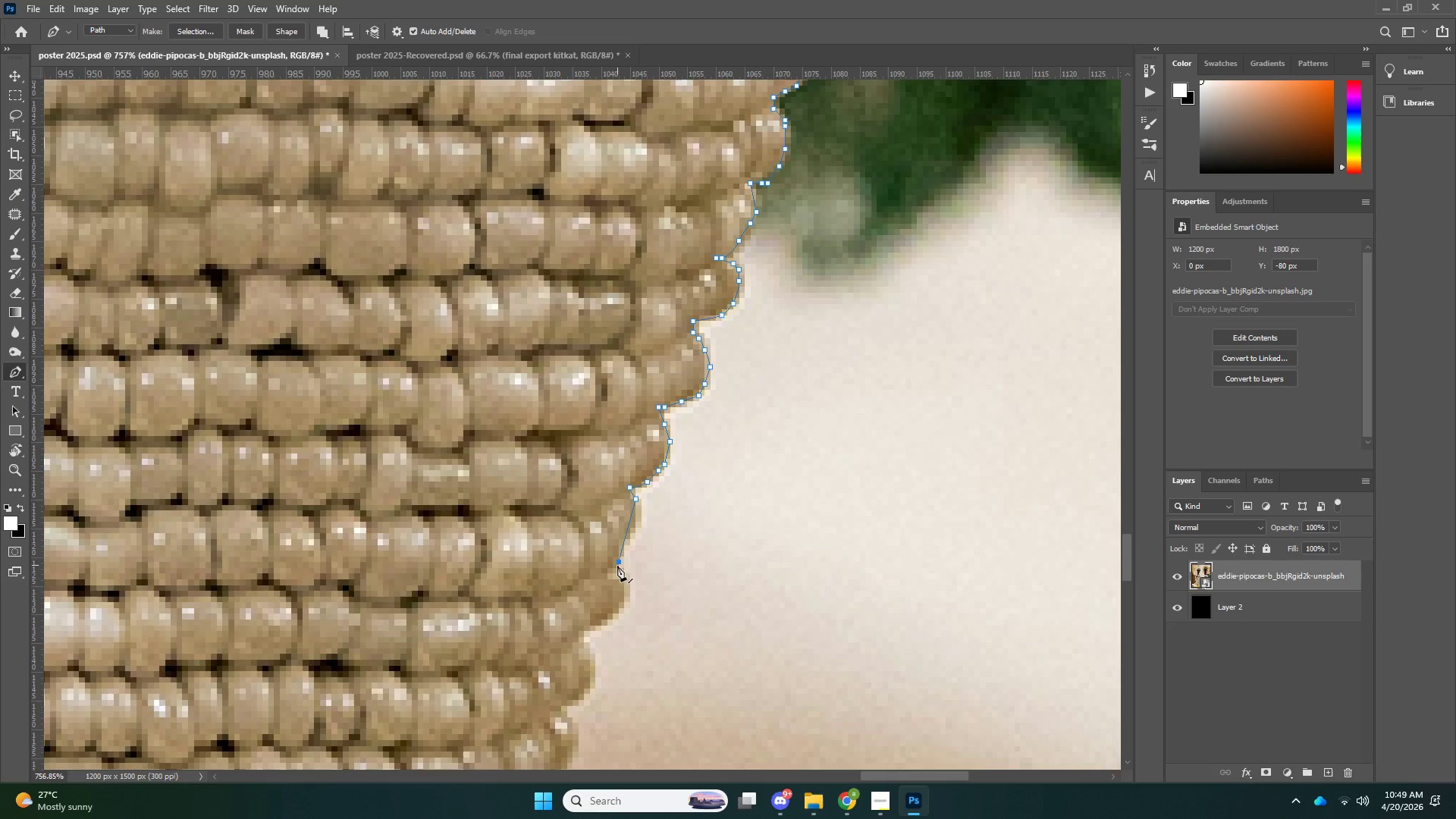 
left_click_drag(start_coordinate=[617, 566], to_coordinate=[613, 570])
 